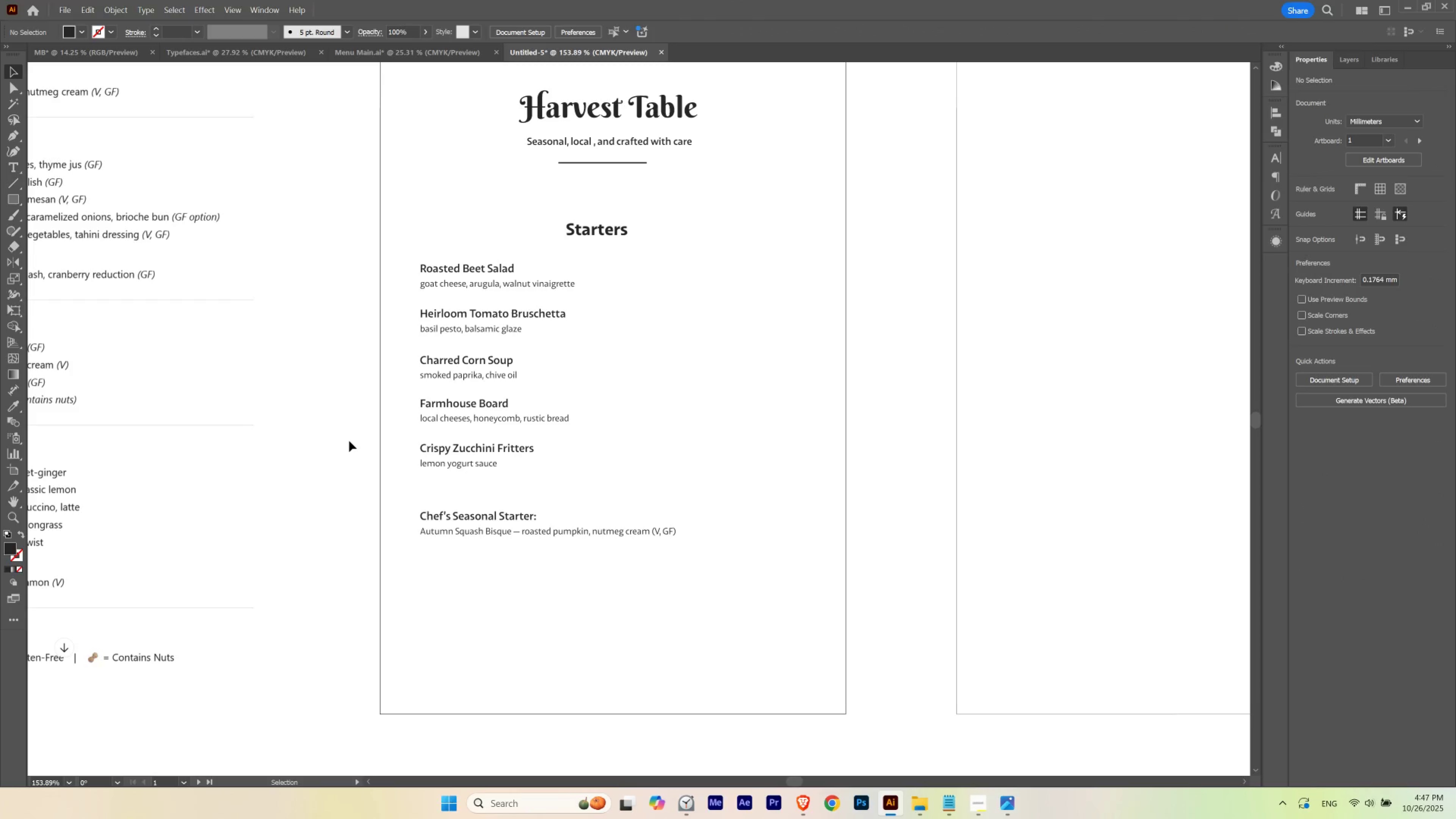 
left_click([347, 443])
 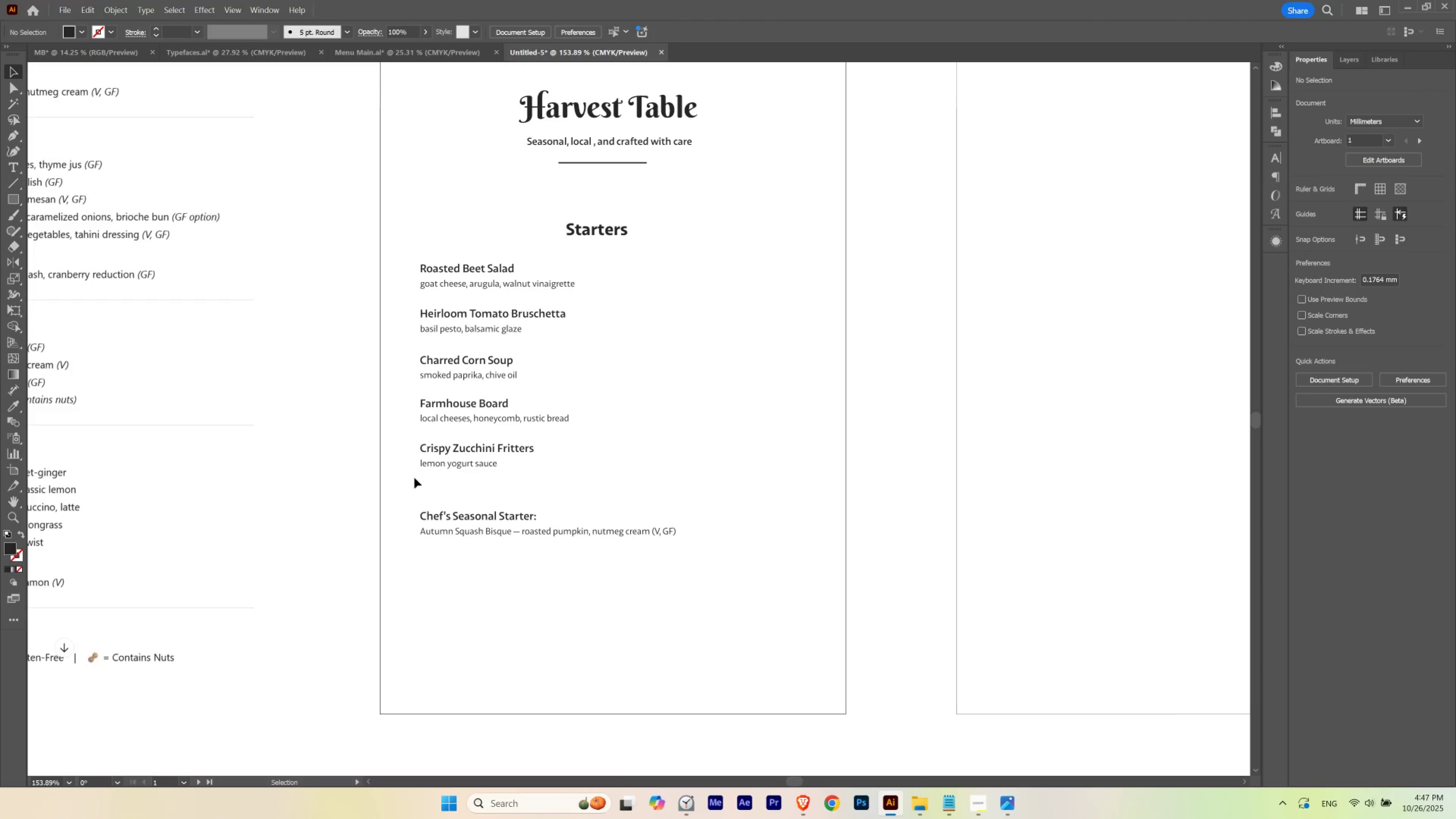 
left_click_drag(start_coordinate=[404, 478], to_coordinate=[446, 447])
 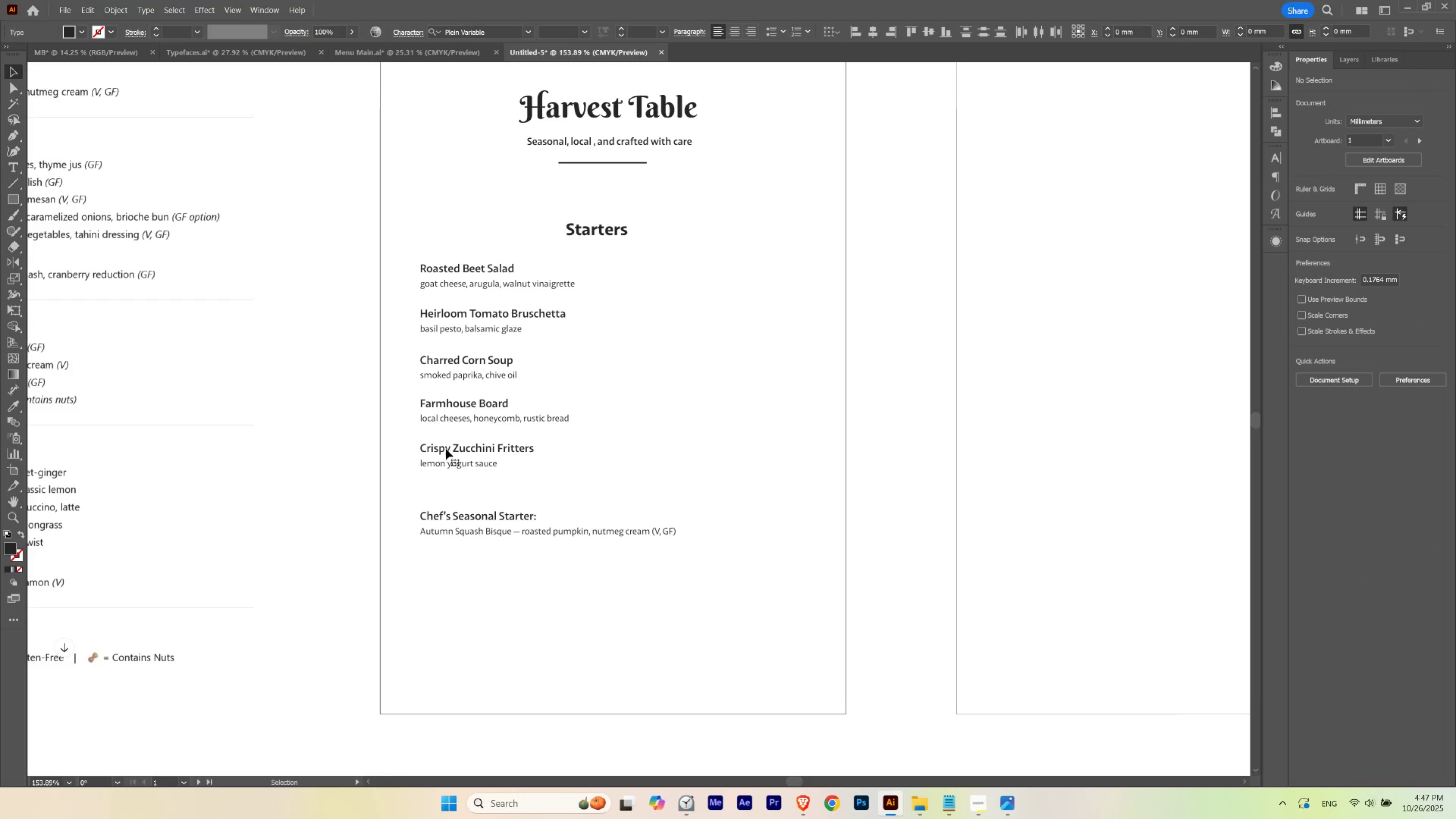 
key(Control+G)
 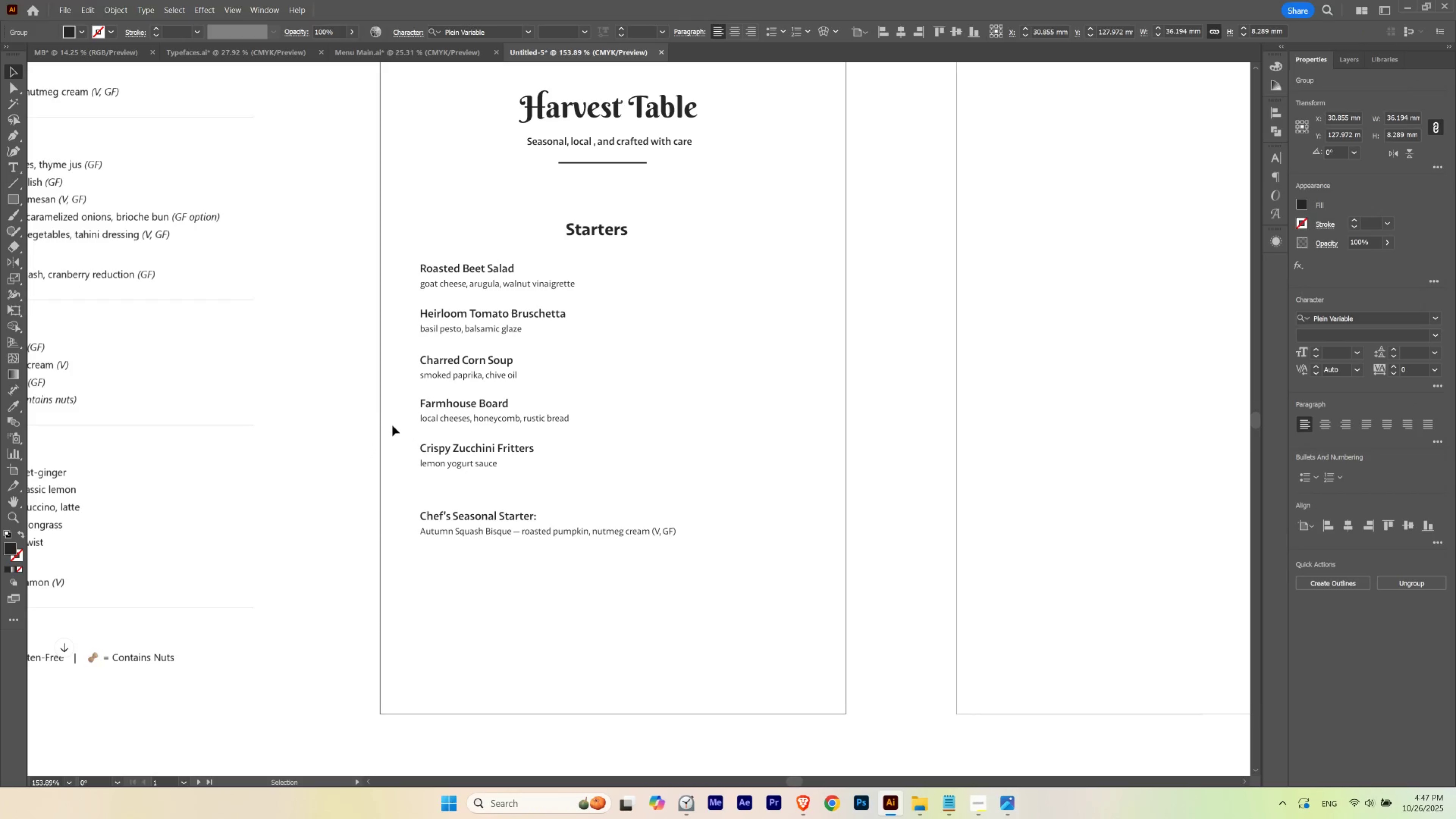 
left_click_drag(start_coordinate=[392, 425], to_coordinate=[461, 401])
 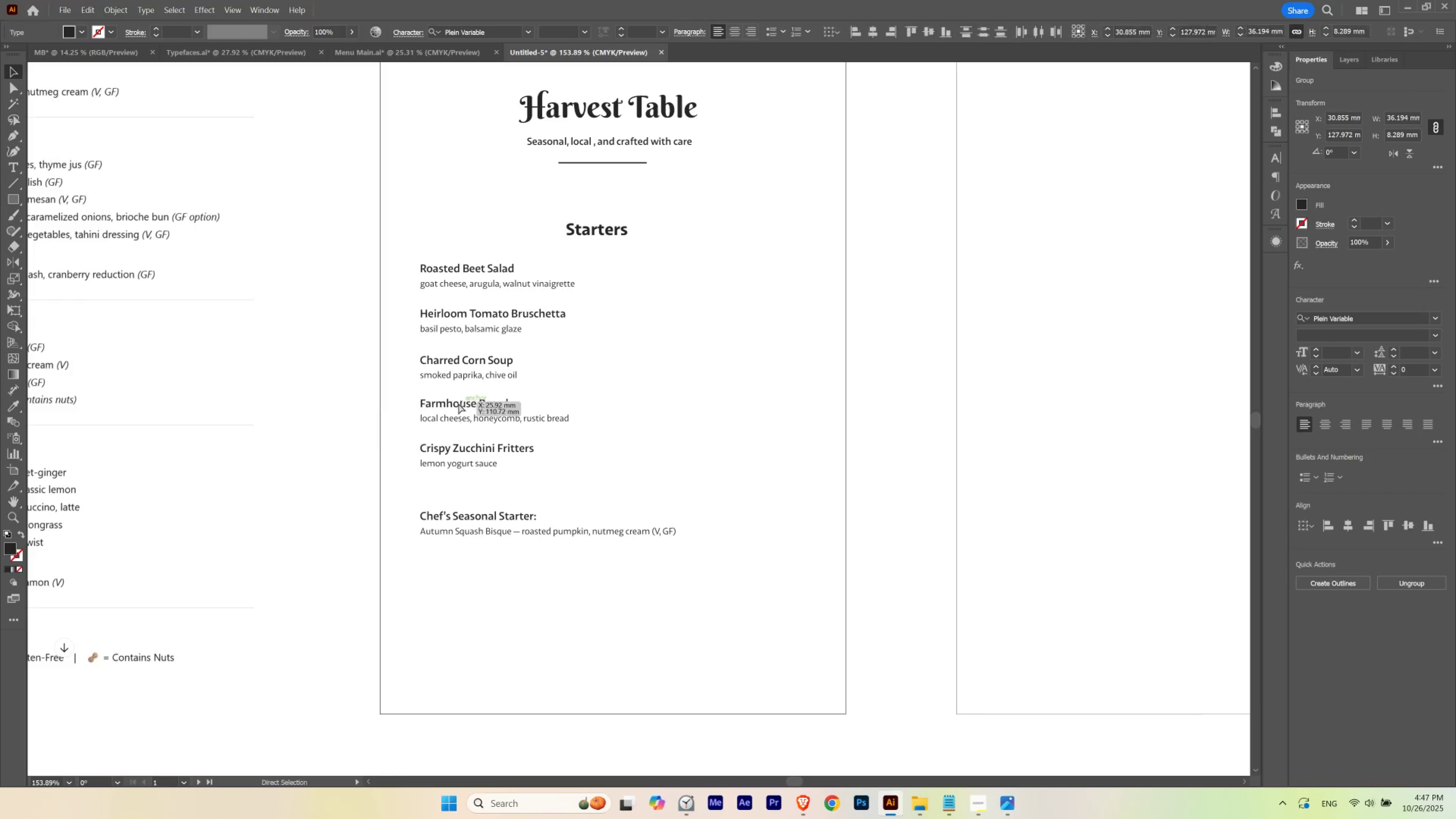 
key(Control+G)
 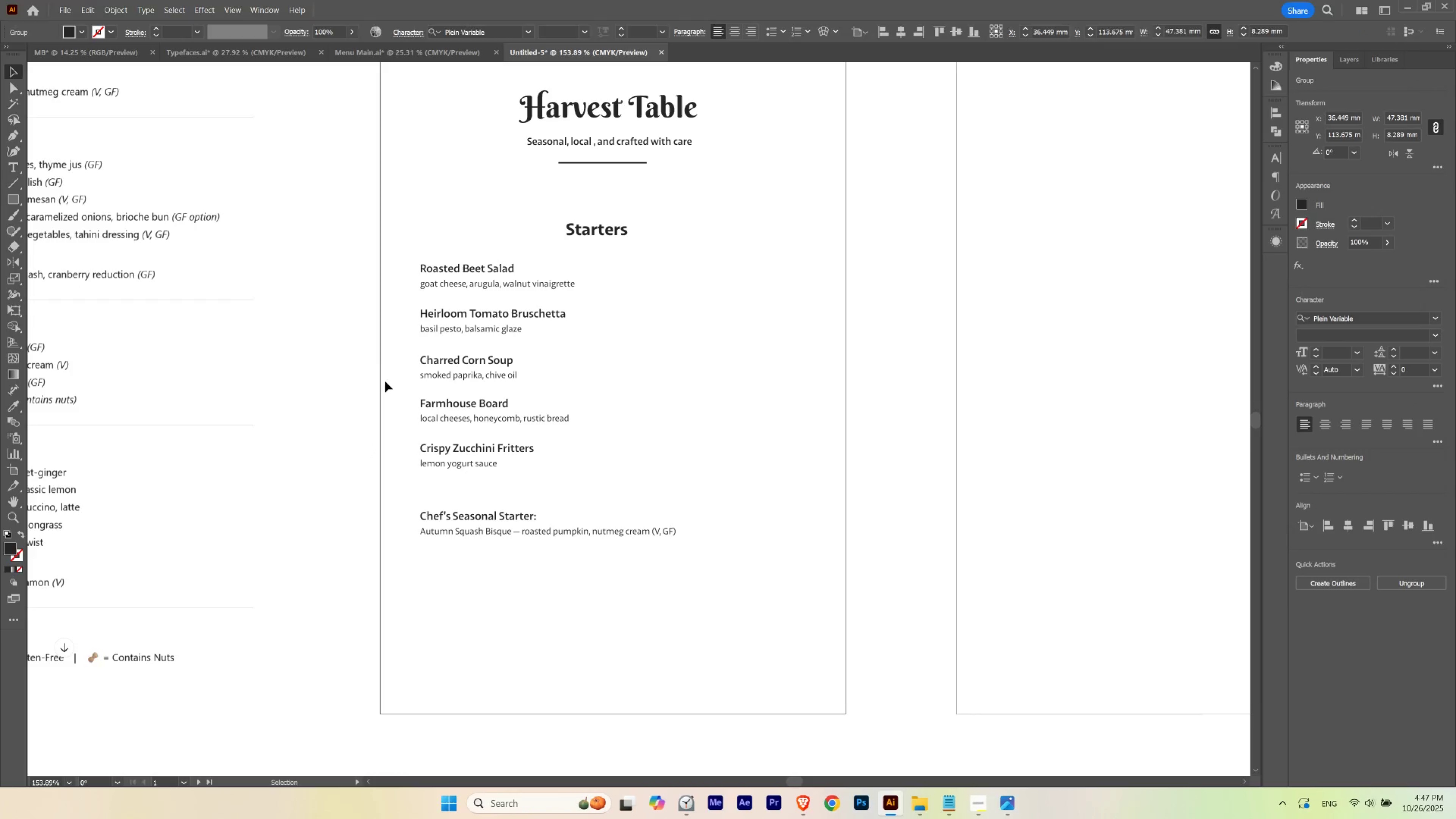 
left_click_drag(start_coordinate=[390, 384], to_coordinate=[485, 355])
 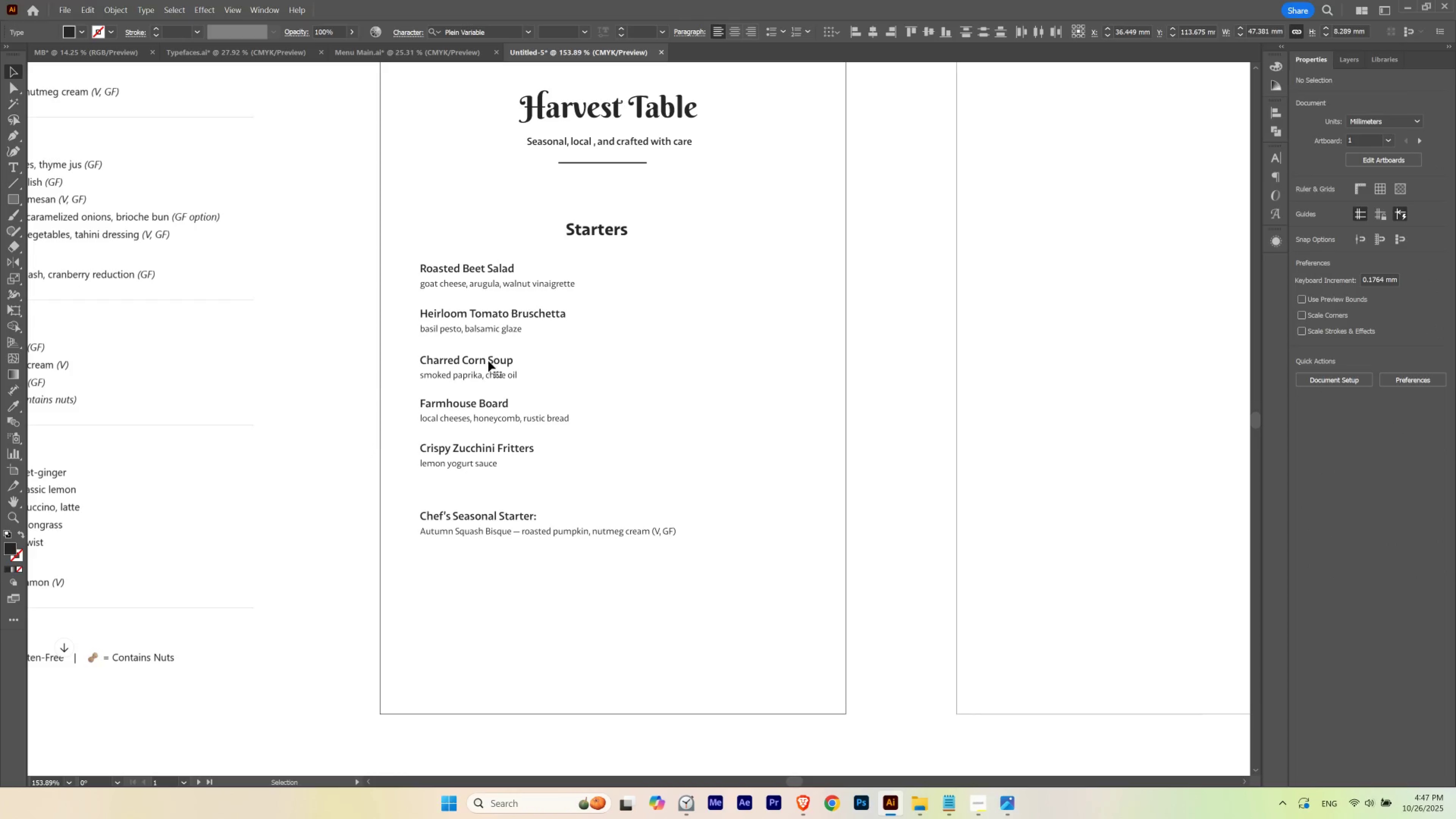 
key(Control+ControlLeft)
 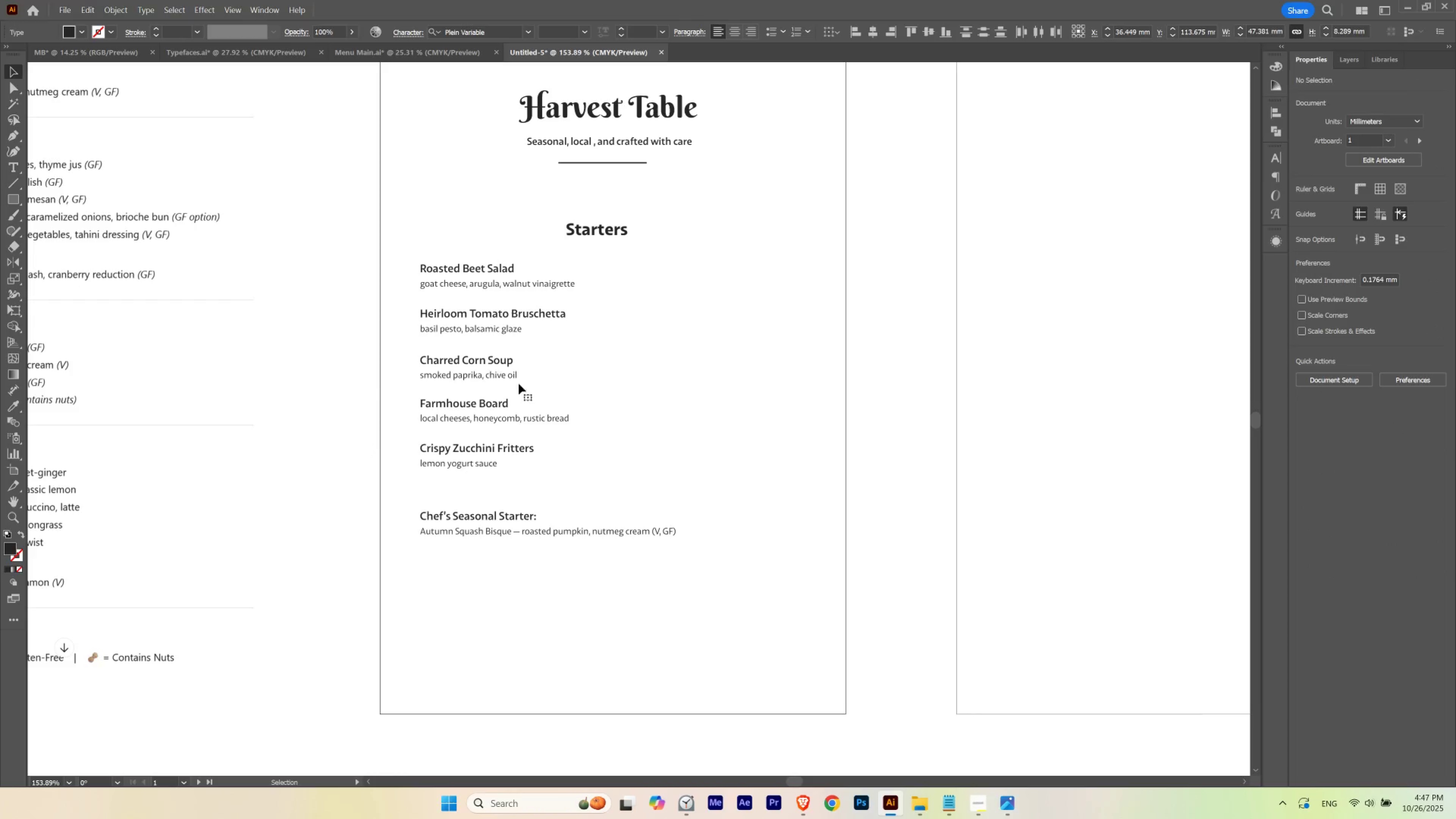 
key(Control+H)
 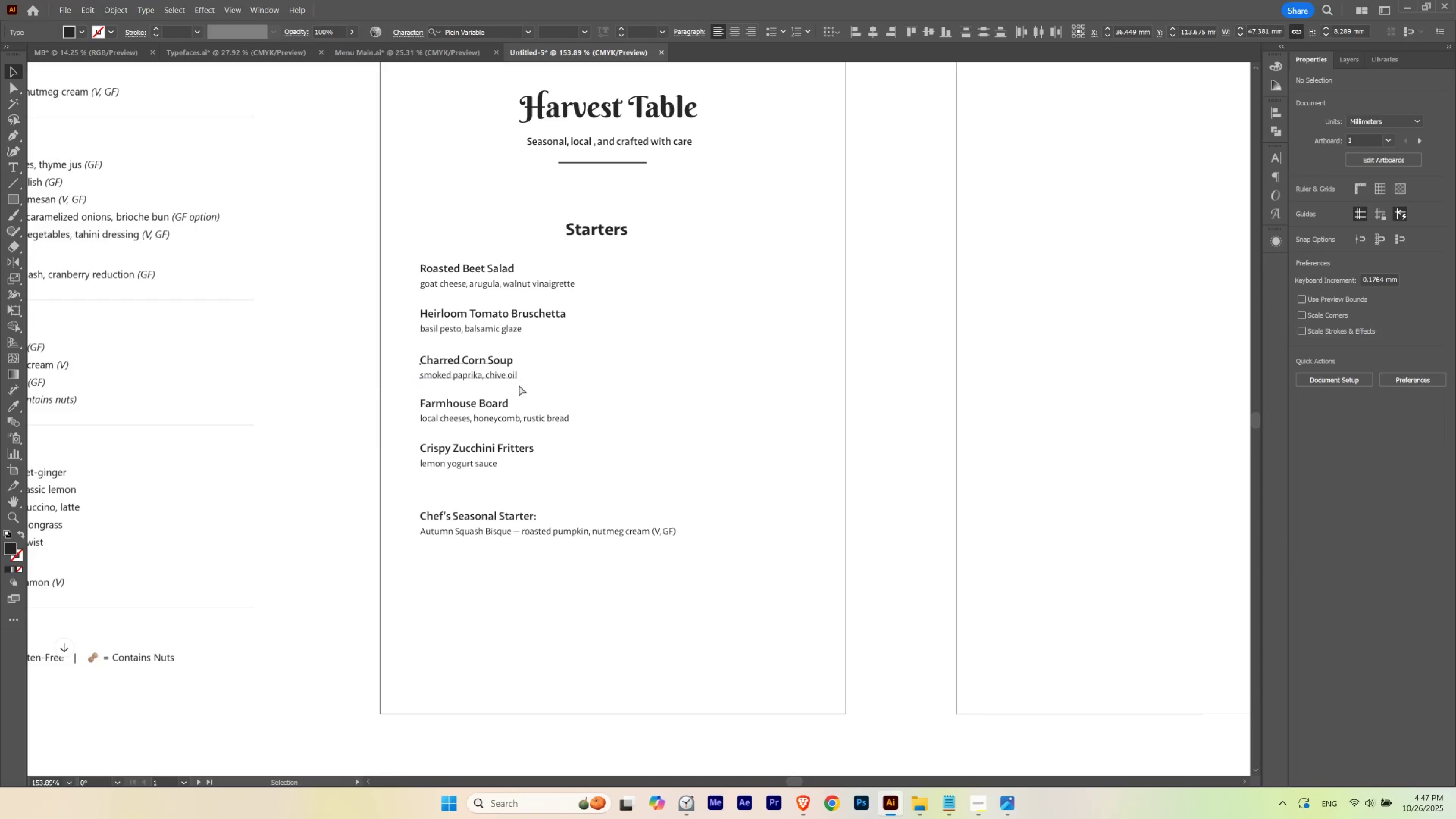 
key(Control+G)
 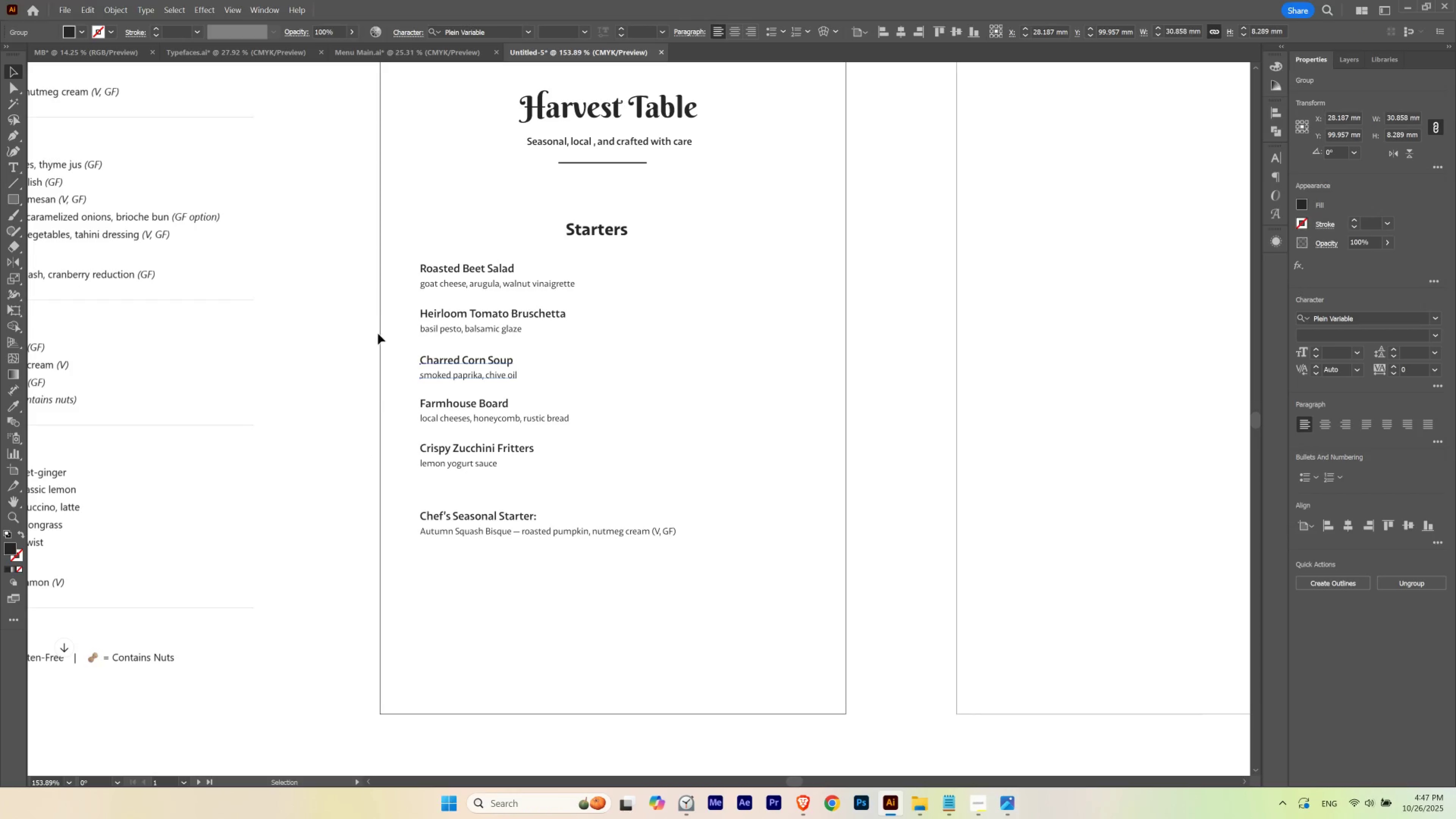 
left_click_drag(start_coordinate=[380, 337], to_coordinate=[382, 337])
 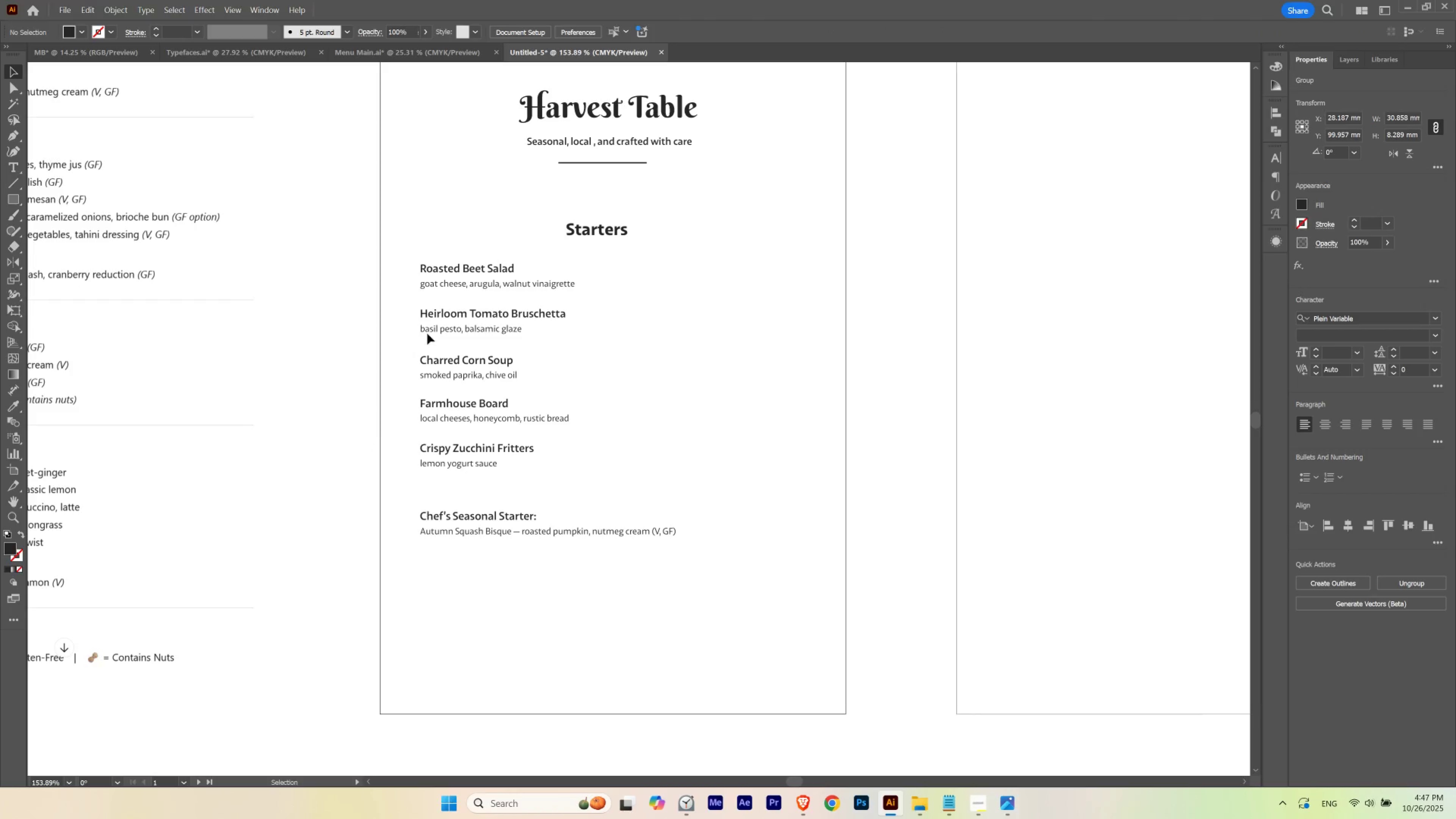 
left_click_drag(start_coordinate=[403, 347], to_coordinate=[471, 306])
 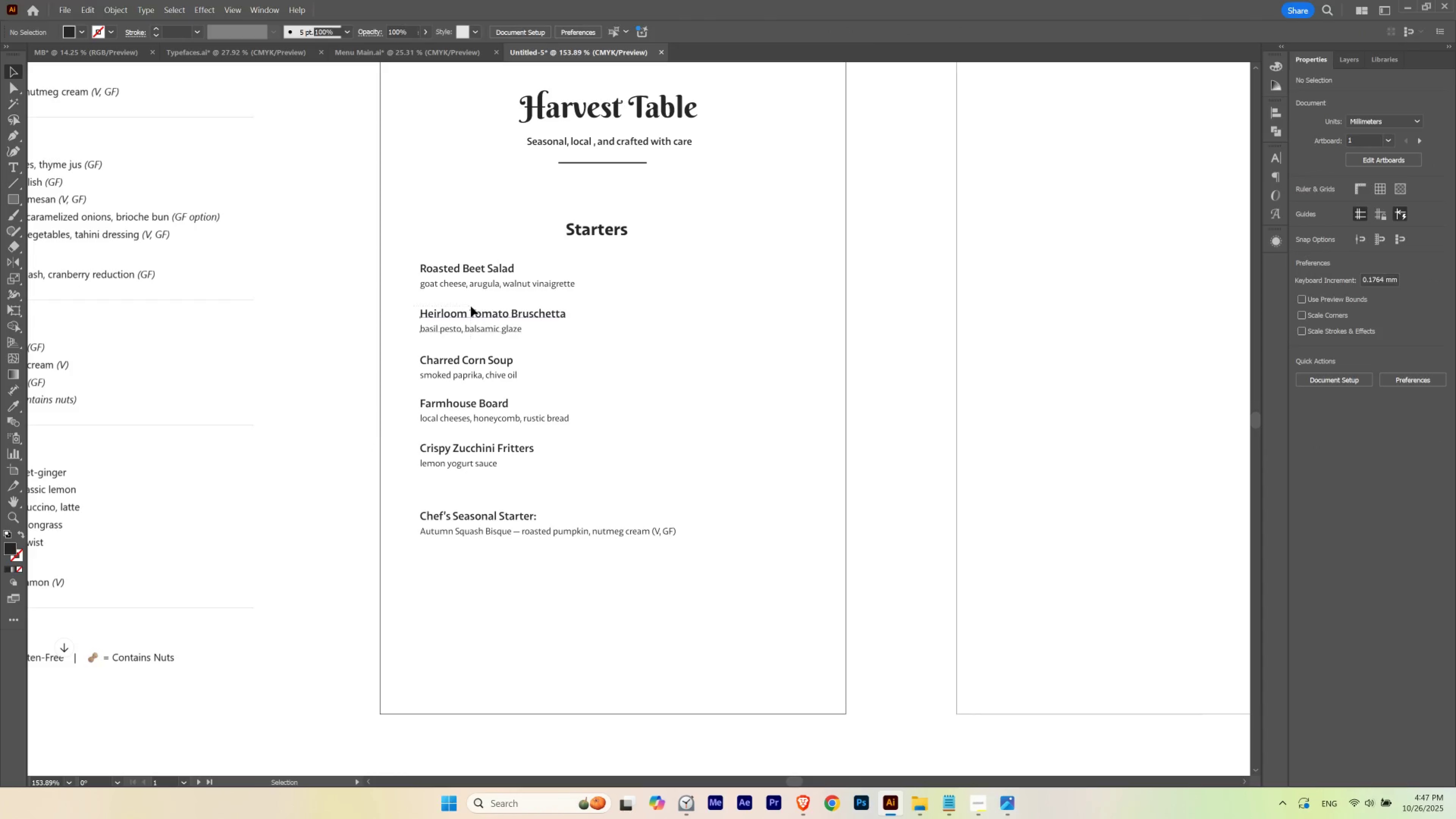 
key(Control+G)
 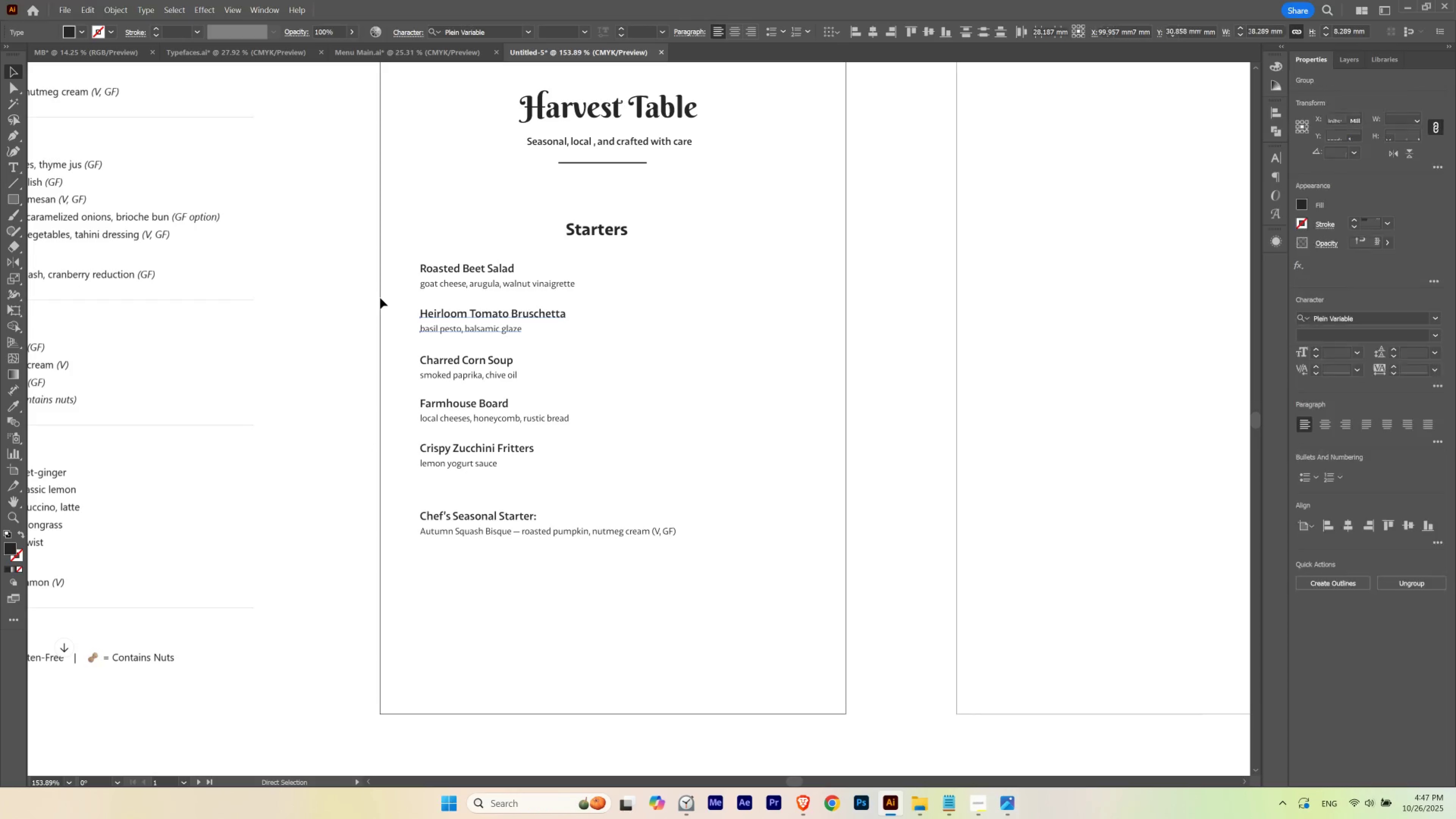 
left_click_drag(start_coordinate=[384, 297], to_coordinate=[475, 256])
 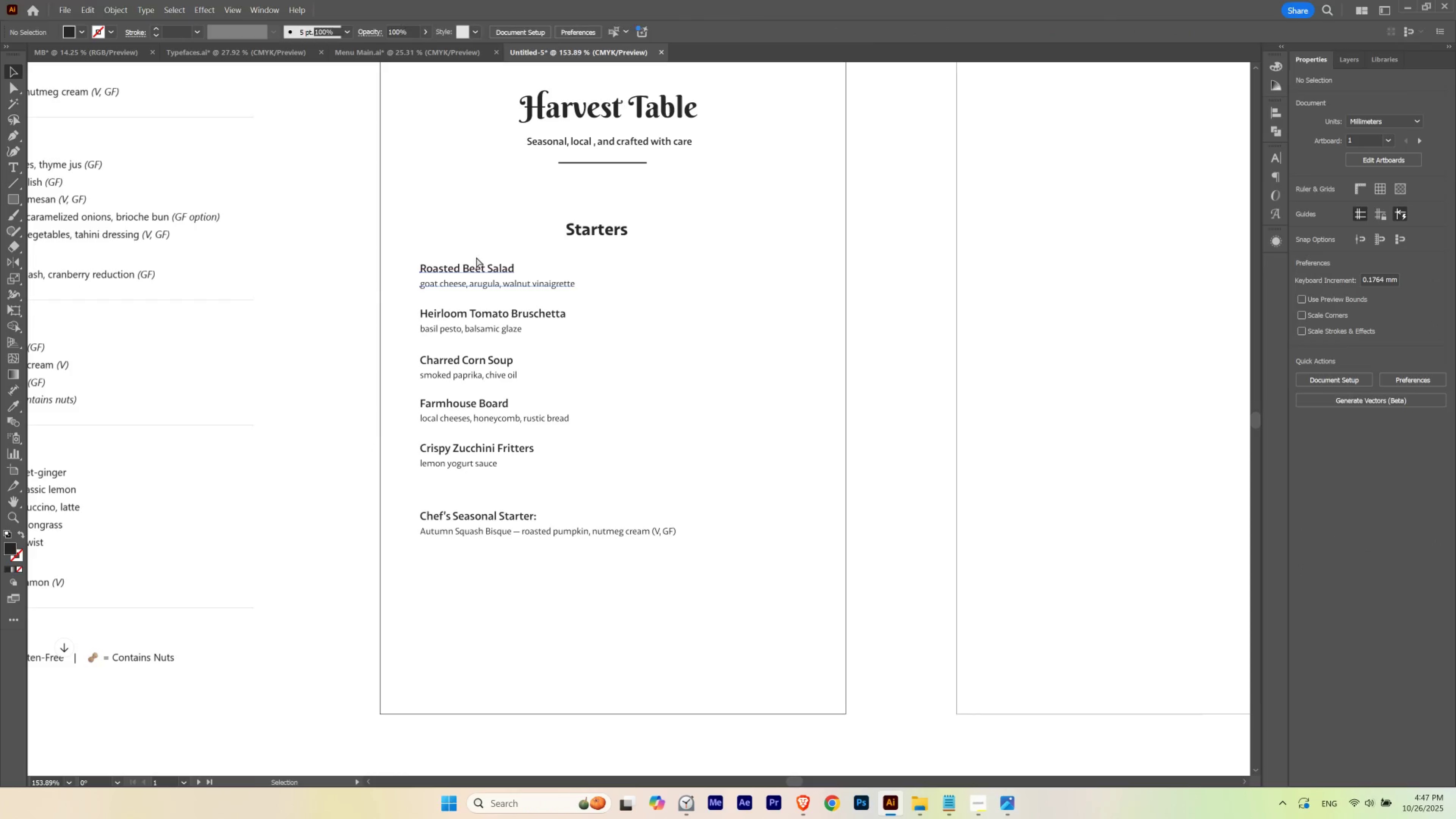 
hold_key(key=ControlLeft, duration=0.59)
 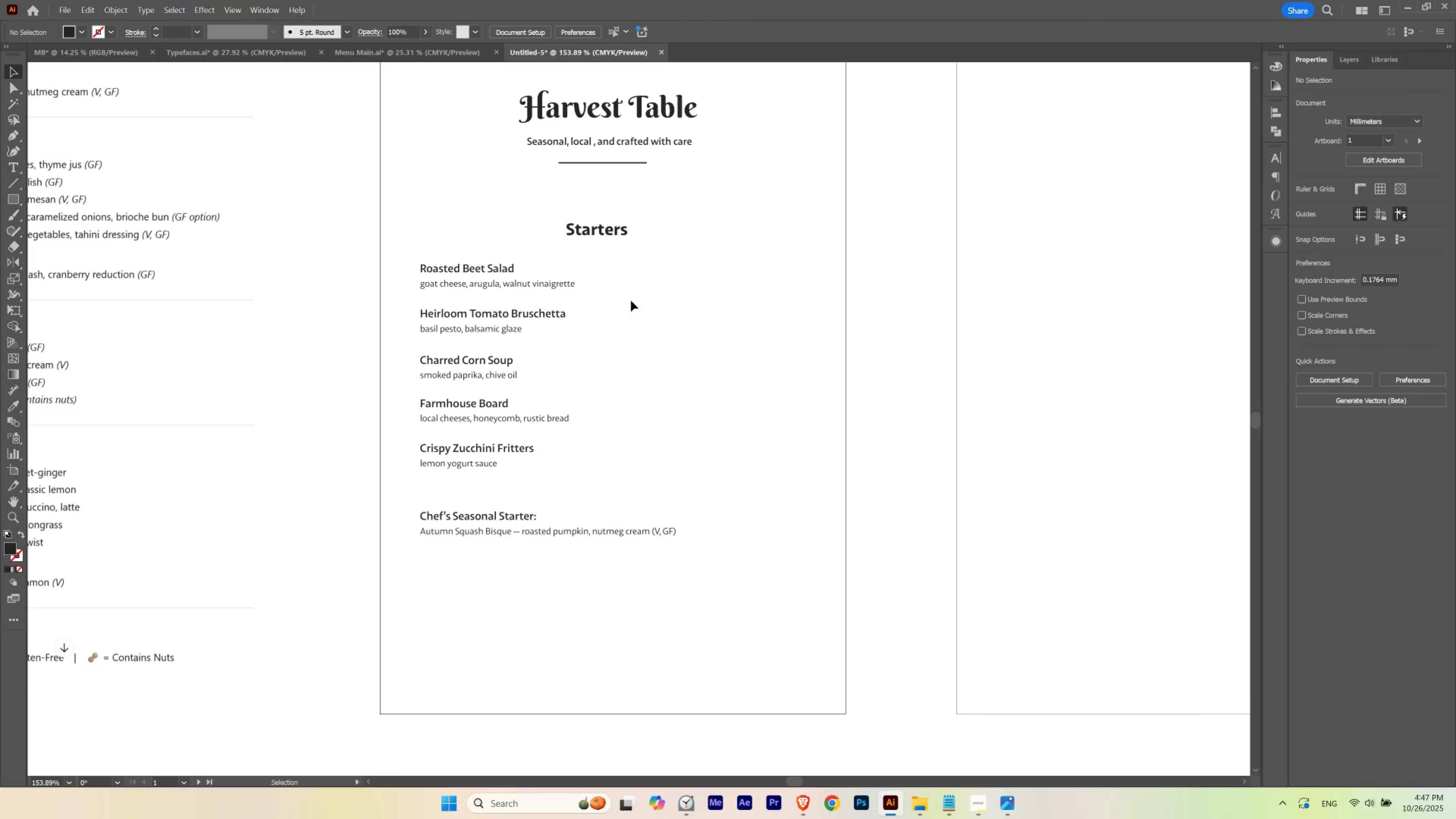 
hold_key(key=G, duration=0.4)
 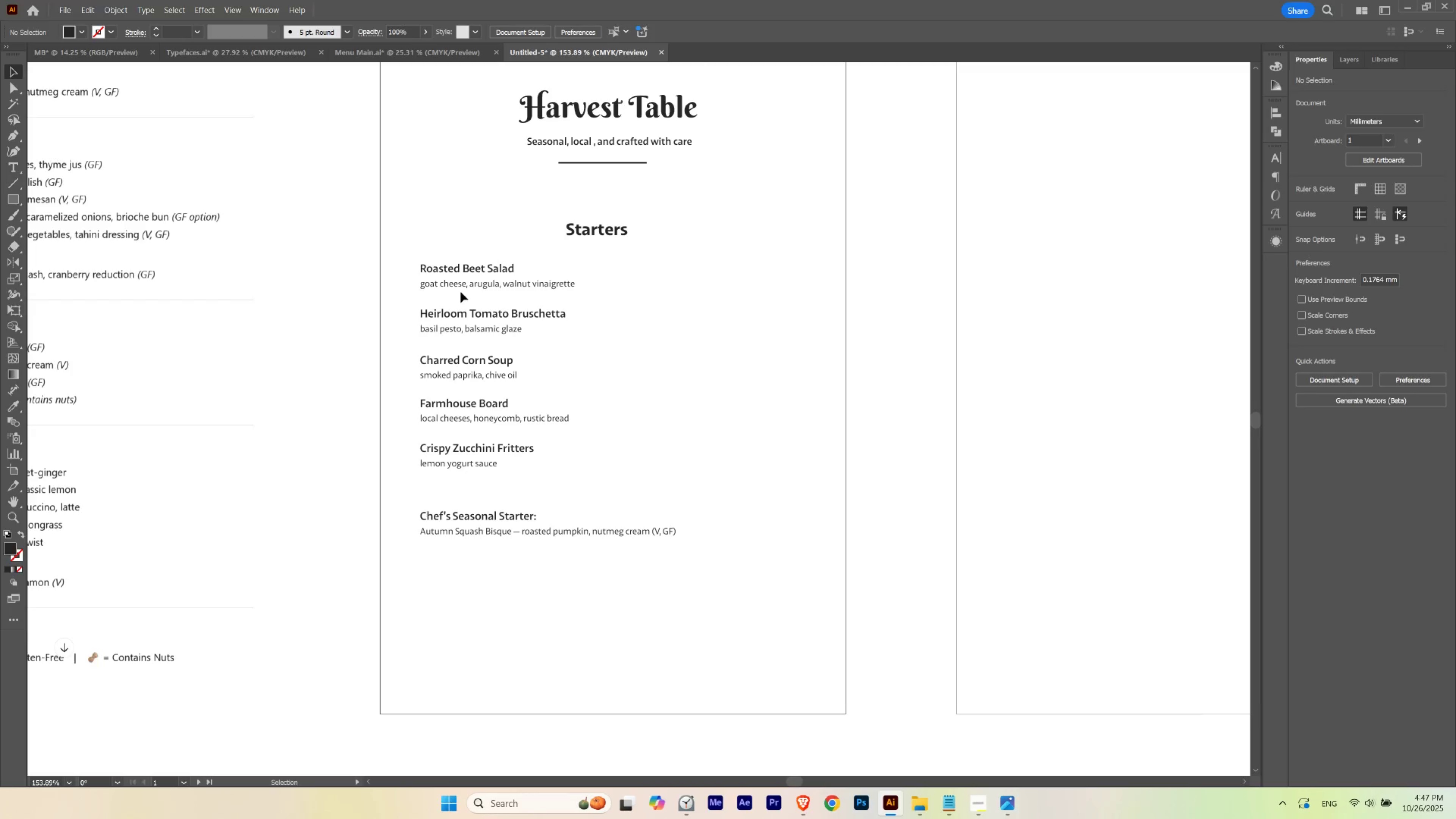 
left_click_drag(start_coordinate=[461, 288], to_coordinate=[461, 282])
 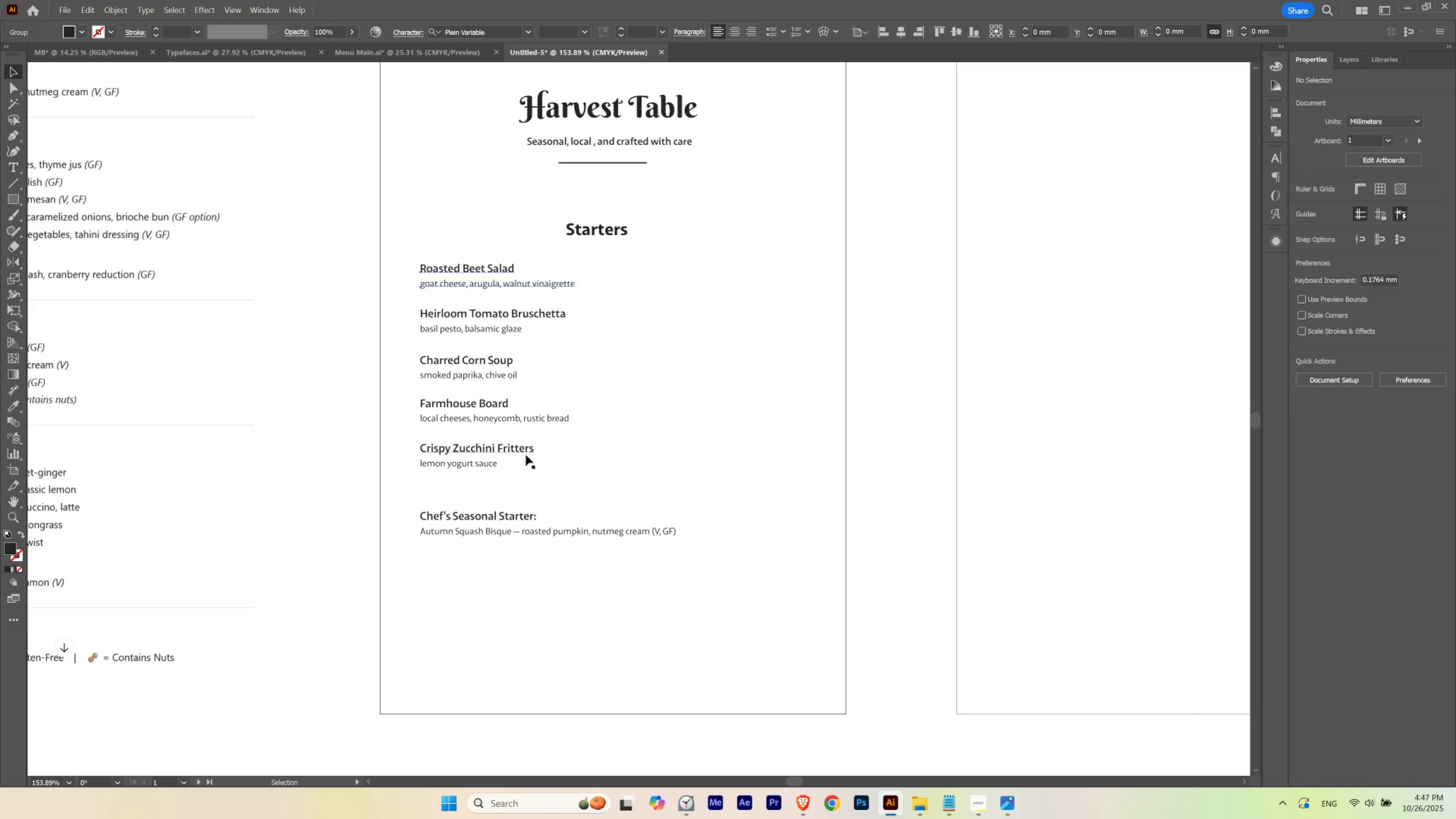 
hold_key(key=ShiftLeft, duration=1.02)
 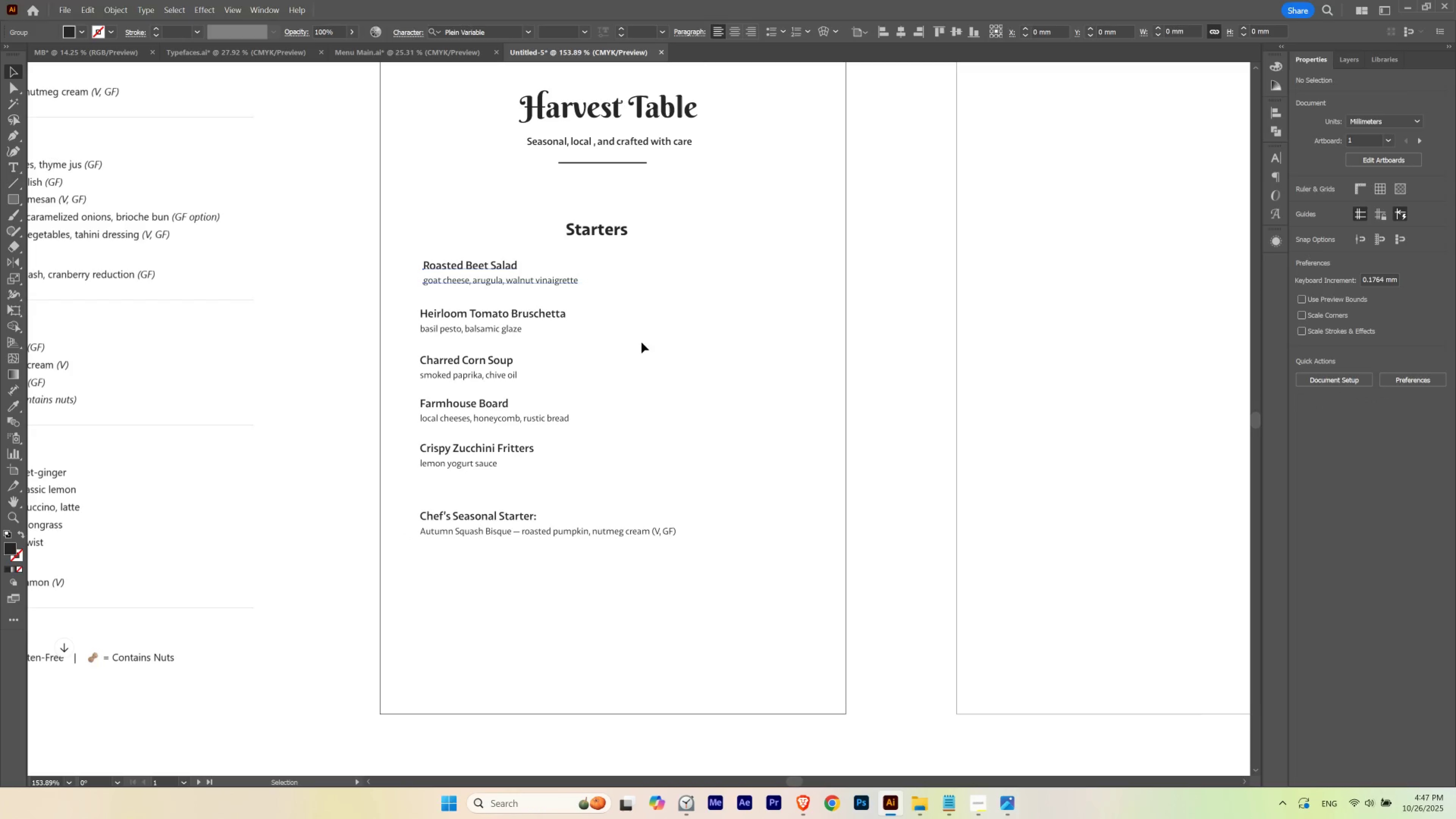 
key(Control+ControlLeft)
 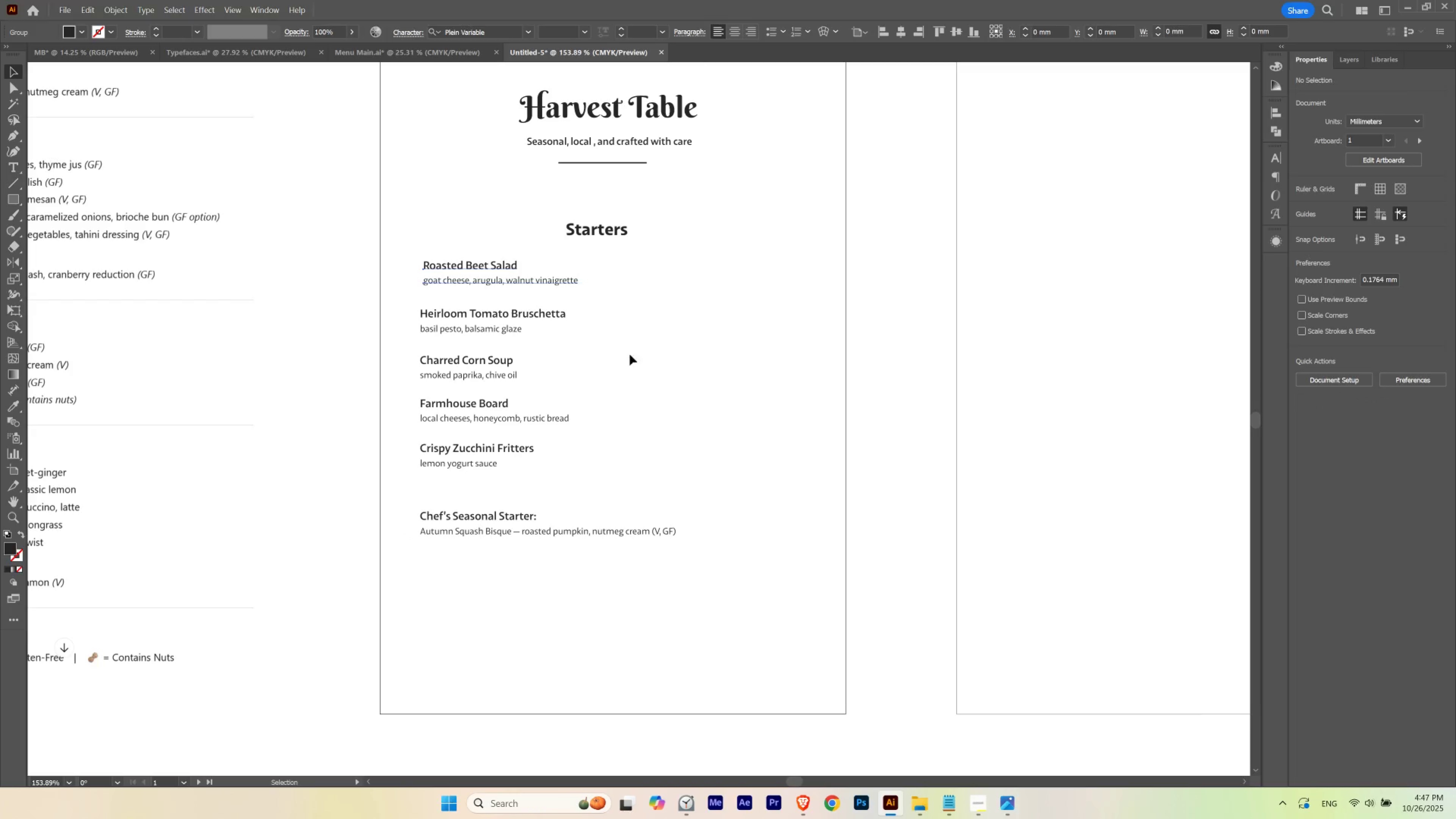 
key(Control+Z)
 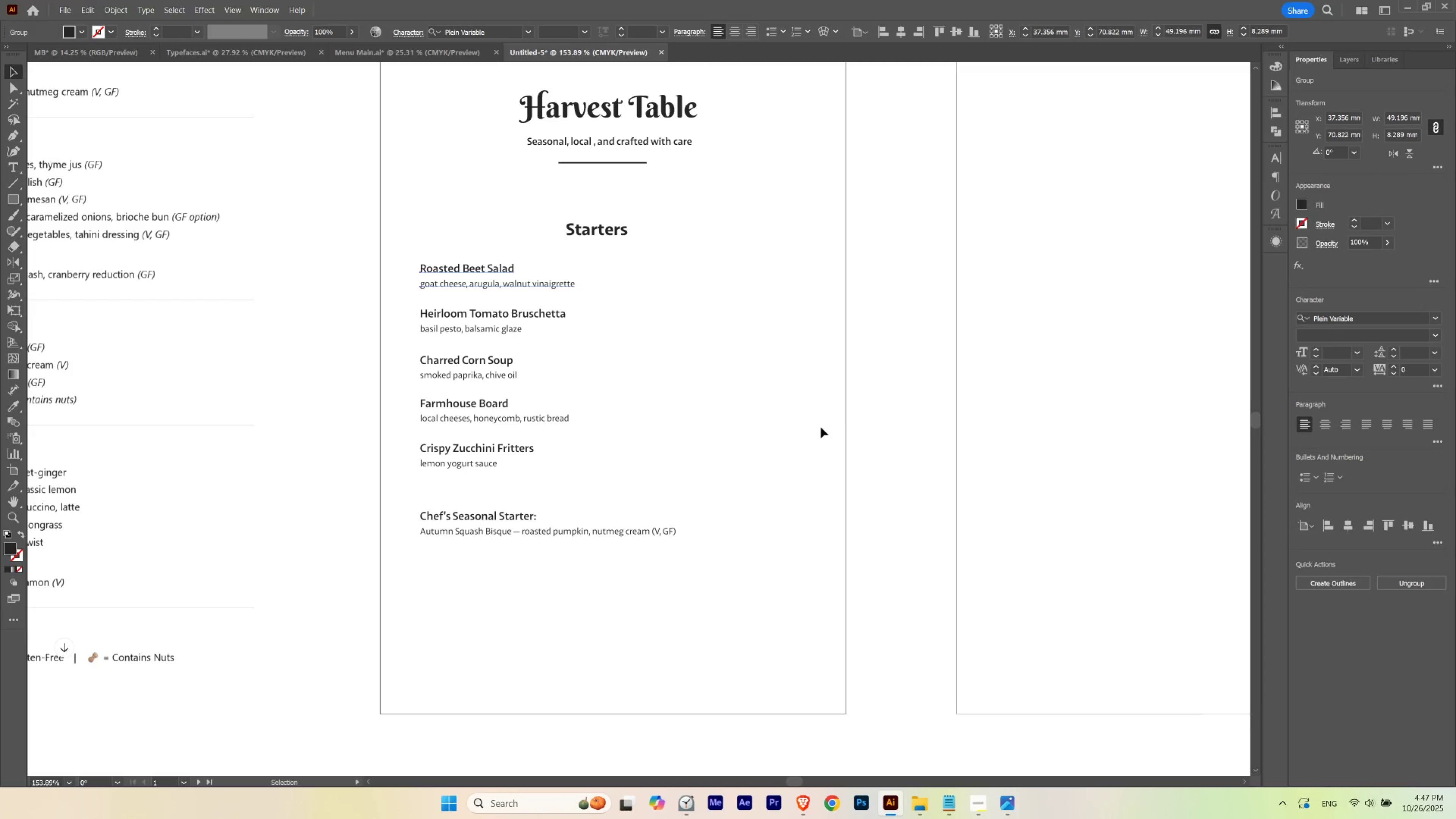 
key(V)
 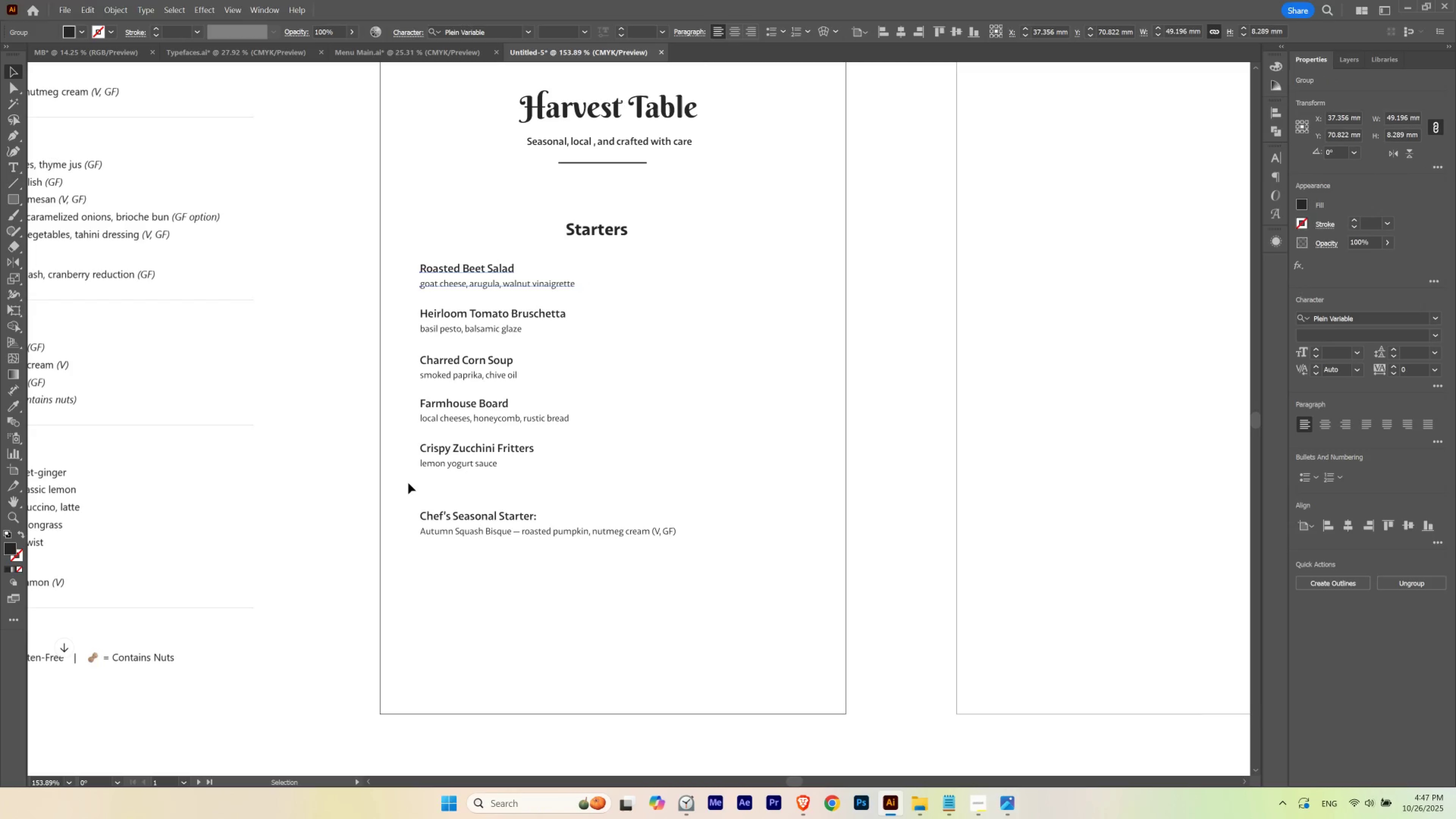 
left_click_drag(start_coordinate=[408, 483], to_coordinate=[503, 261])
 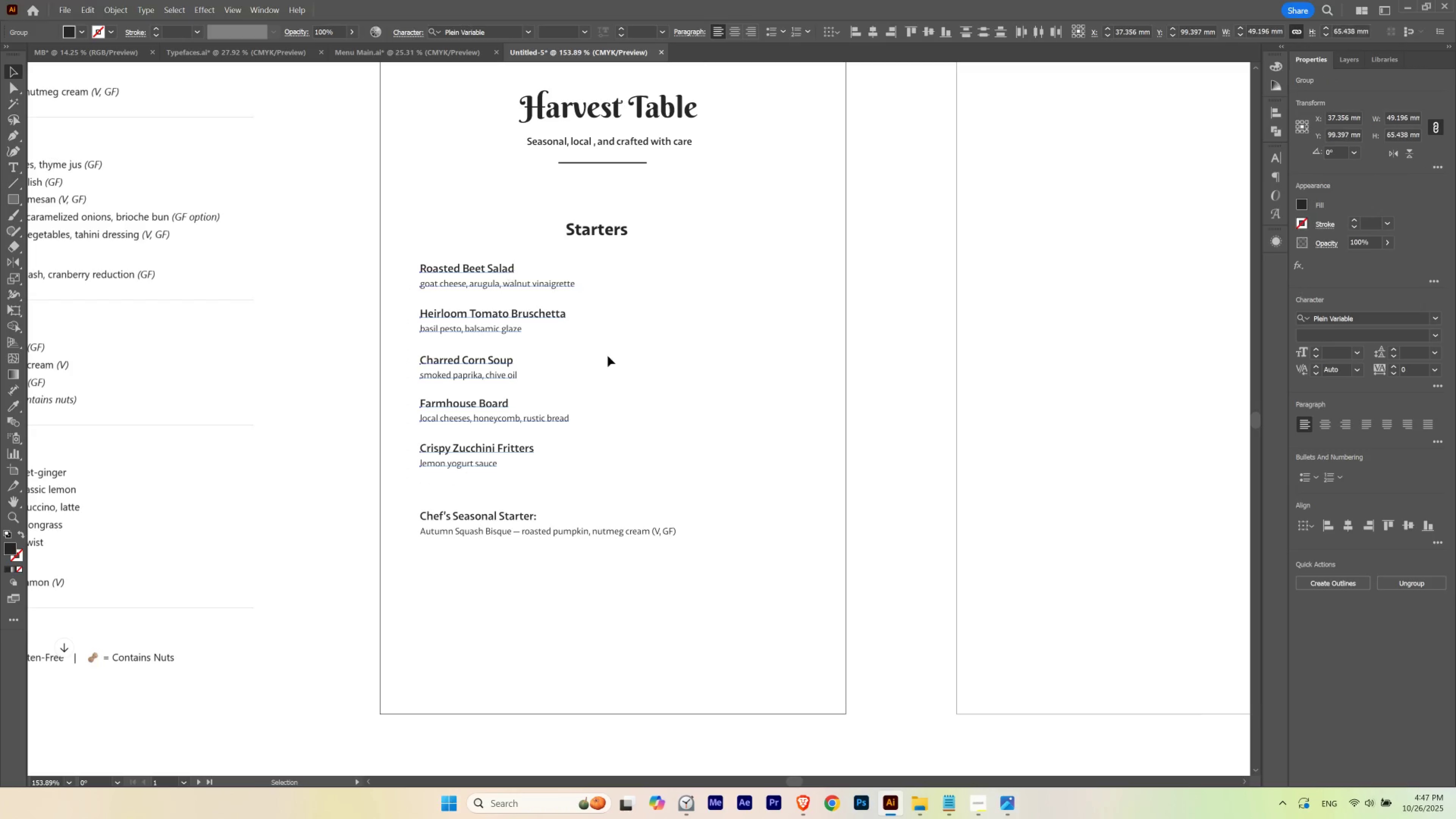 
key(Control+ControlLeft)
 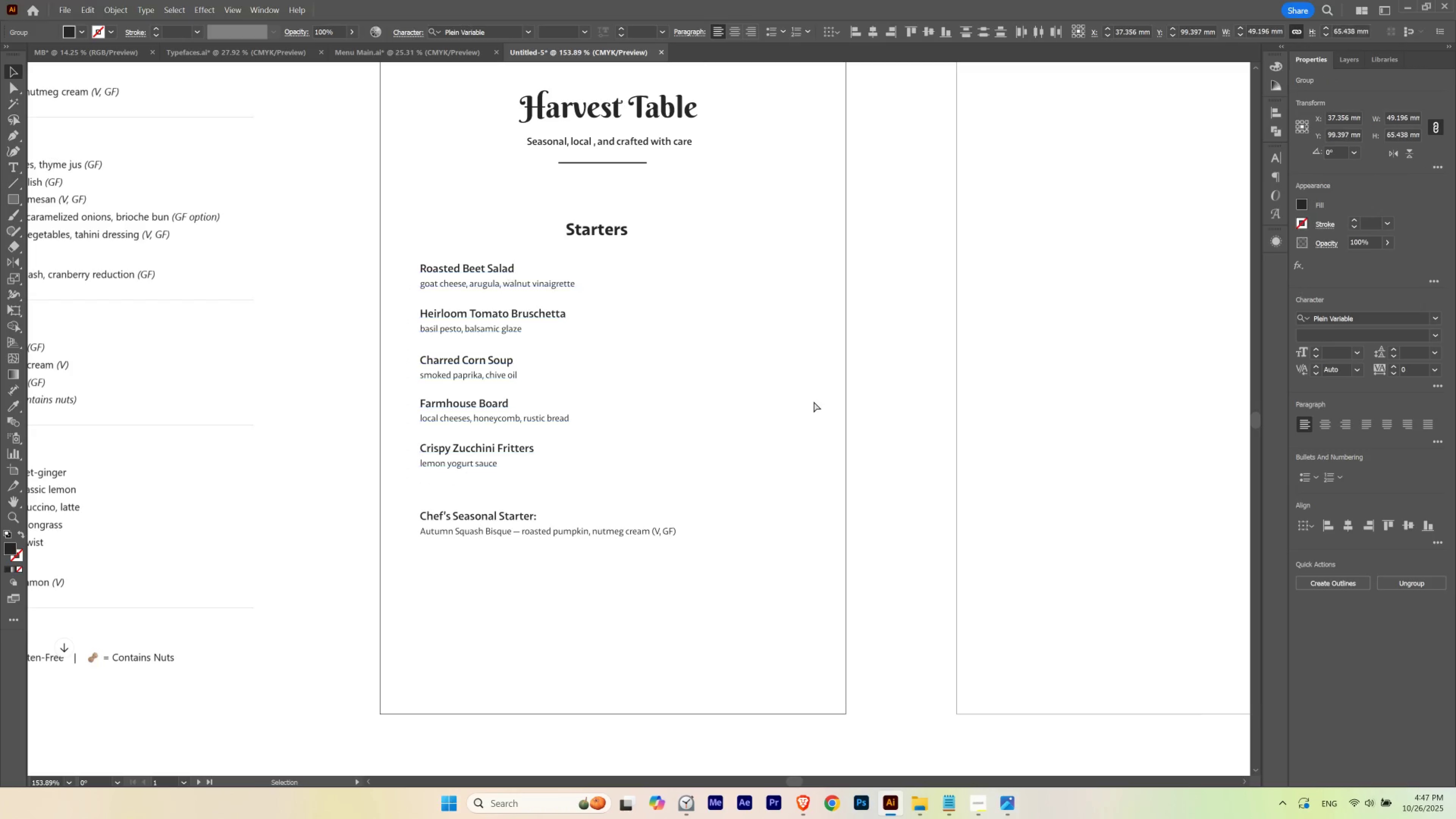 
key(Control+H)
 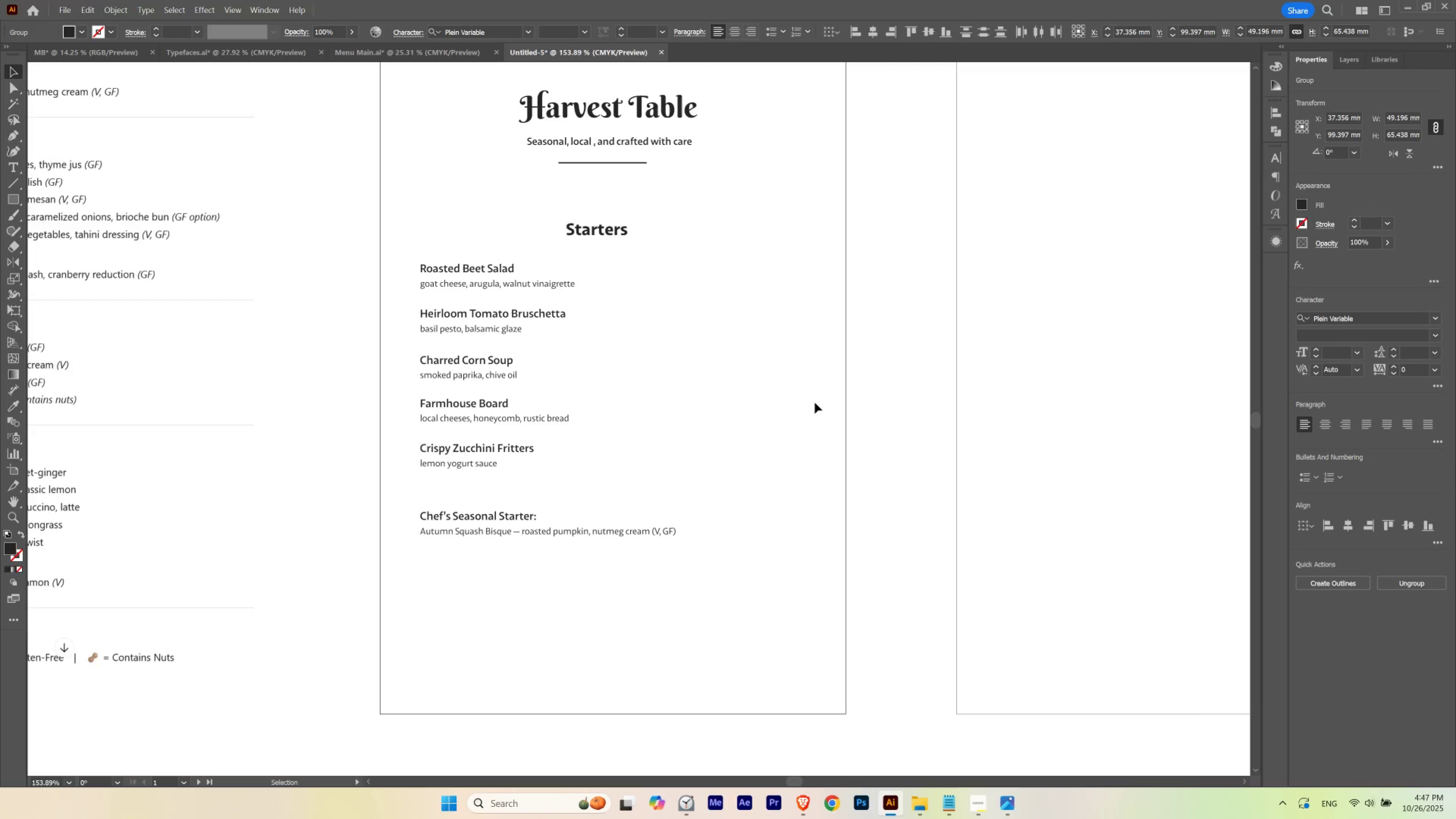 
key(Shift+ArrowUp)
 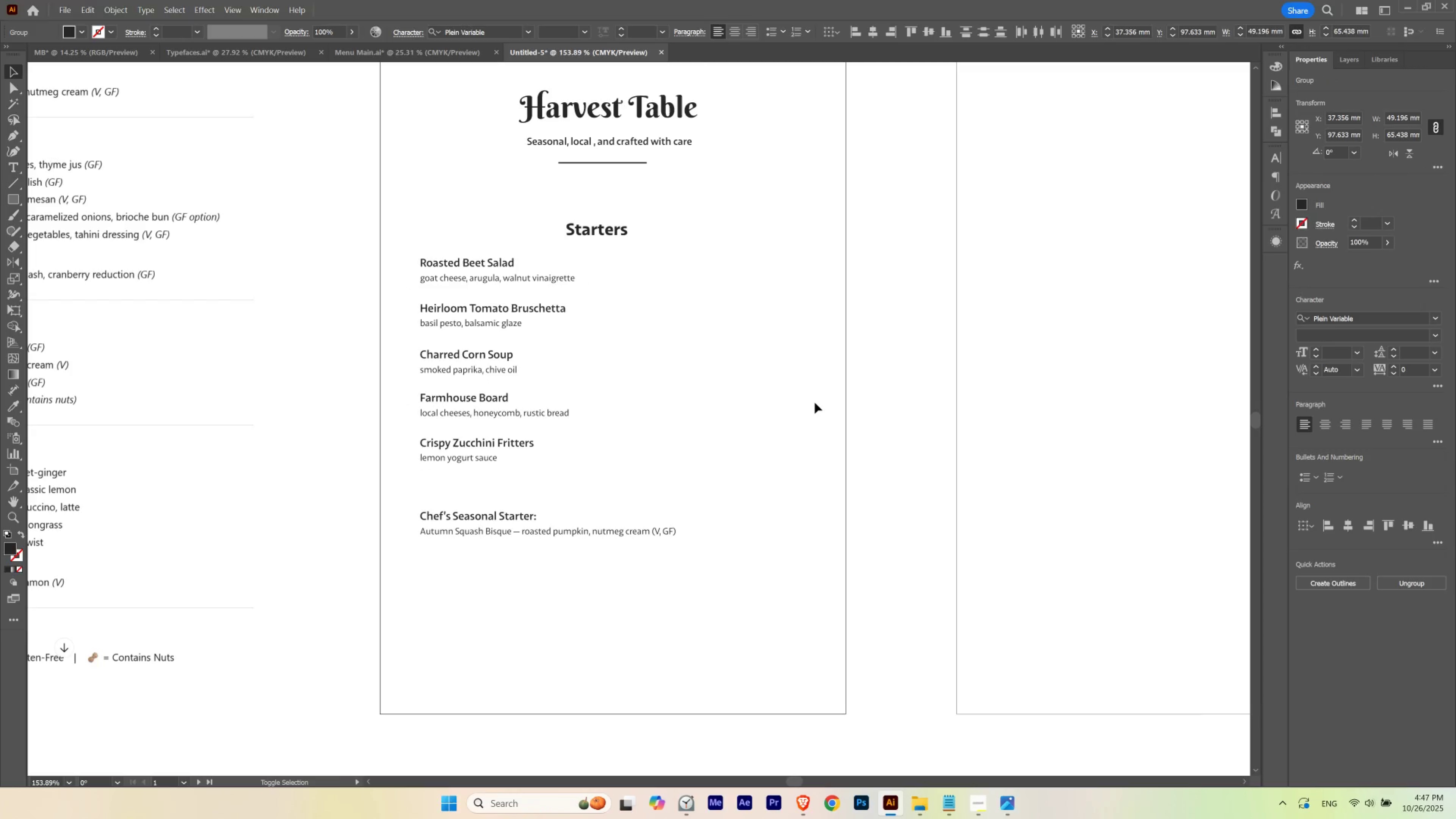 
key(Shift+ArrowUp)
 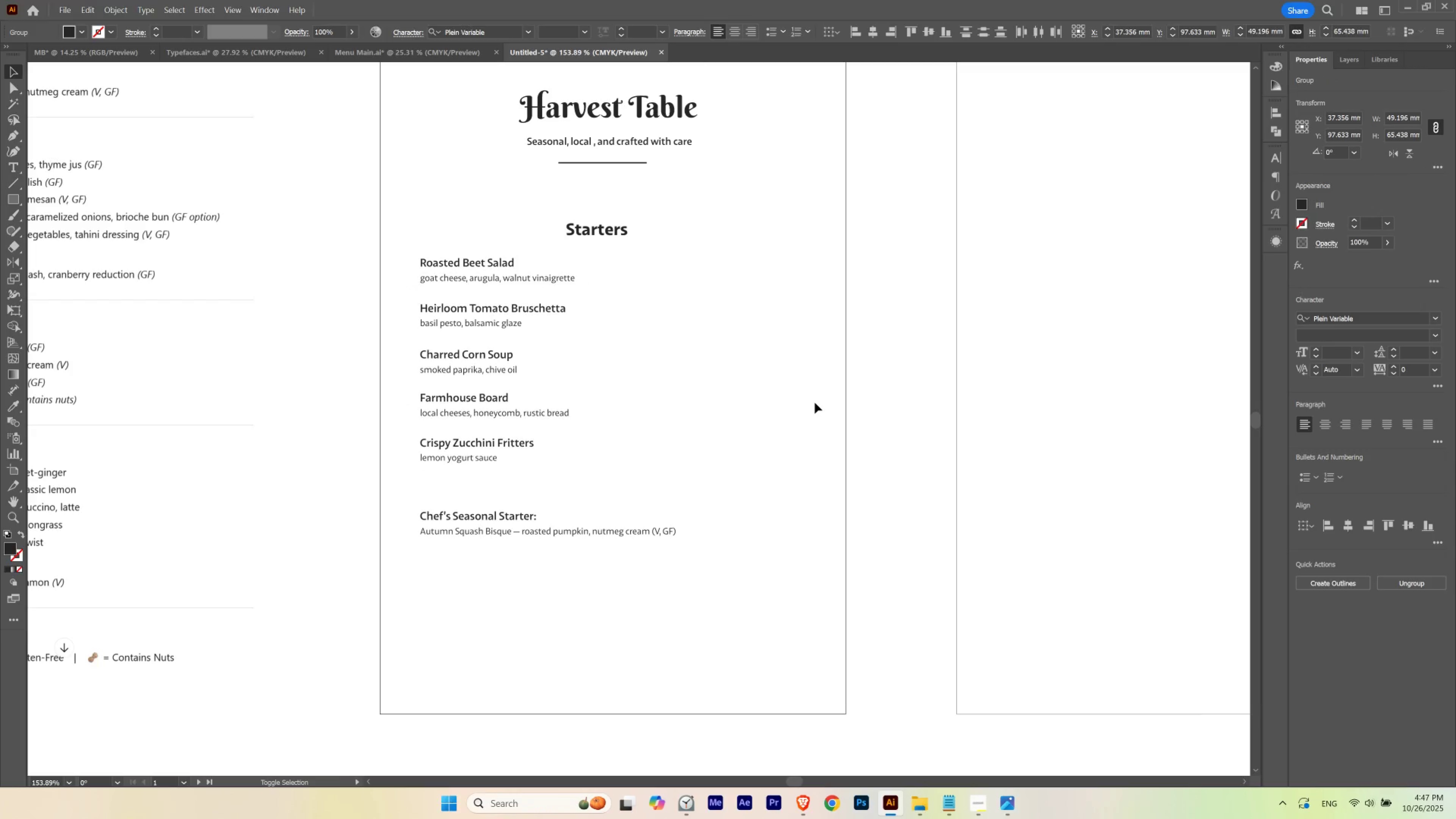 
key(Shift+ArrowDown)
 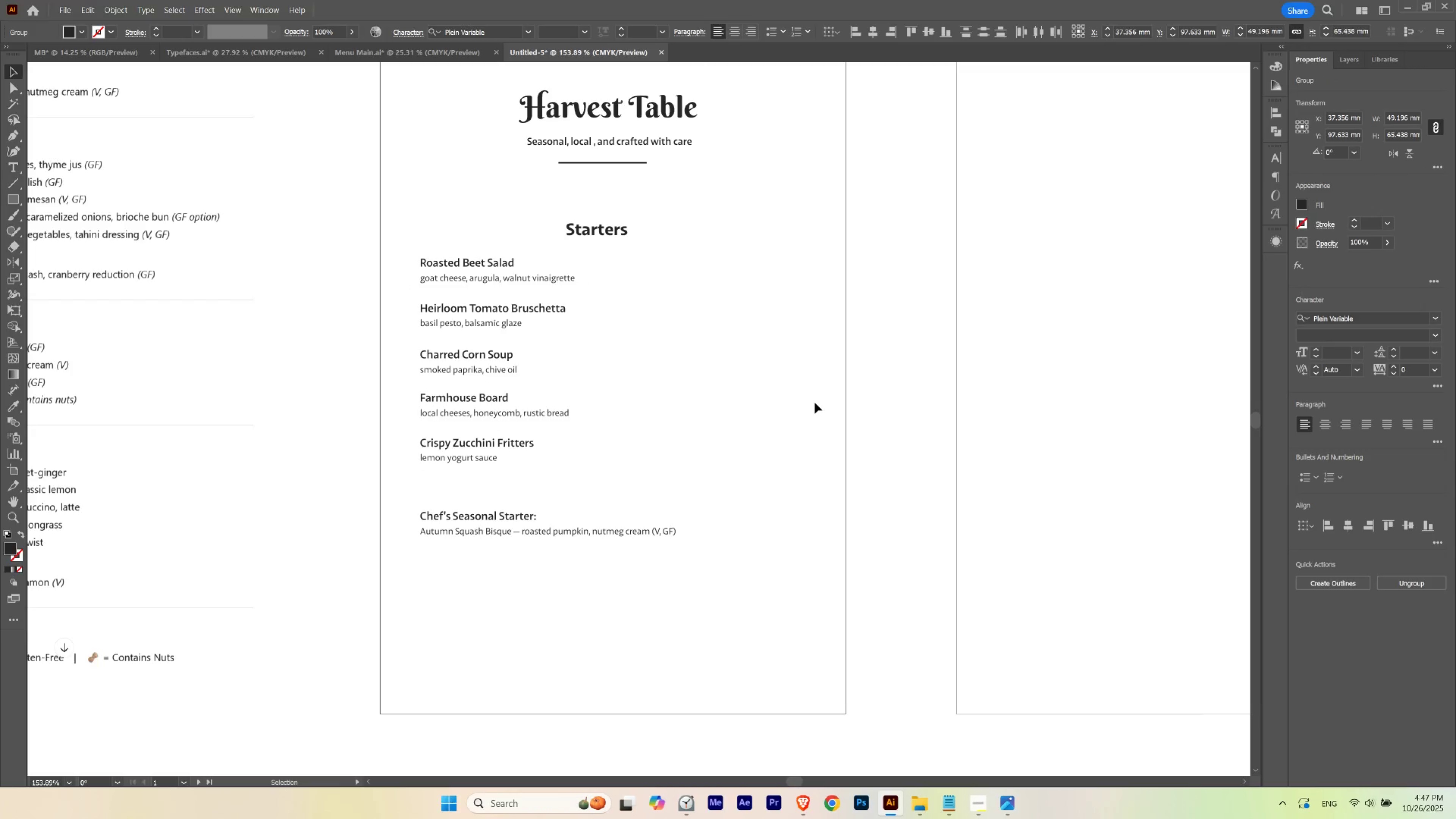 
key(ArrowUp)
 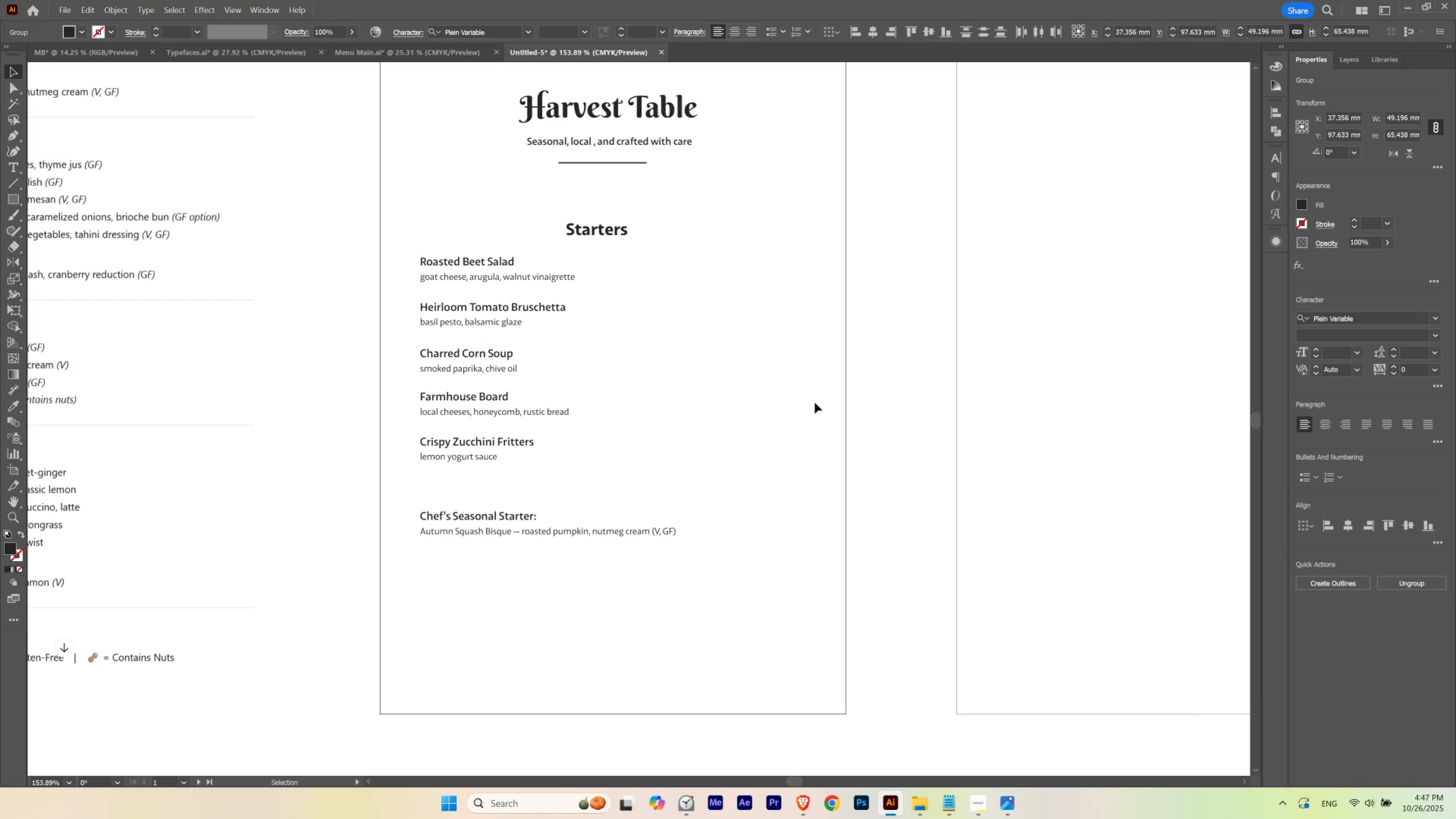 
key(ArrowUp)
 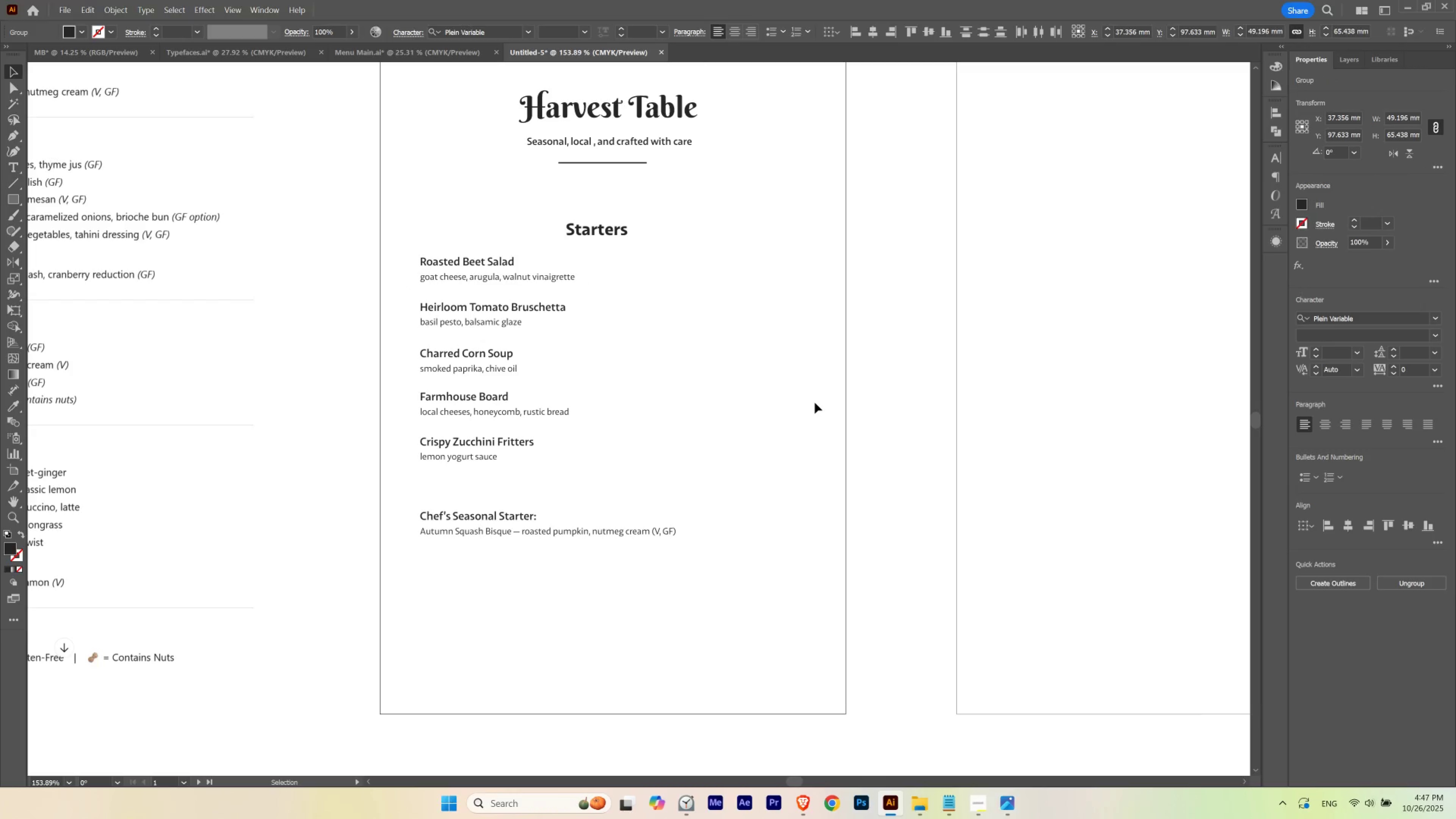 
key(ArrowUp)
 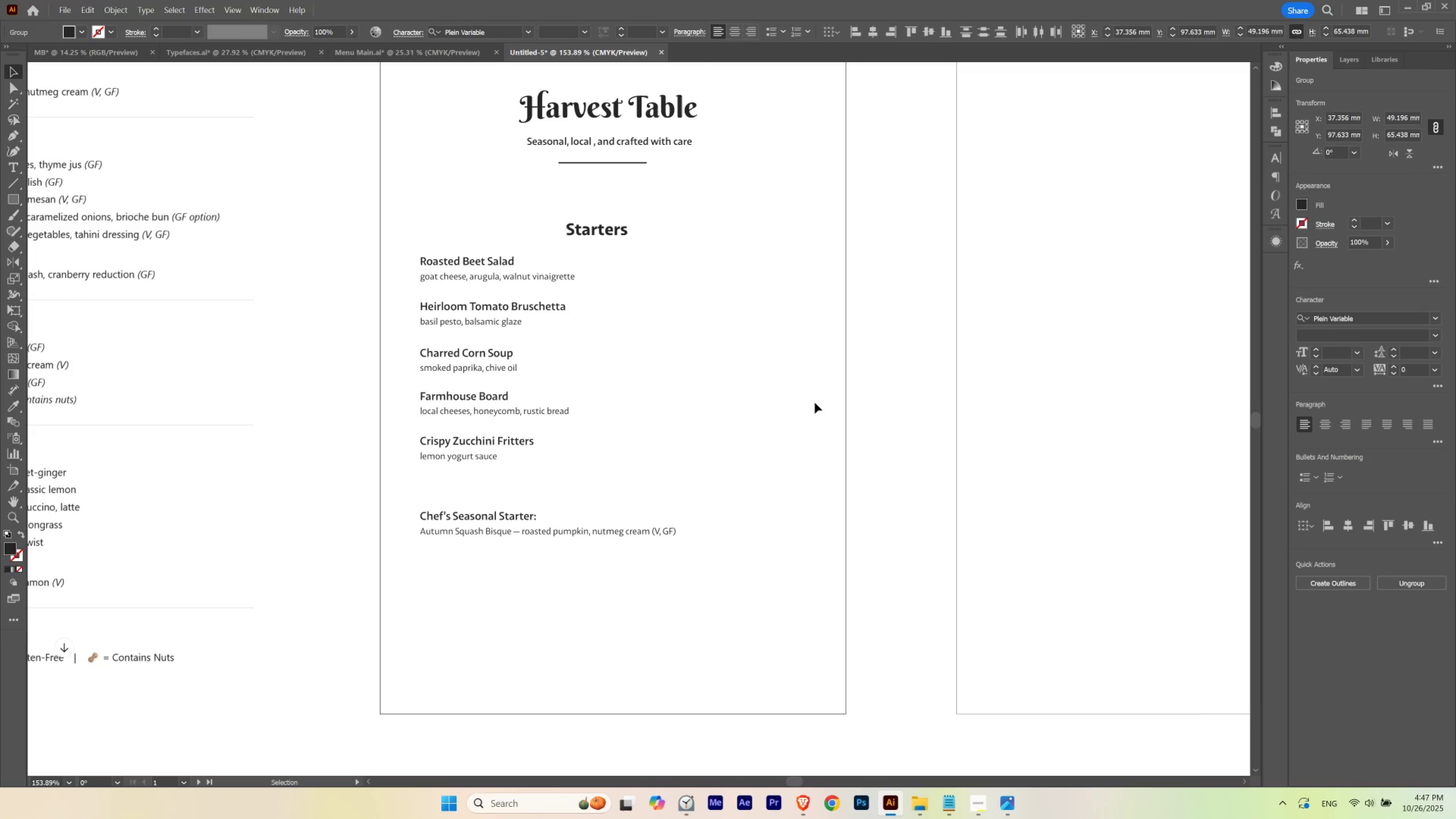 
key(ArrowDown)
 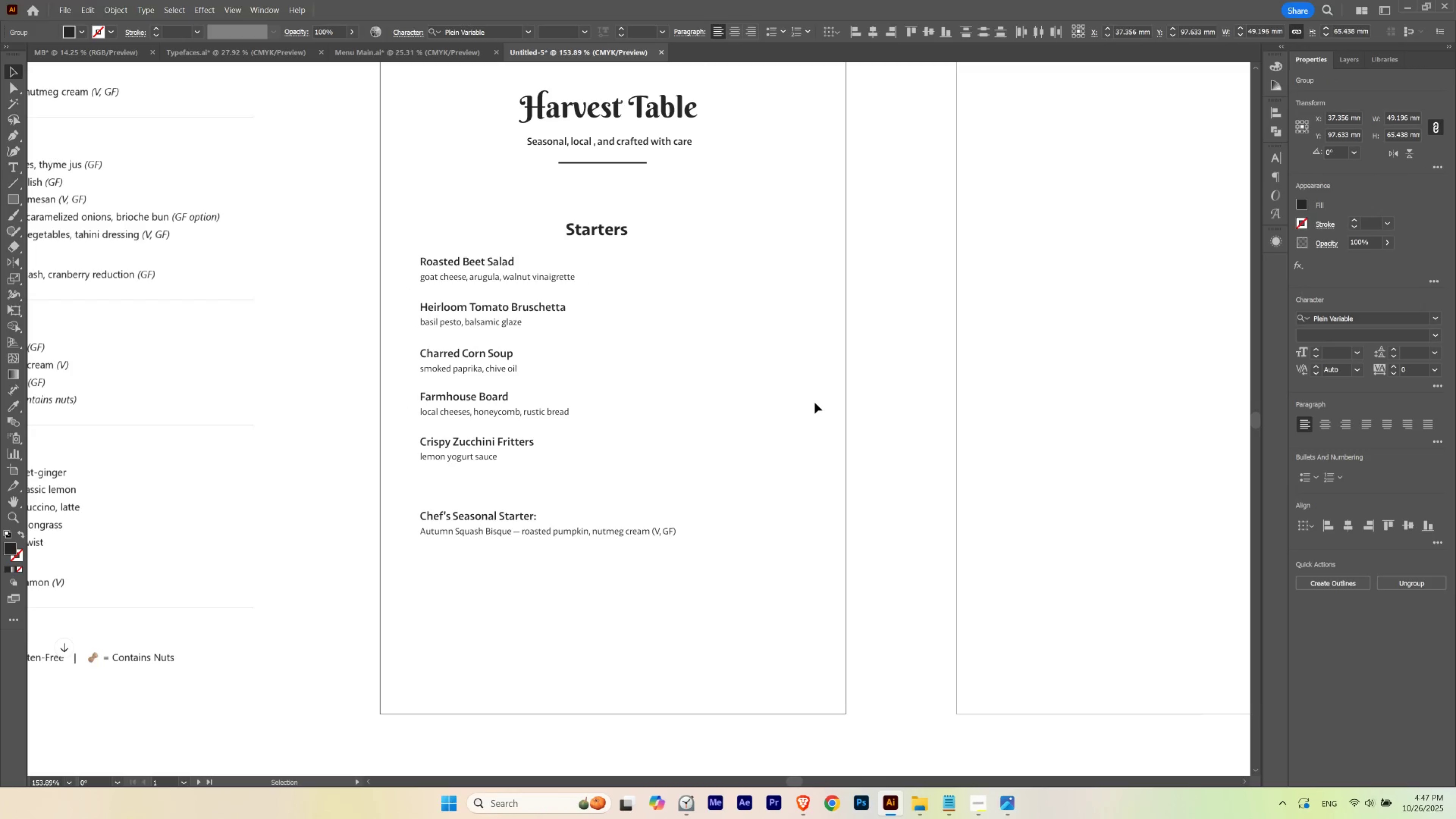 
key(ArrowUp)
 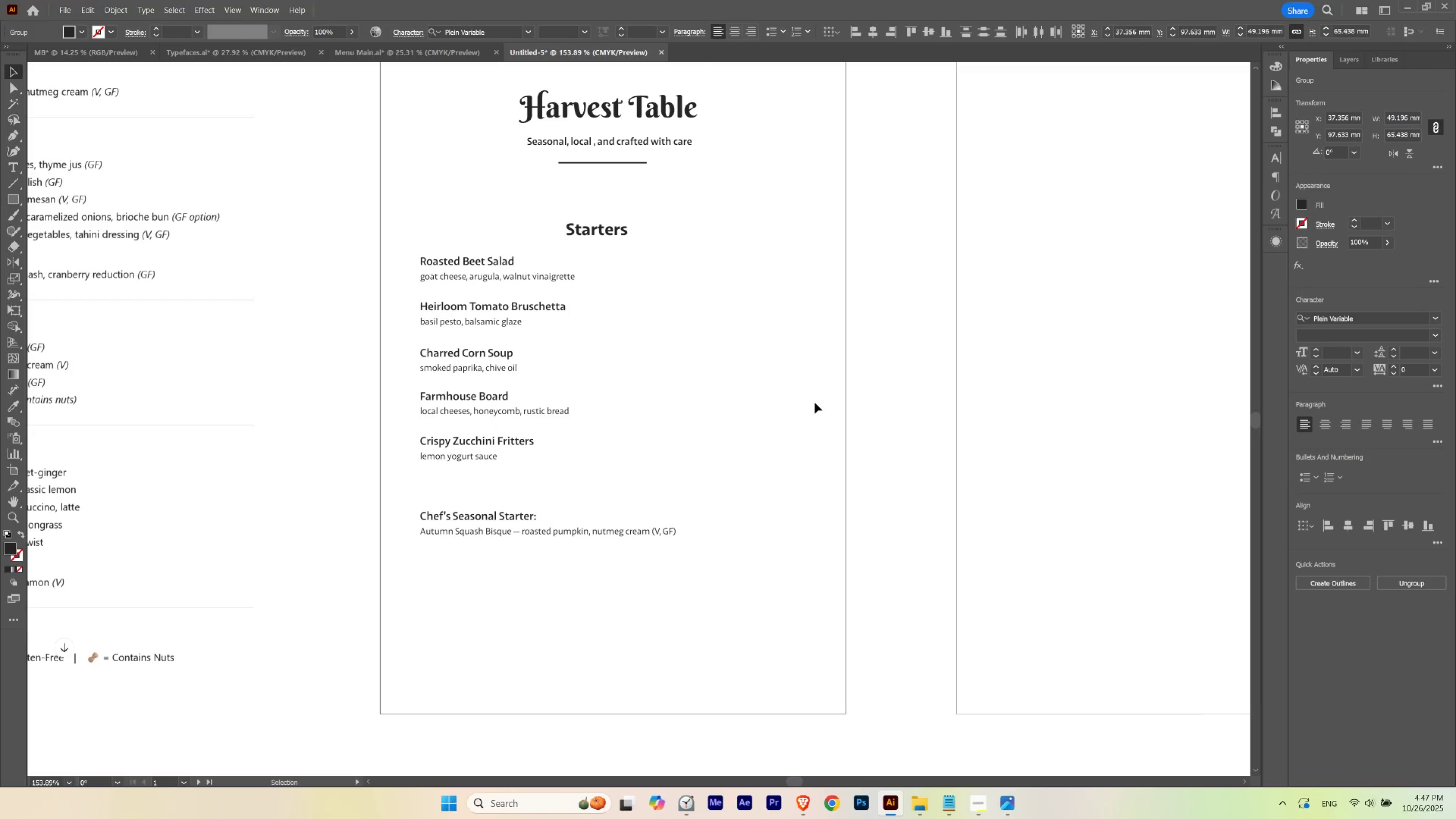 
key(ArrowUp)
 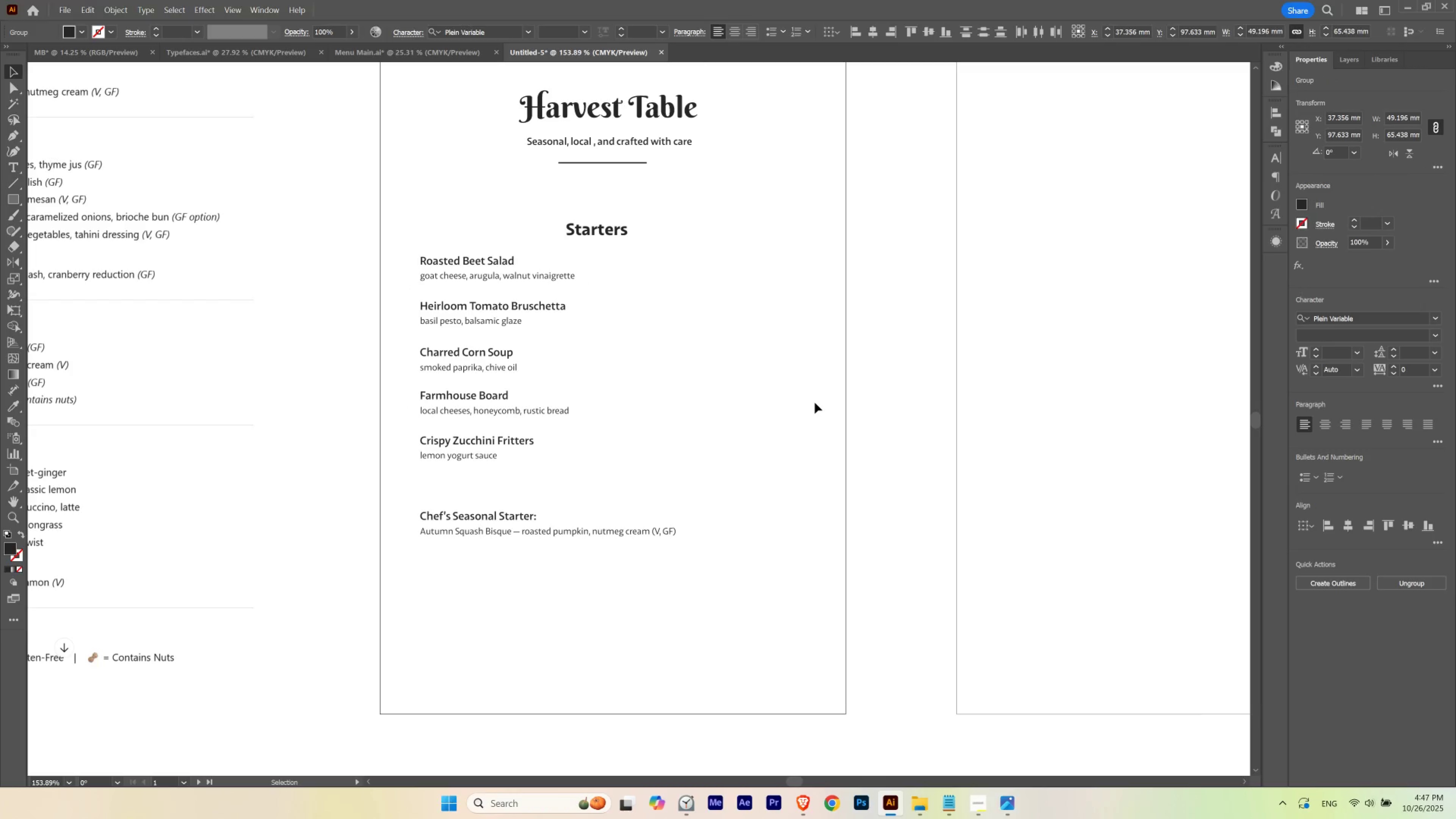 
key(ArrowDown)
 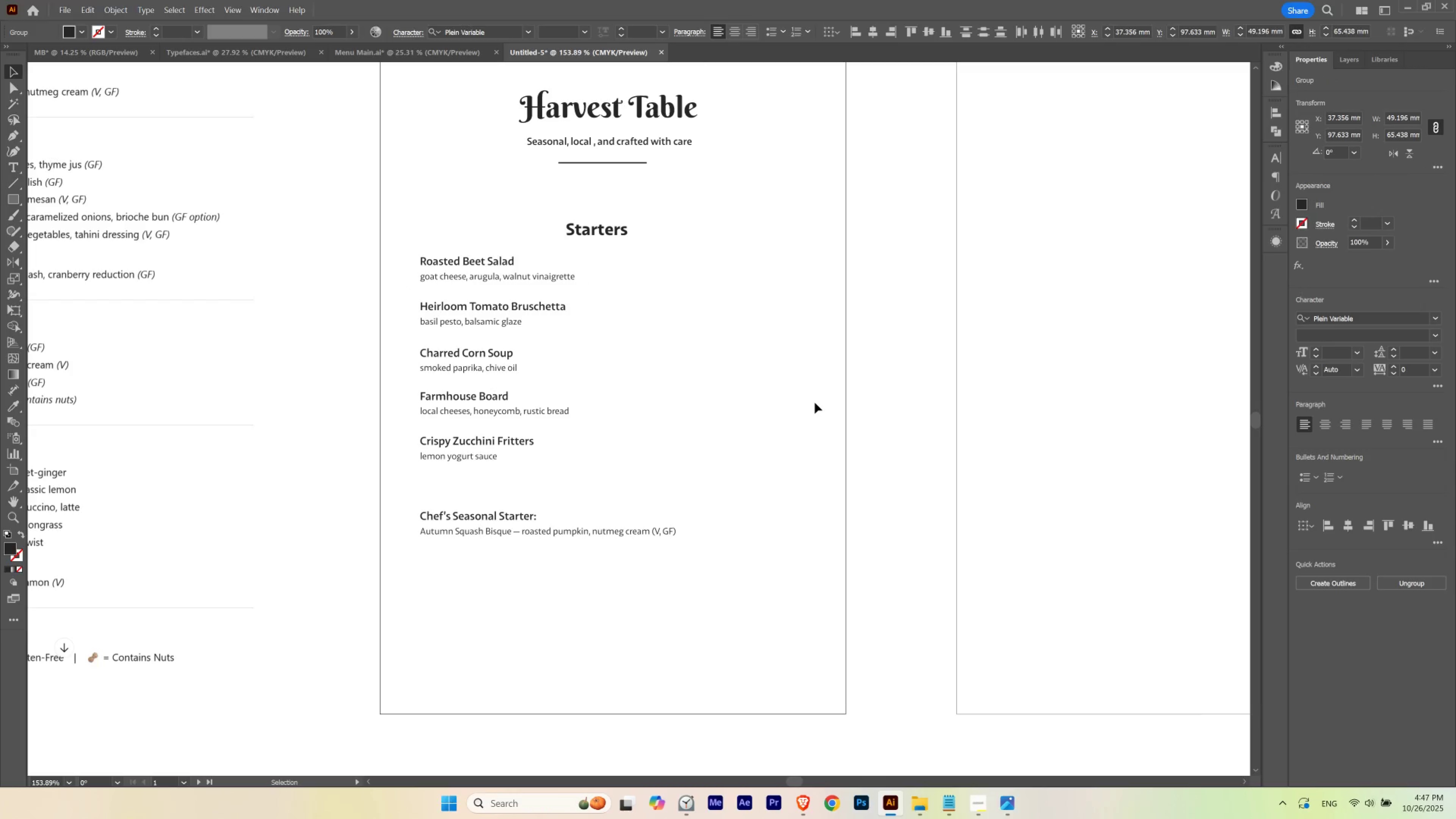 
key(ArrowDown)
 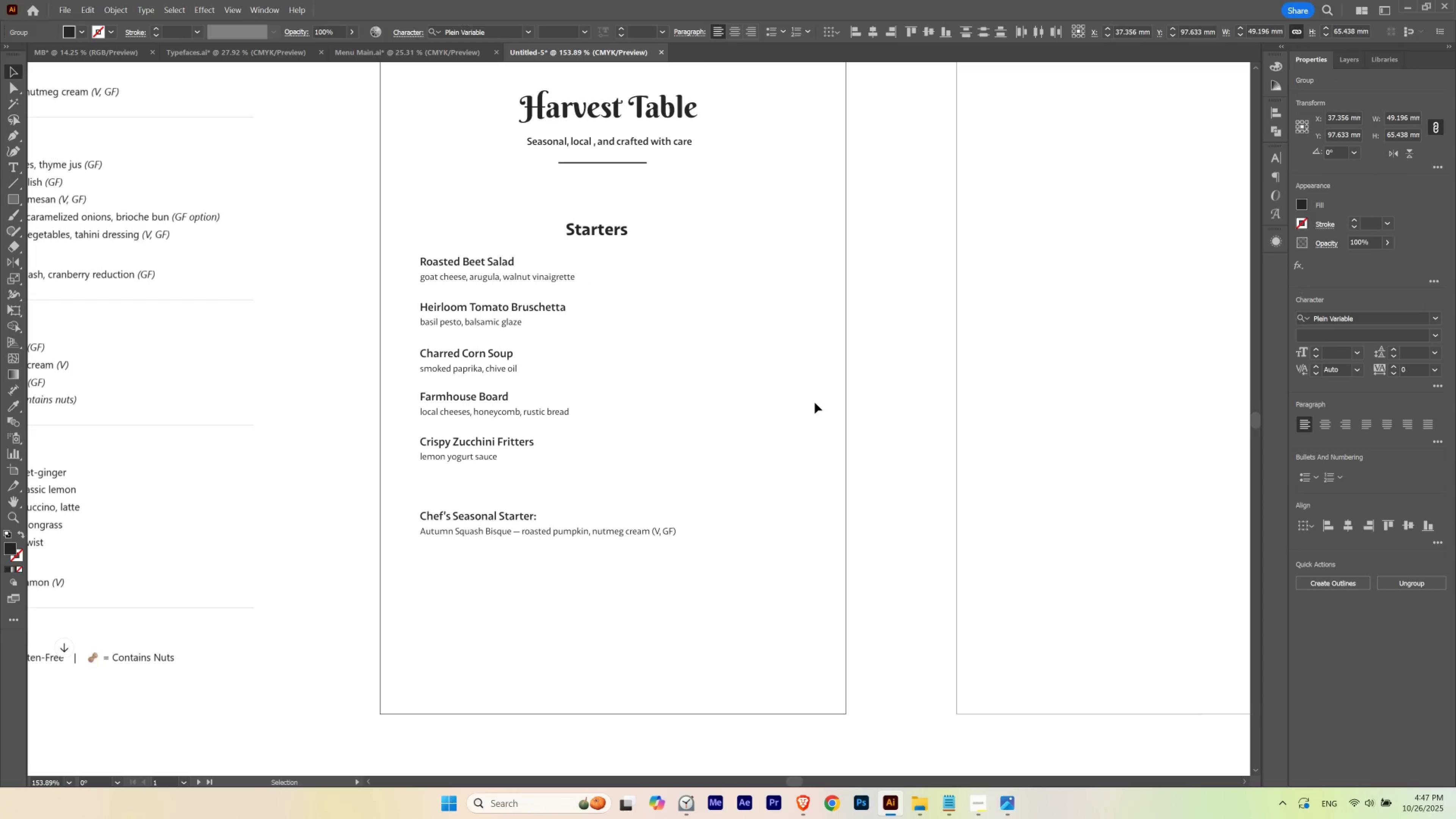 
key(ArrowUp)
 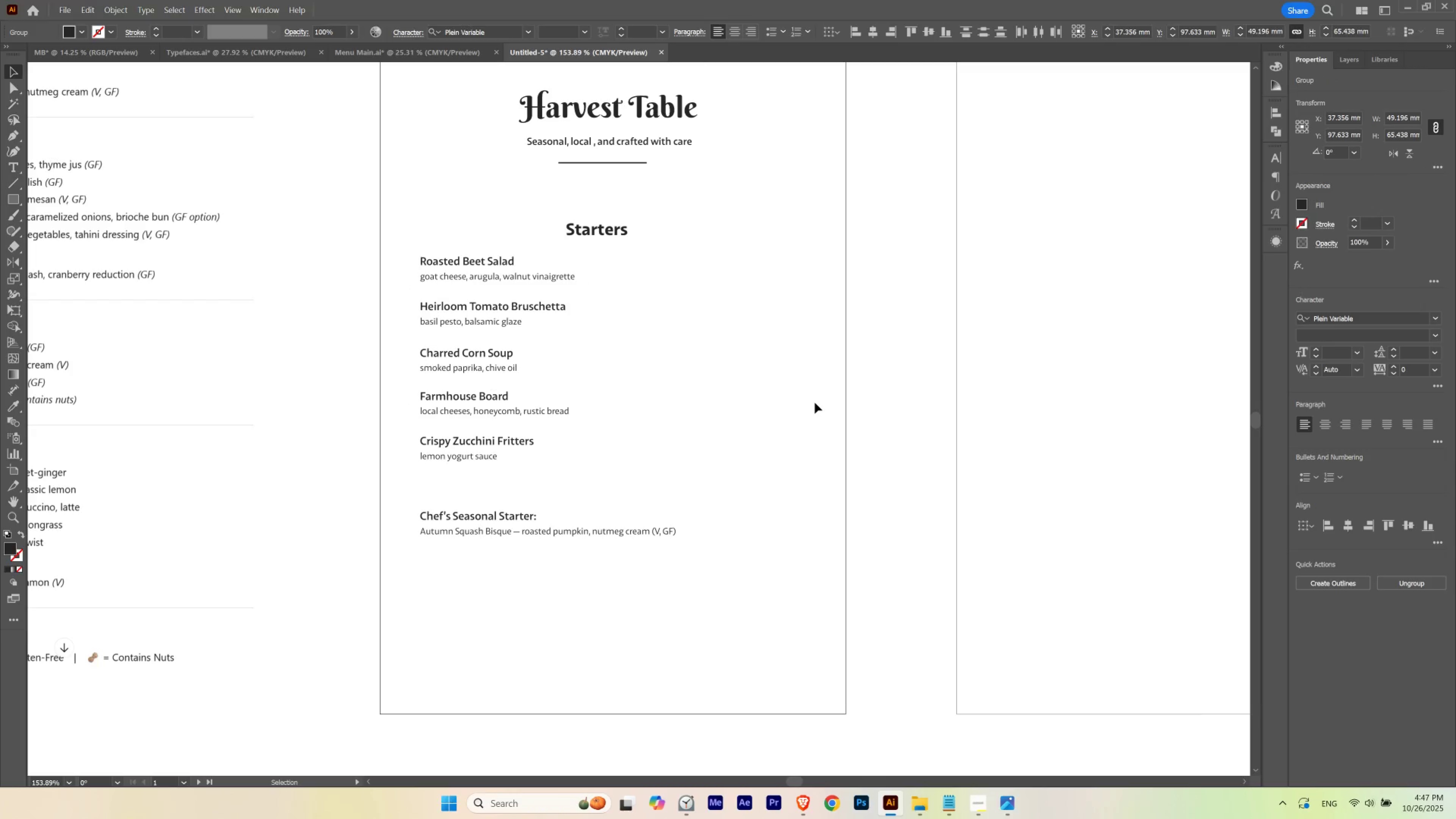 
key(ArrowUp)
 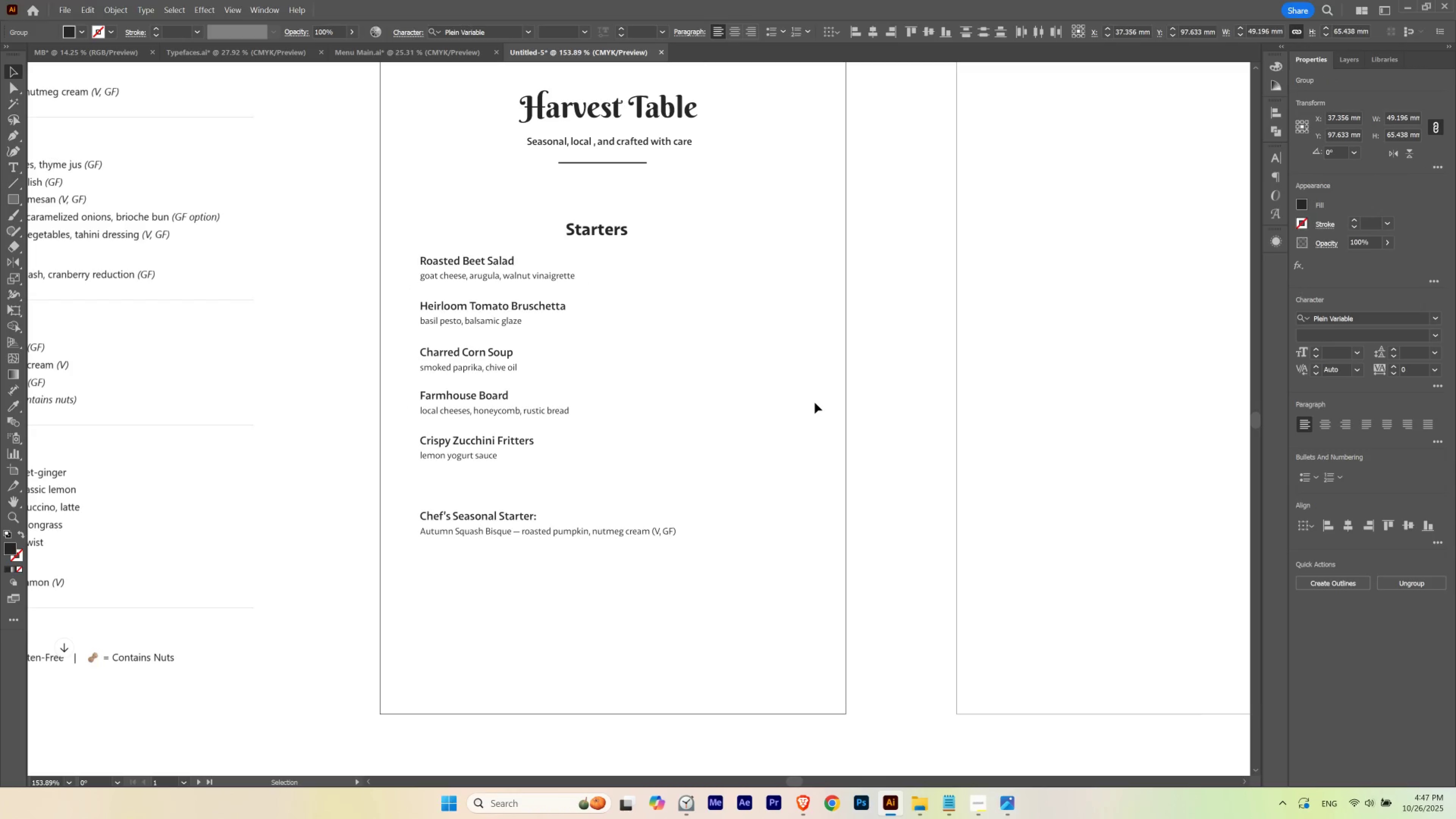 
key(ArrowDown)
 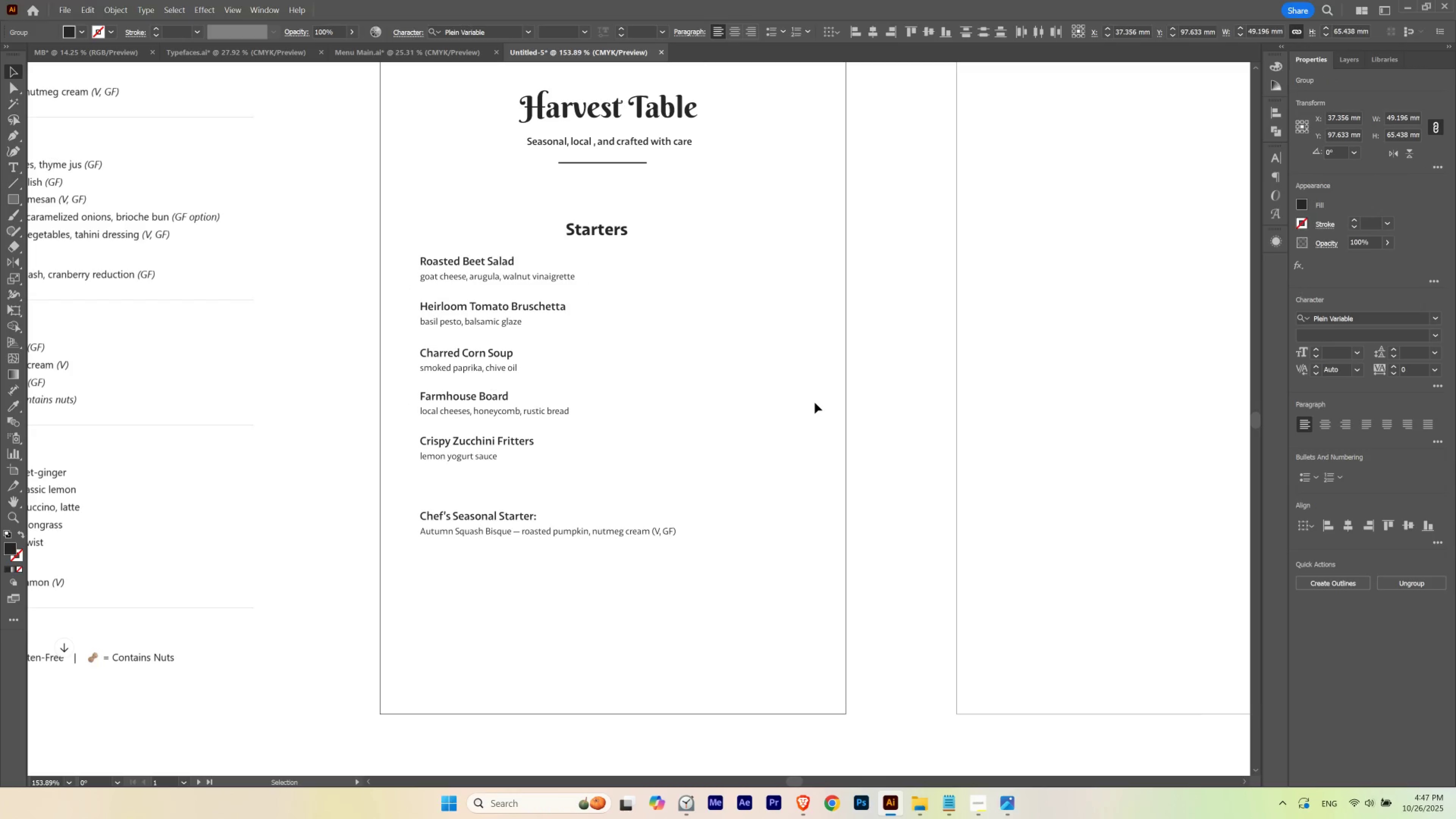 
key(ArrowUp)
 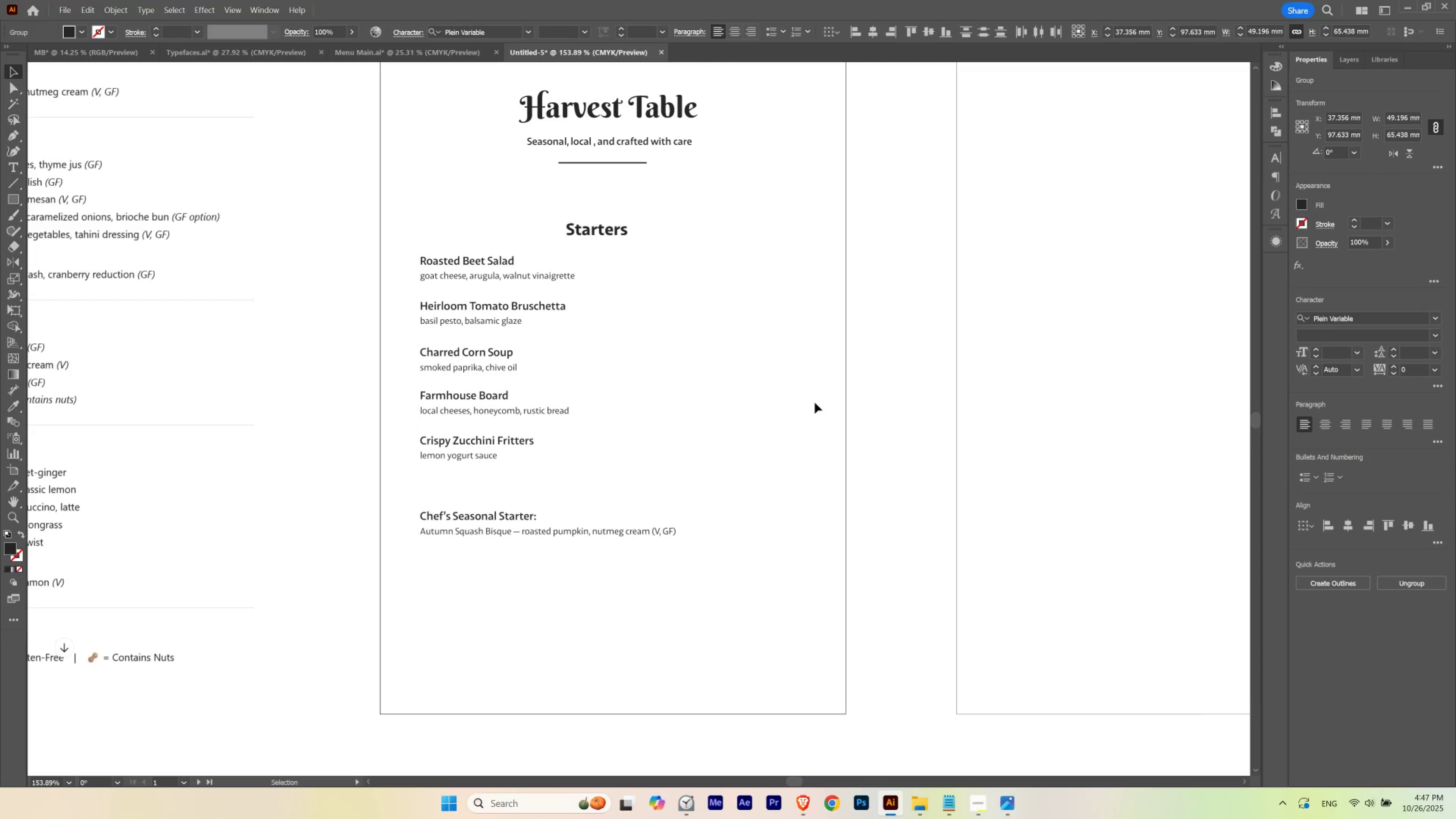 
key(ArrowUp)
 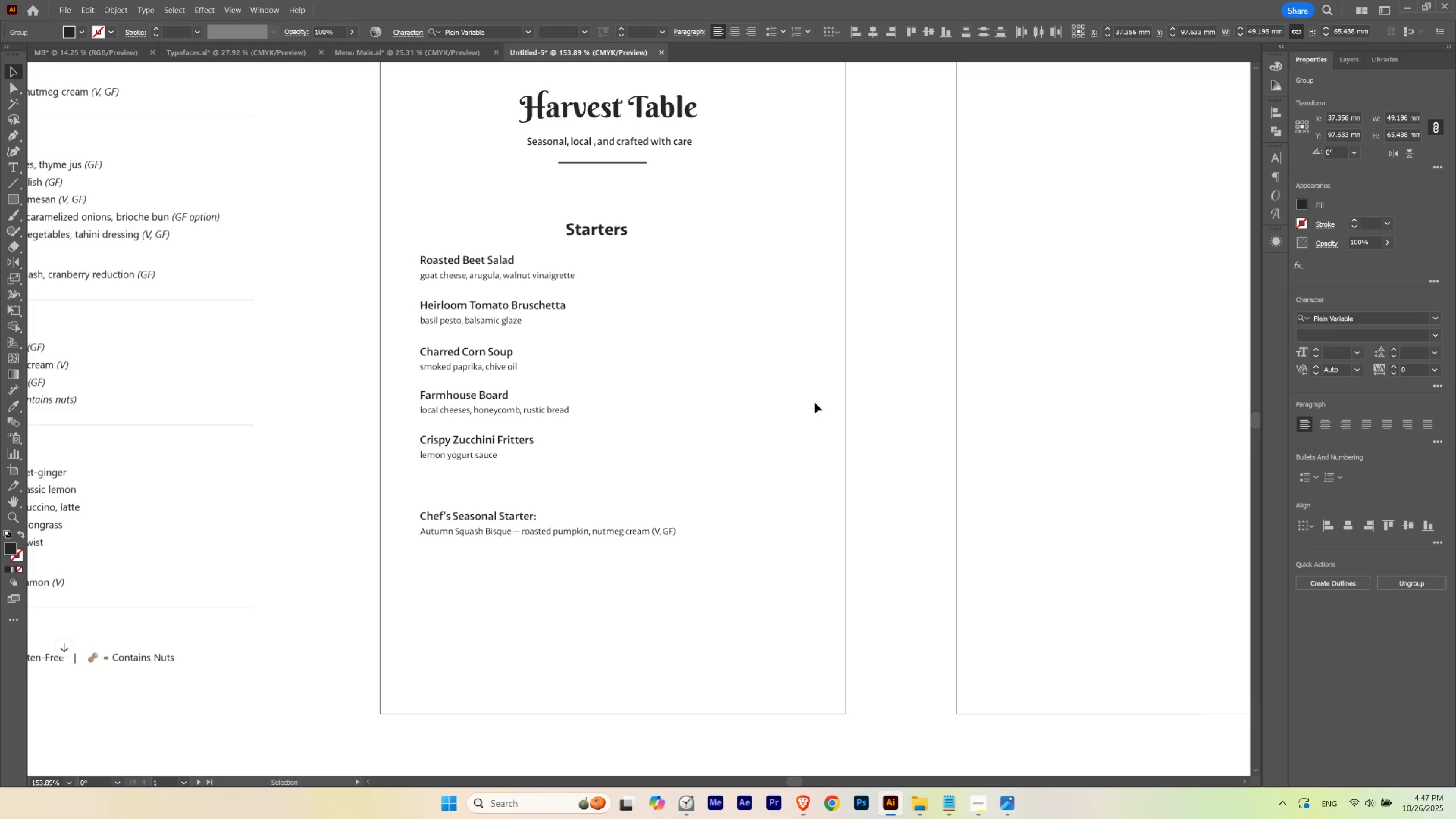 
key(ArrowDown)
 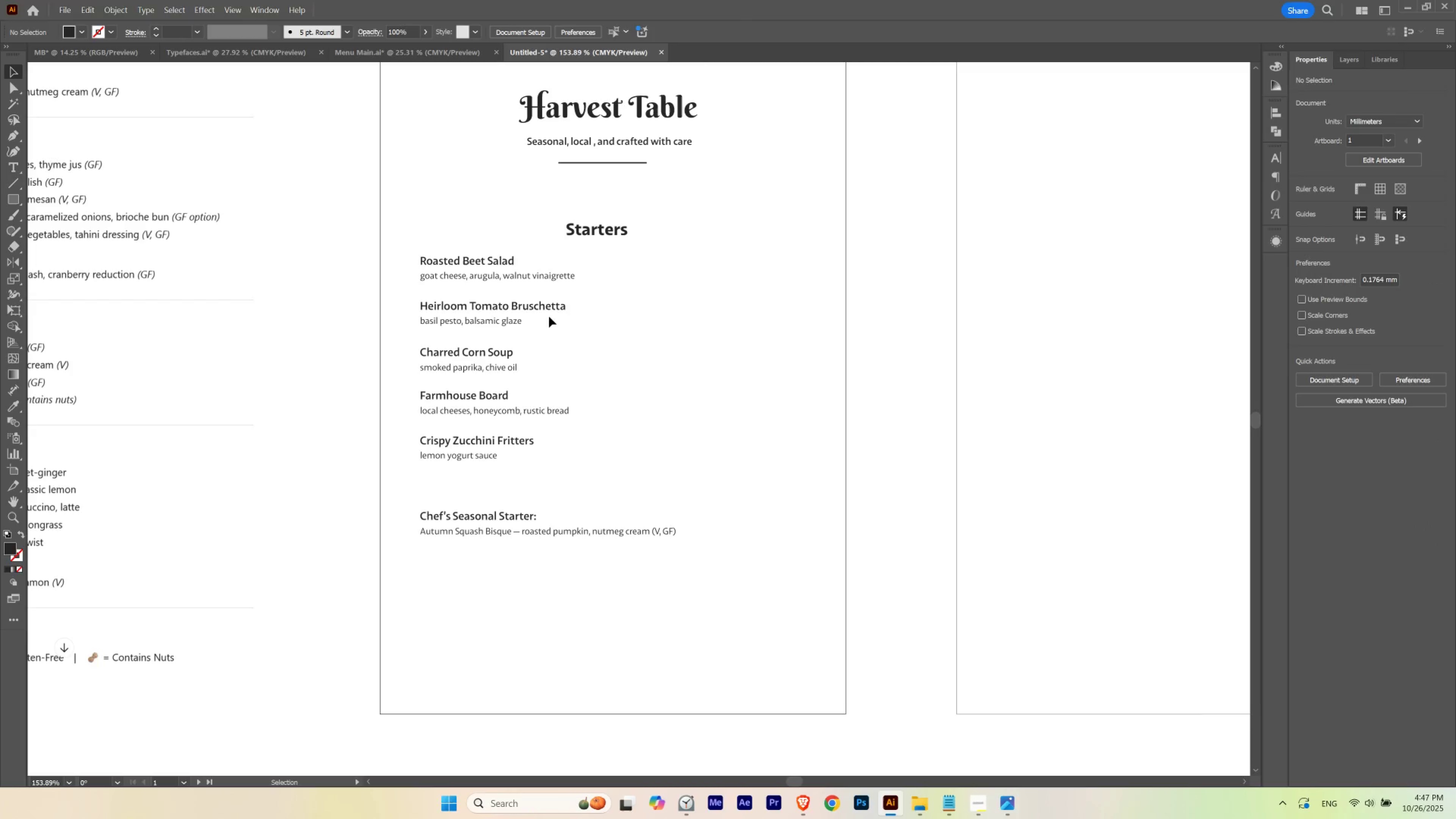 
left_click([549, 305])
 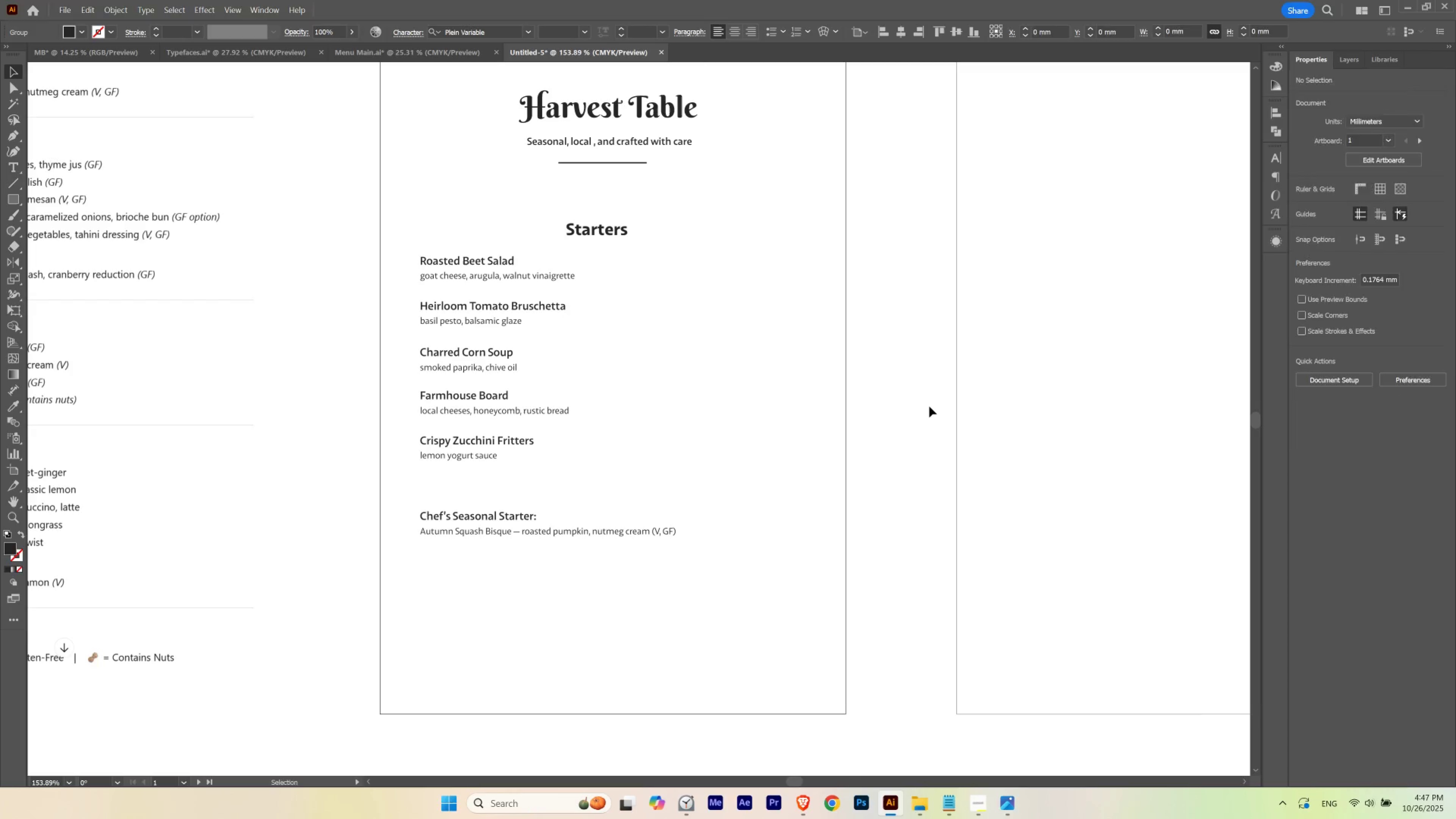 
key(Shift+ArrowUp)
 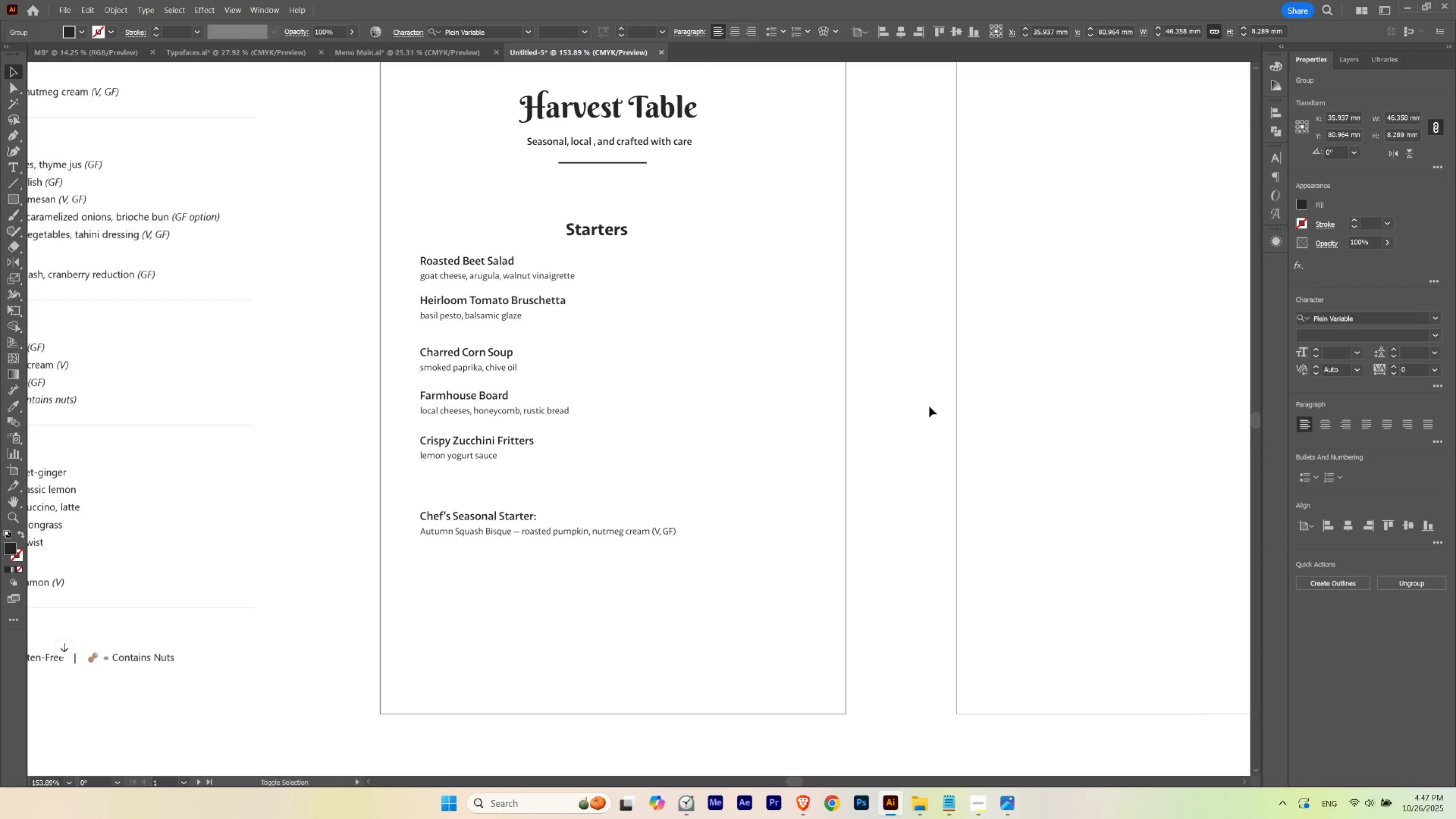 
key(Shift+ArrowUp)
 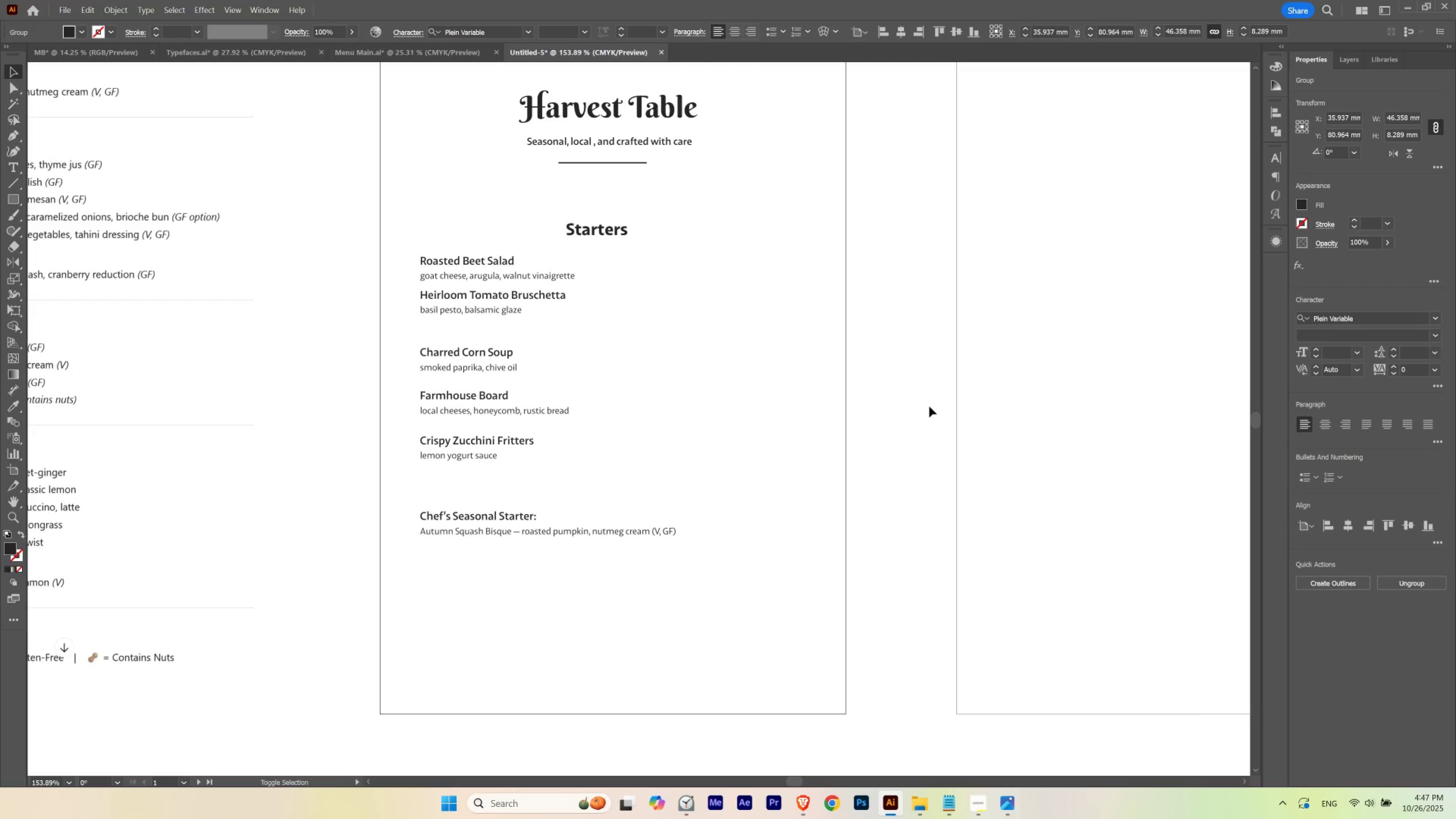 
key(Shift+ArrowDown)
 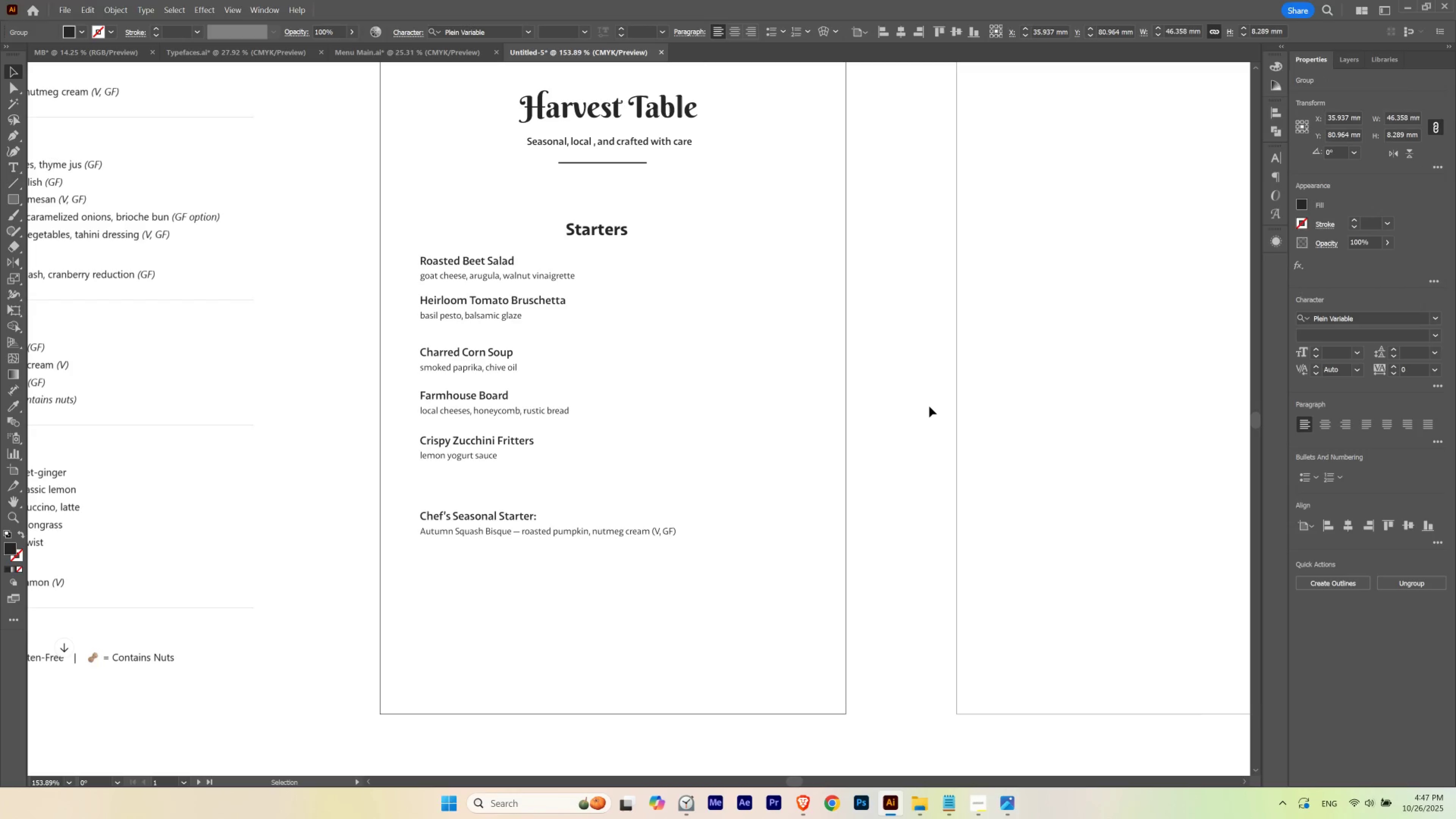 
key(ArrowDown)
 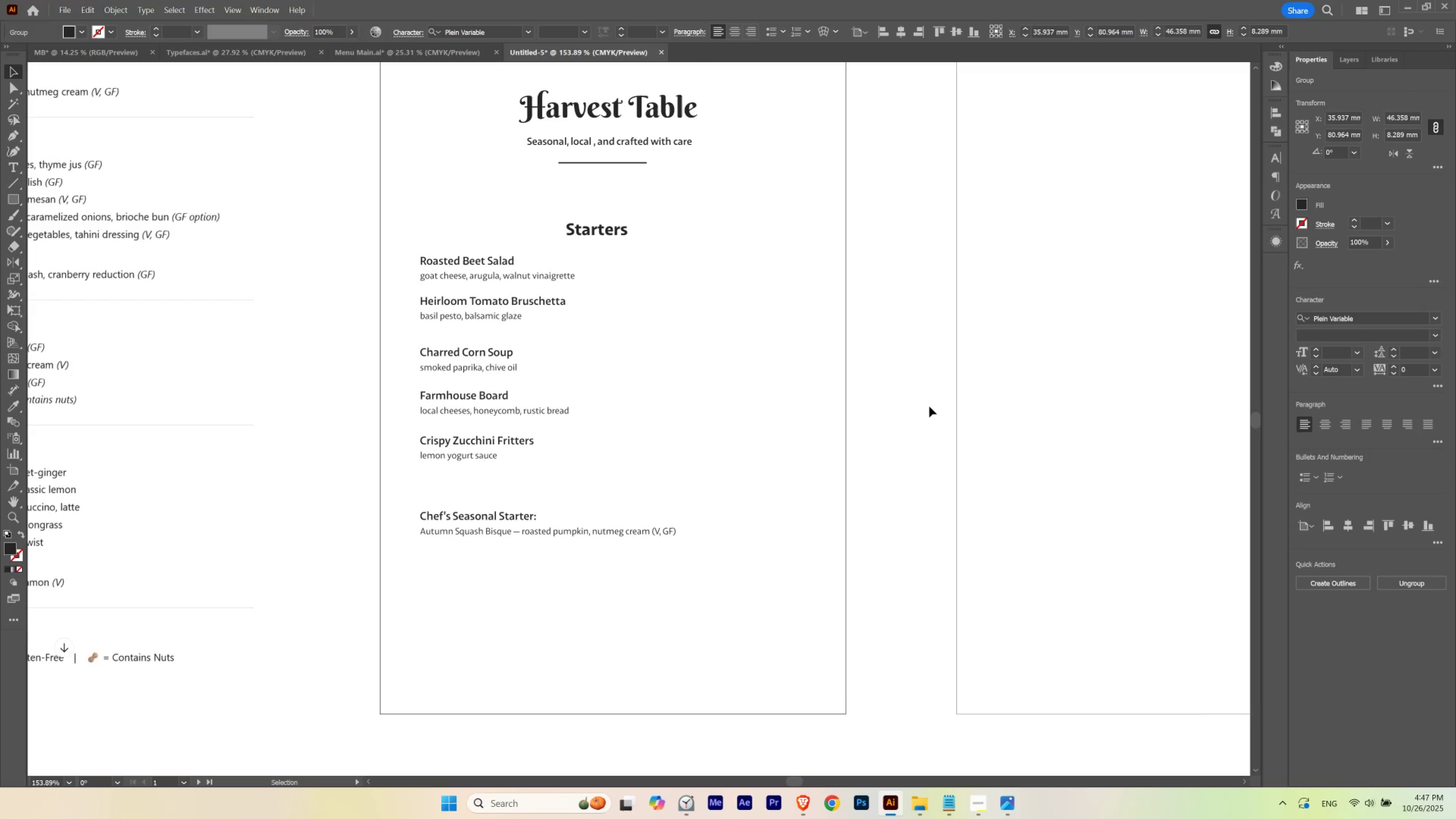 
key(ArrowDown)
 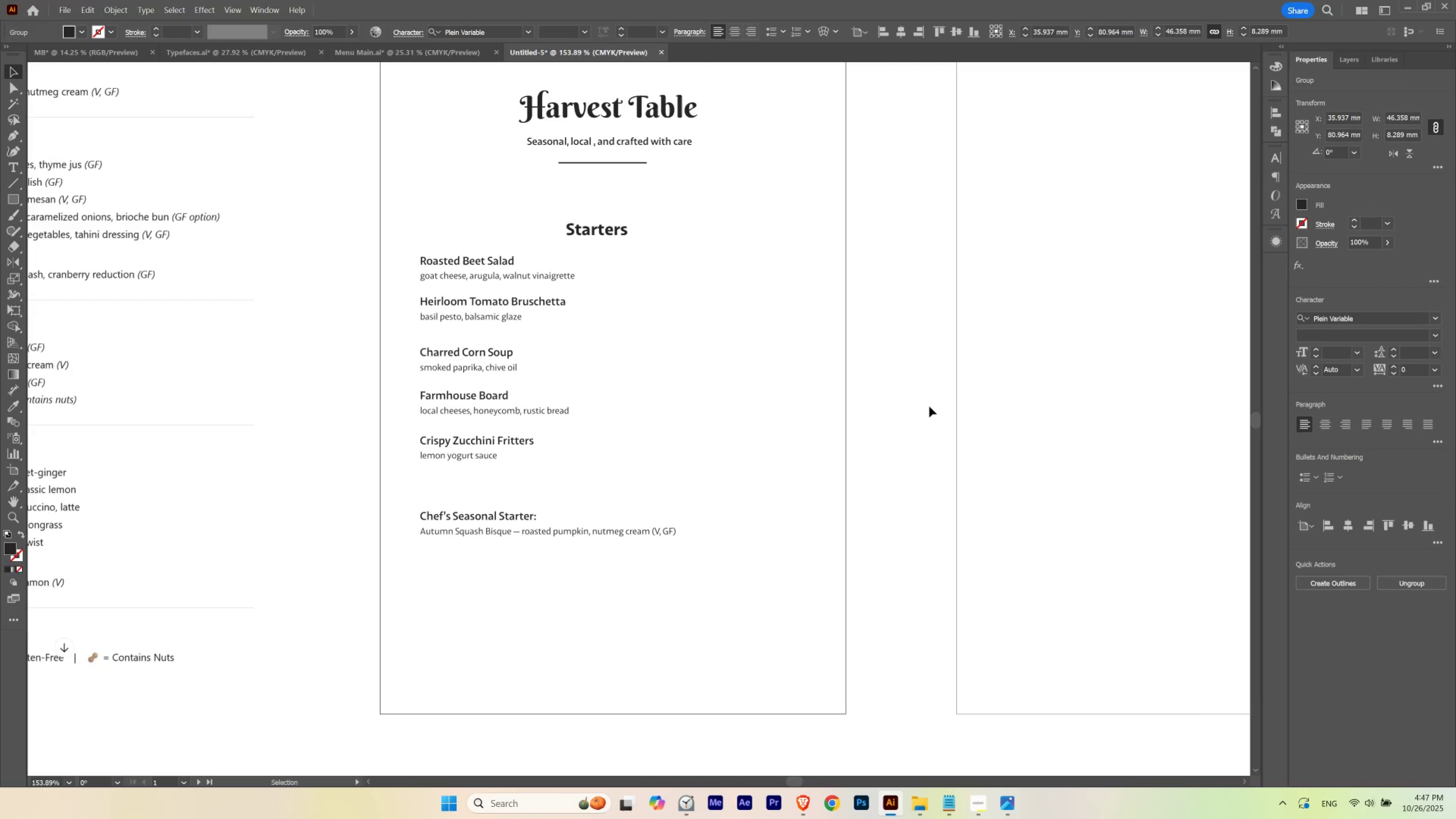 
key(ArrowUp)
 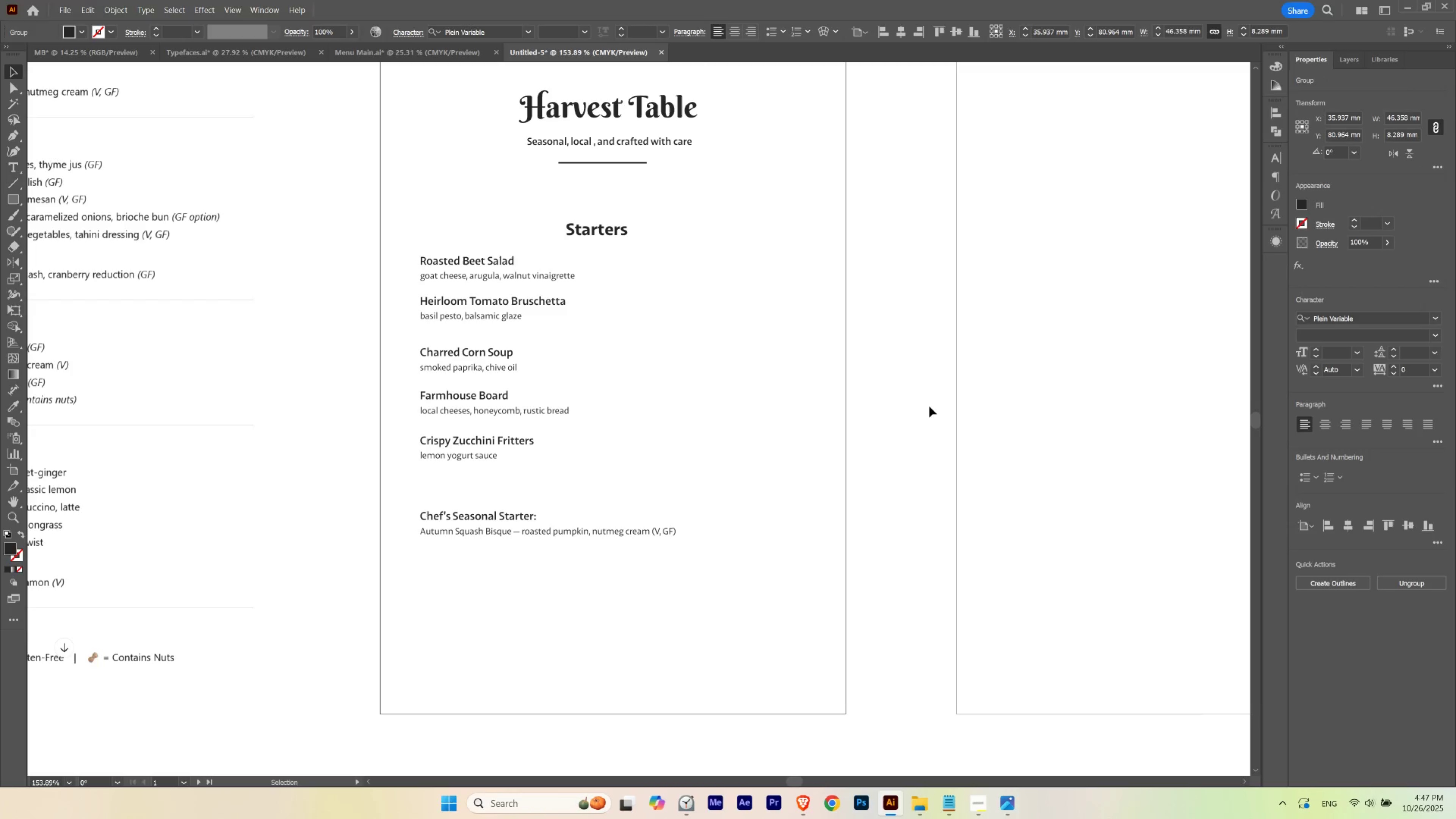 
key(ArrowUp)
 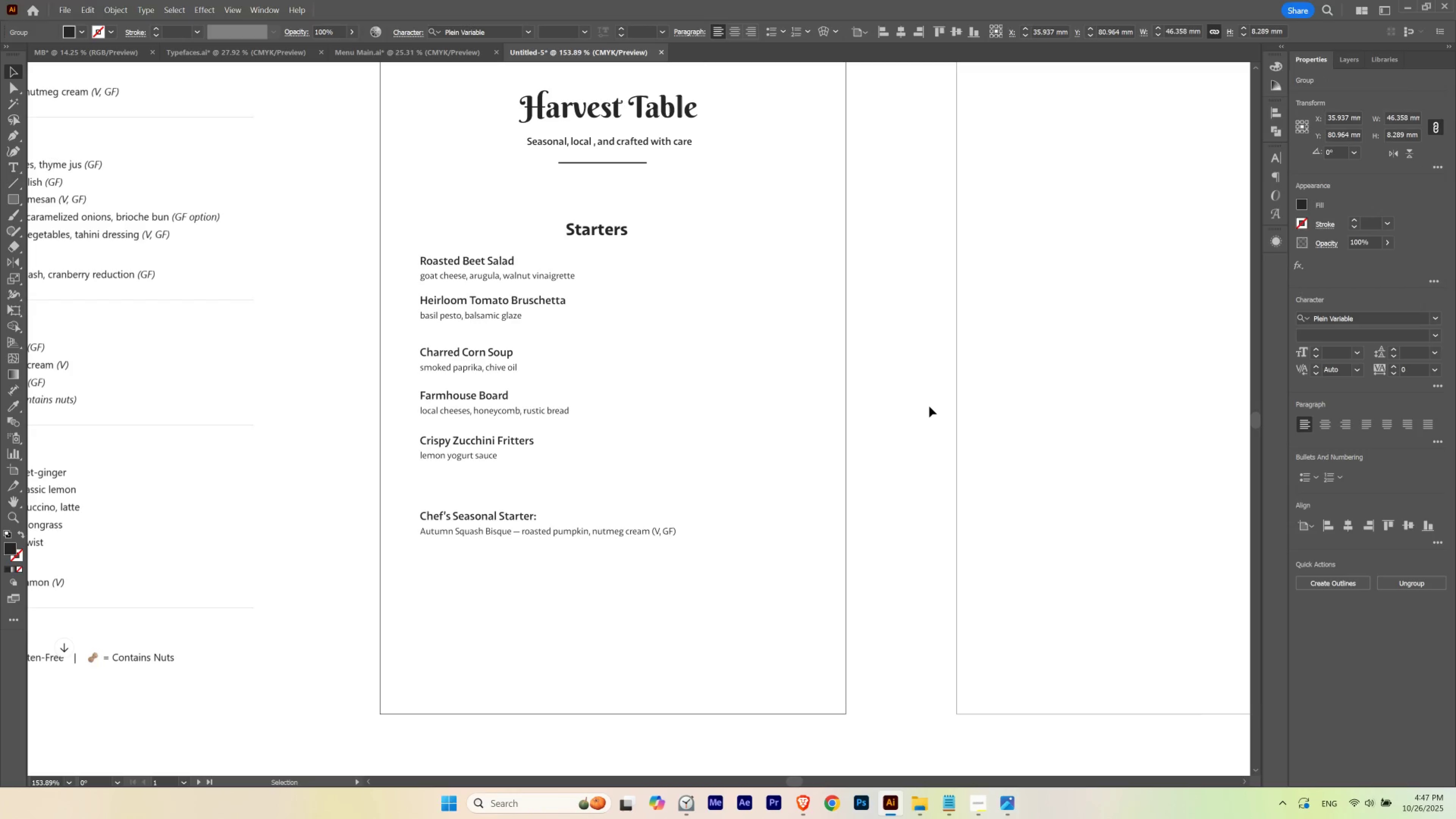 
key(ArrowUp)
 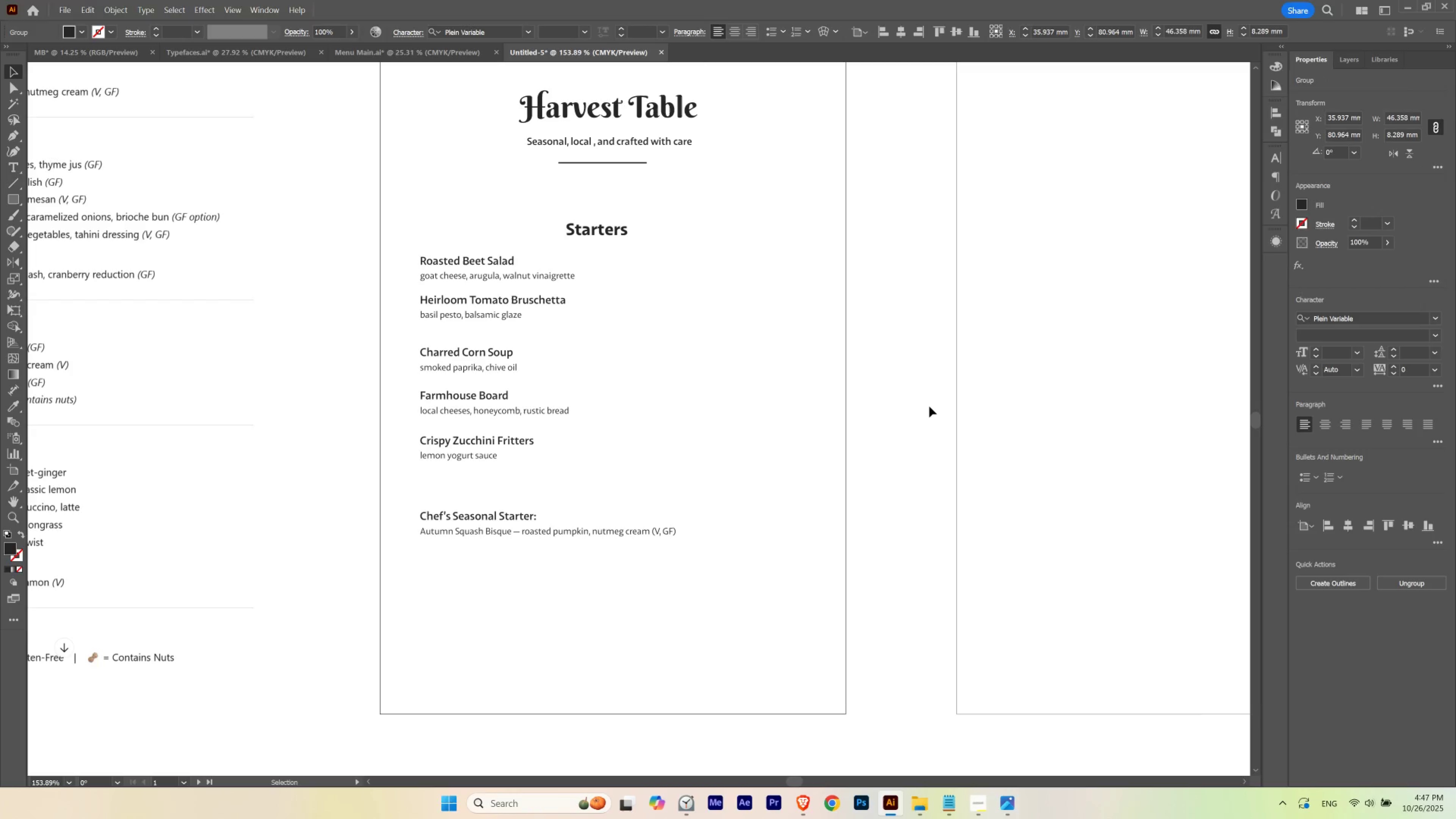 
key(ArrowUp)
 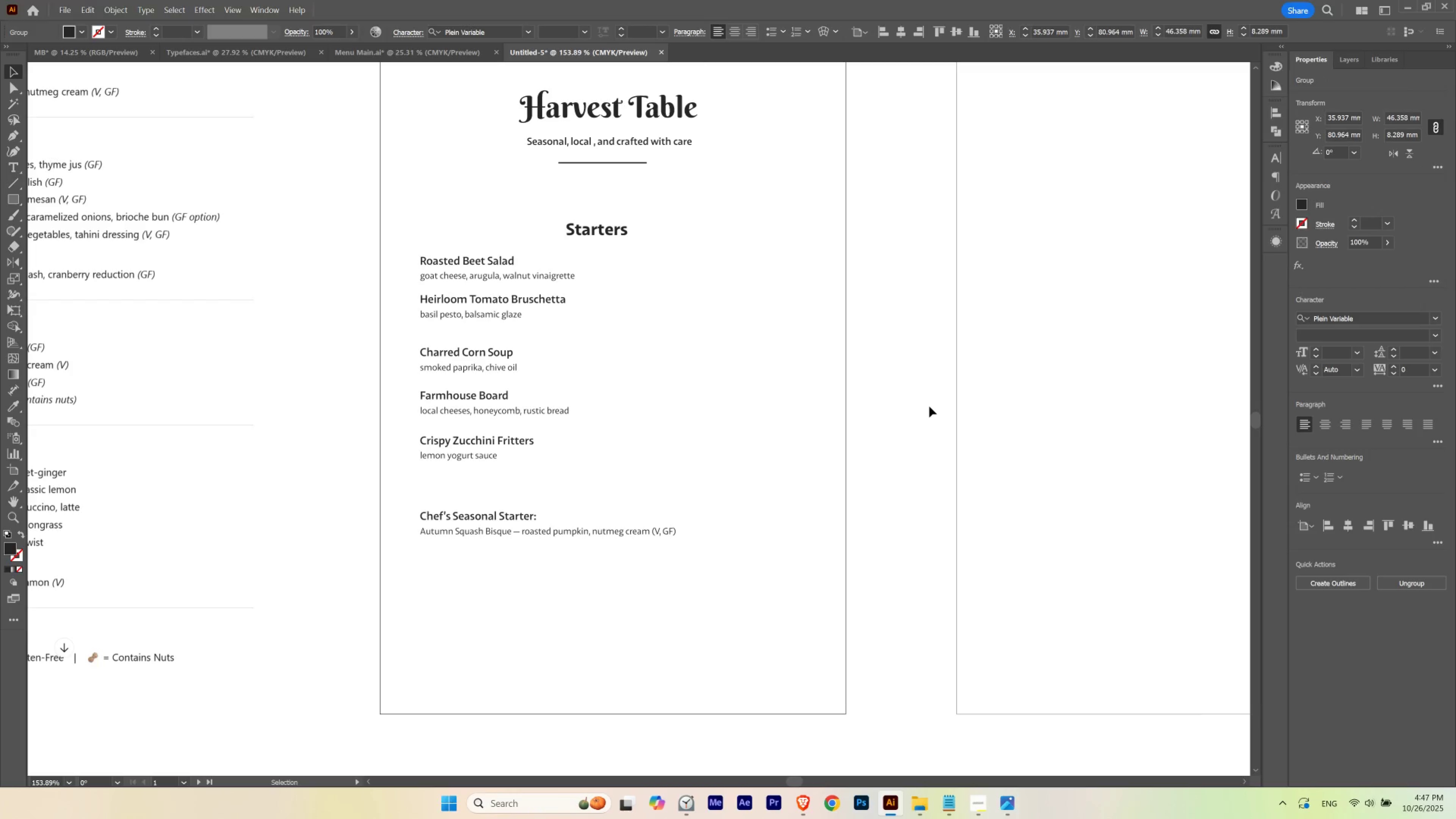 
key(ArrowDown)
 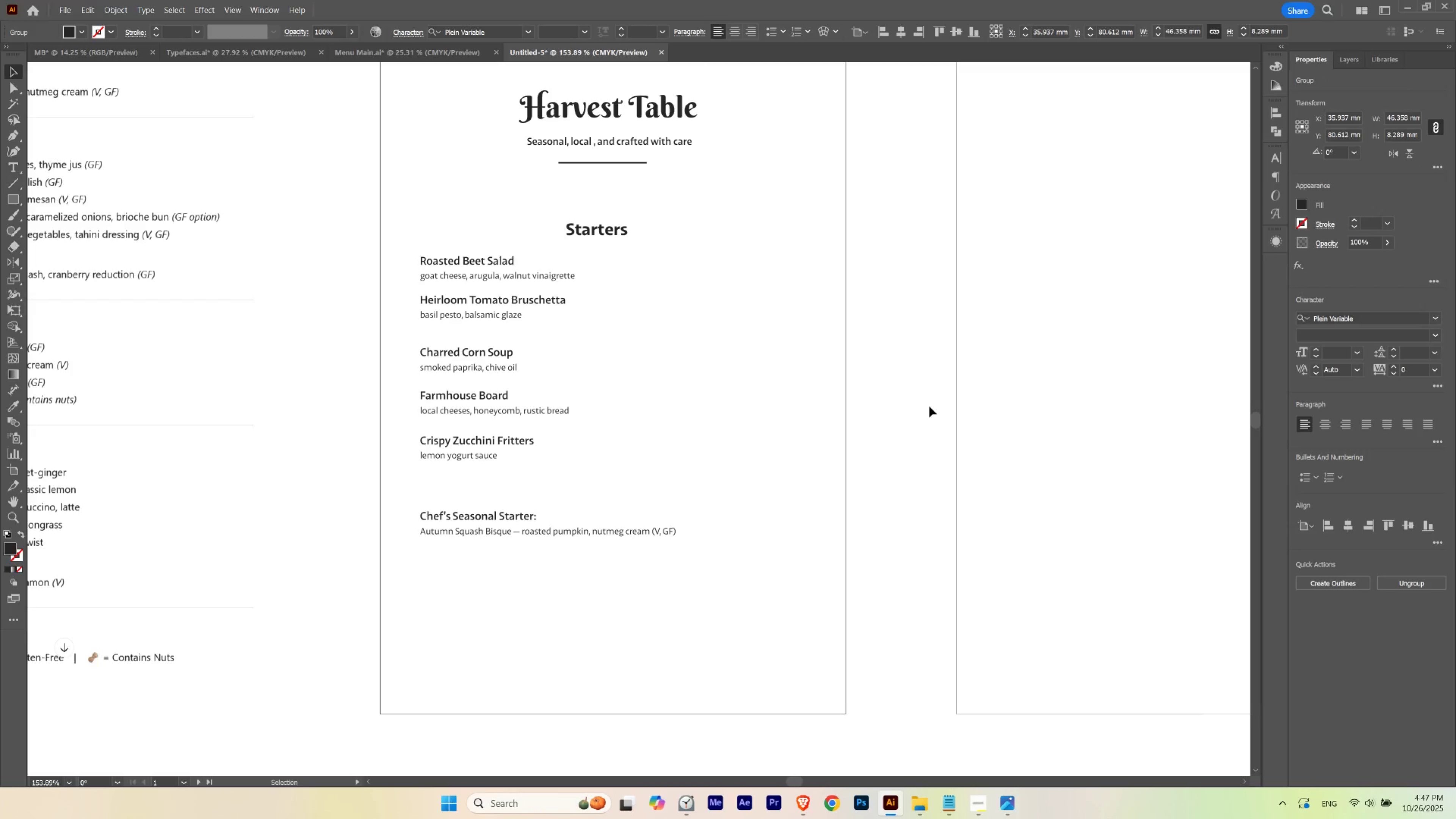 
key(ArrowUp)
 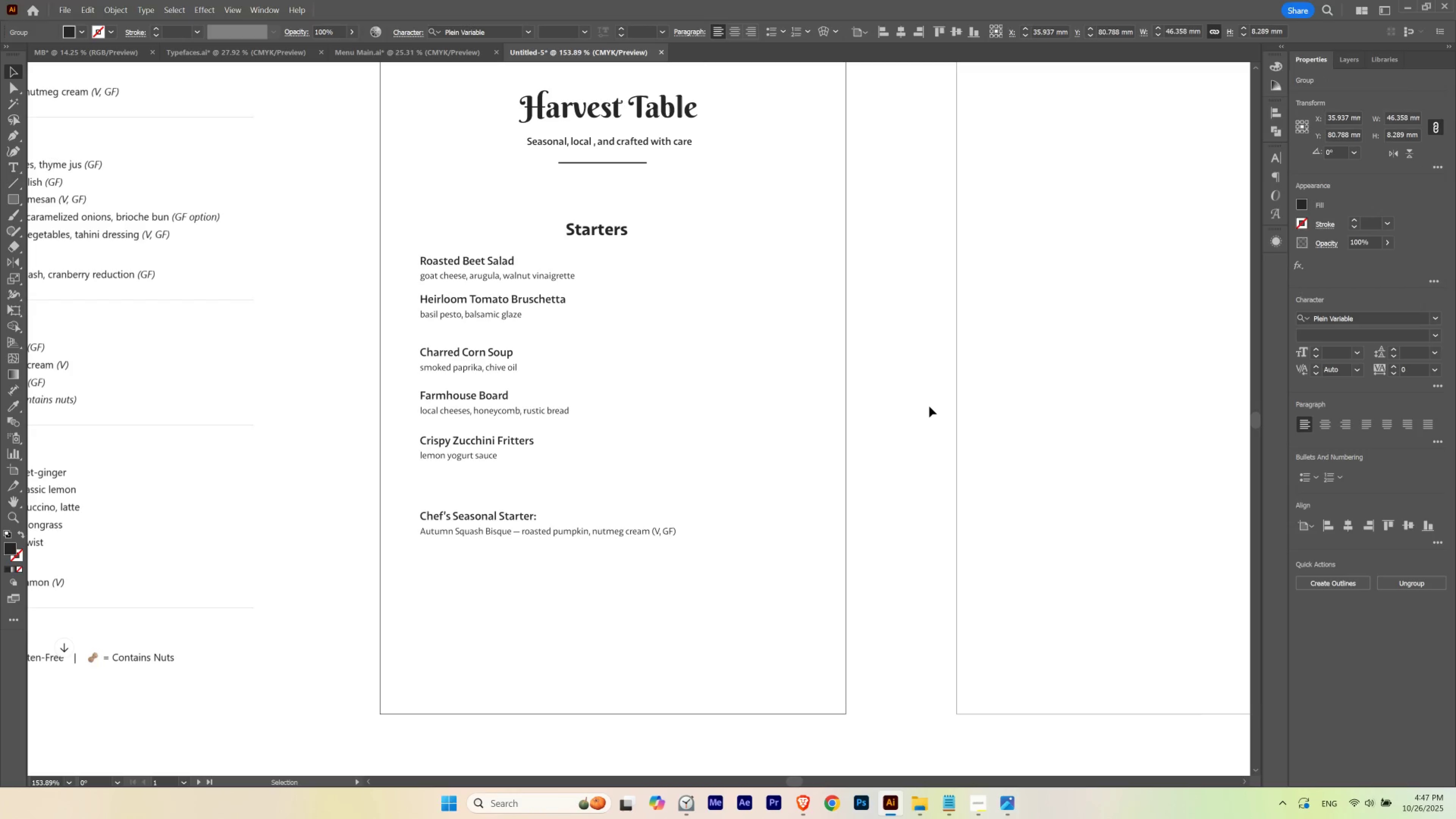 
key(ArrowDown)
 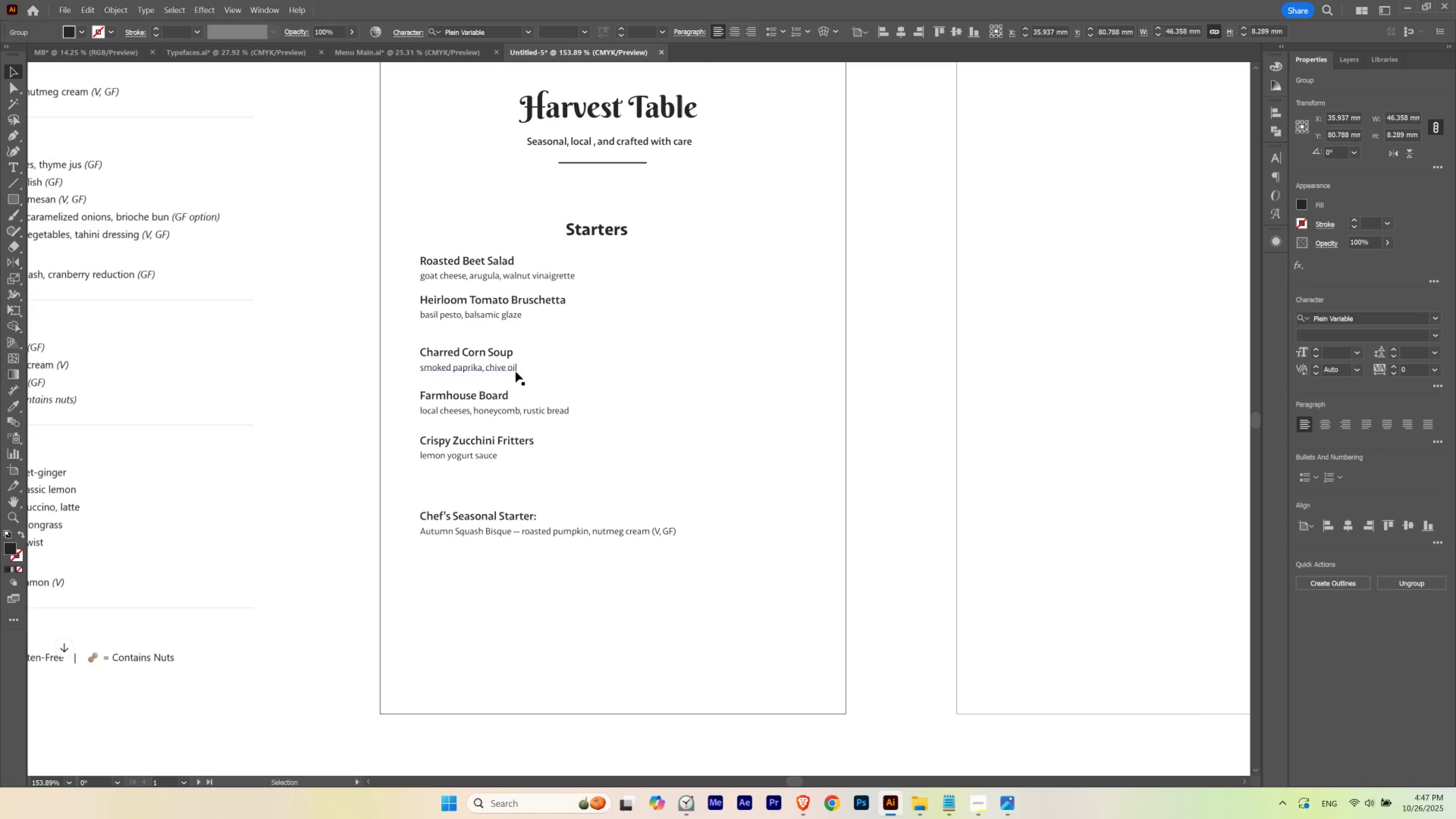 
left_click([516, 371])
 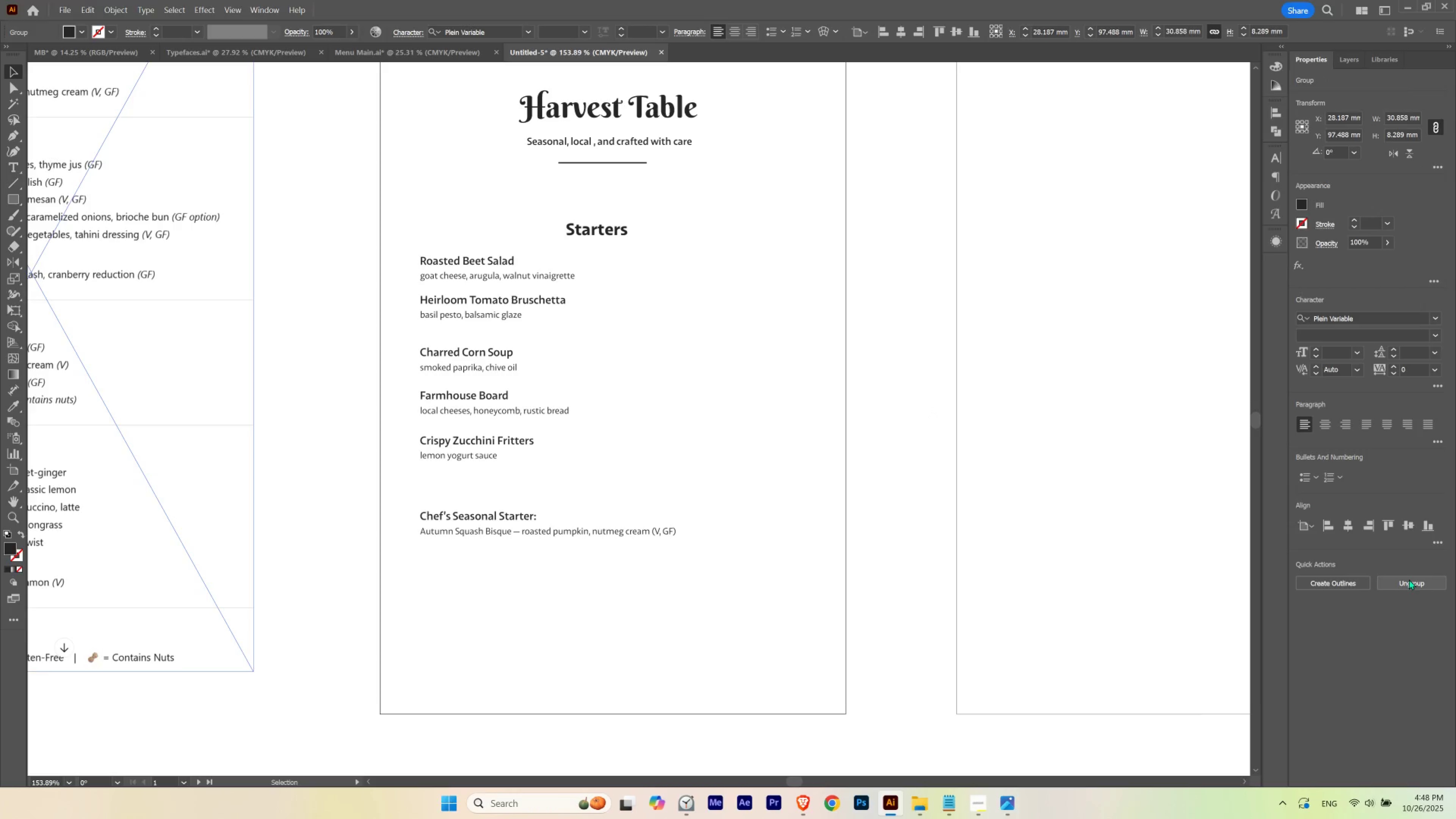 
key(Shift+ArrowUp)
 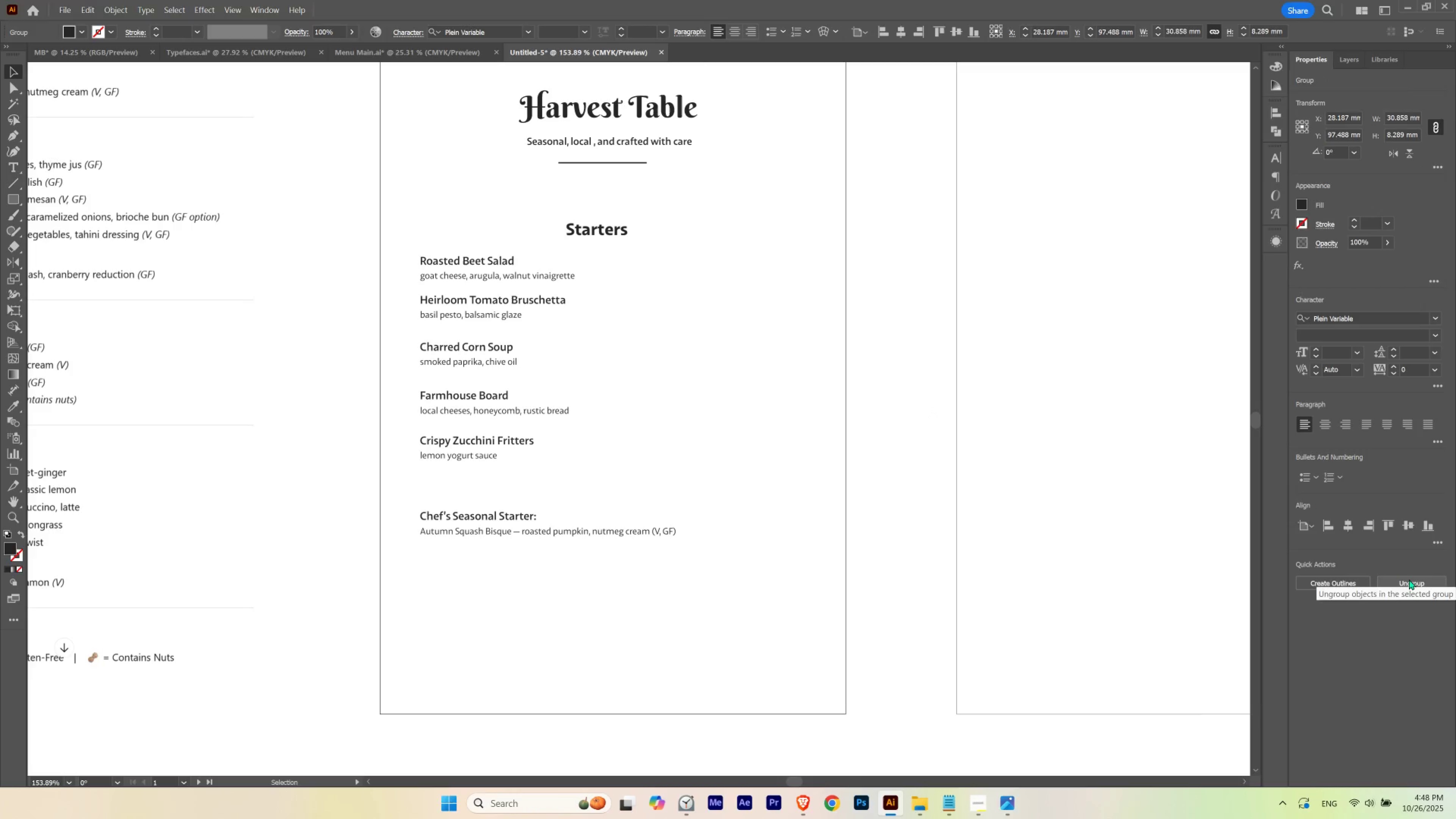 
key(Shift+ArrowUp)
 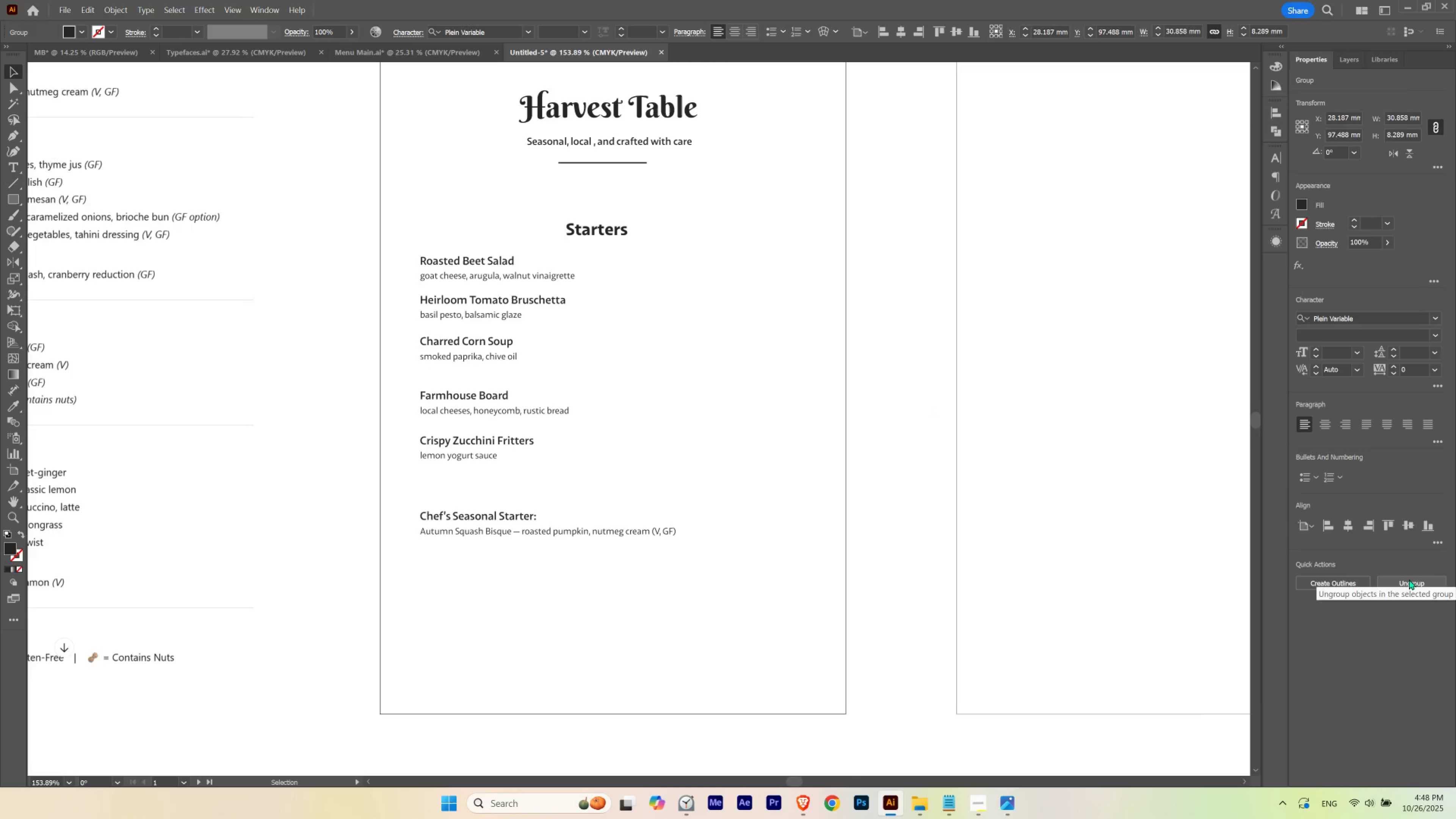 
key(Shift+ArrowUp)
 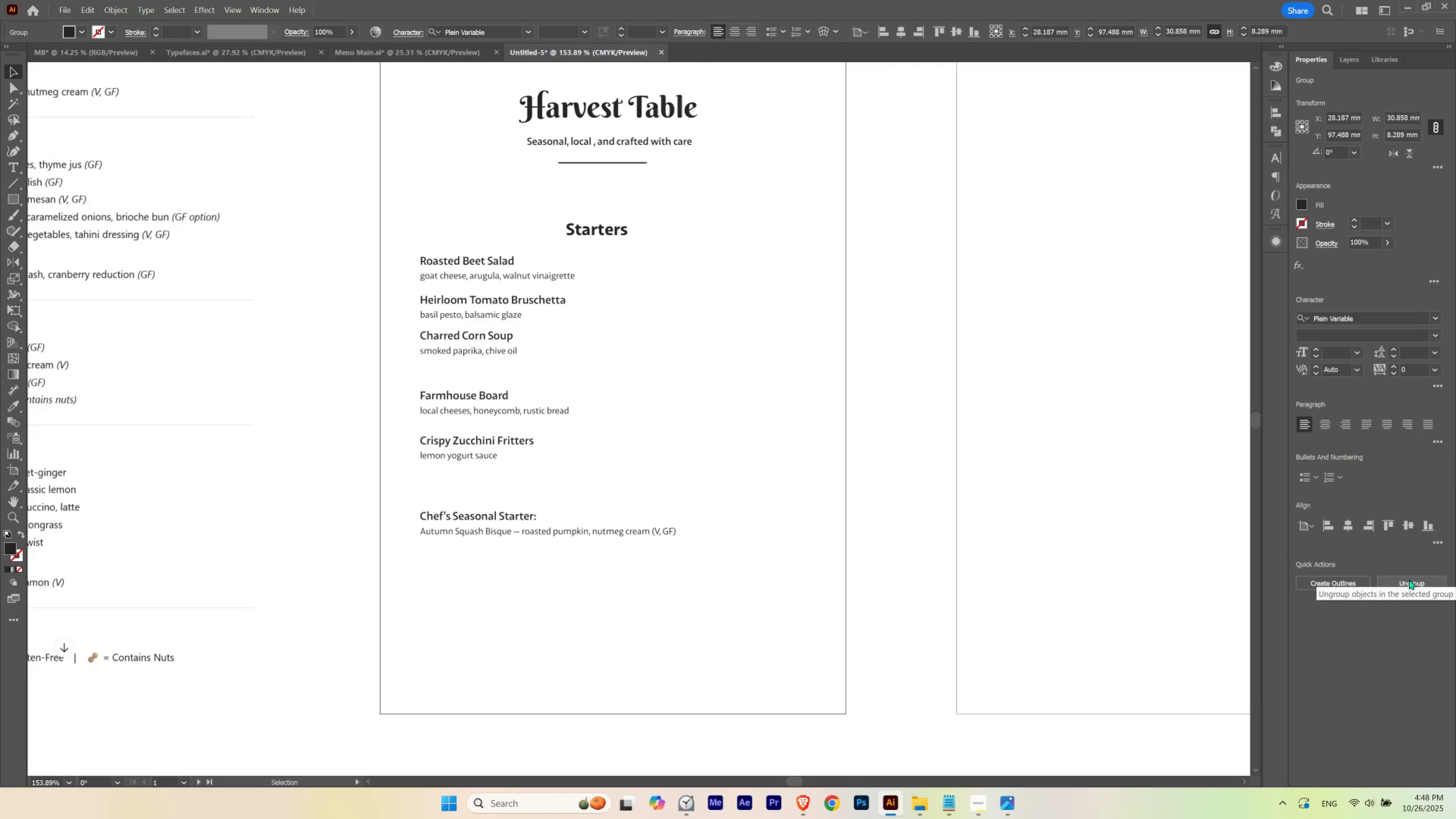 
key(Shift+ArrowDown)
 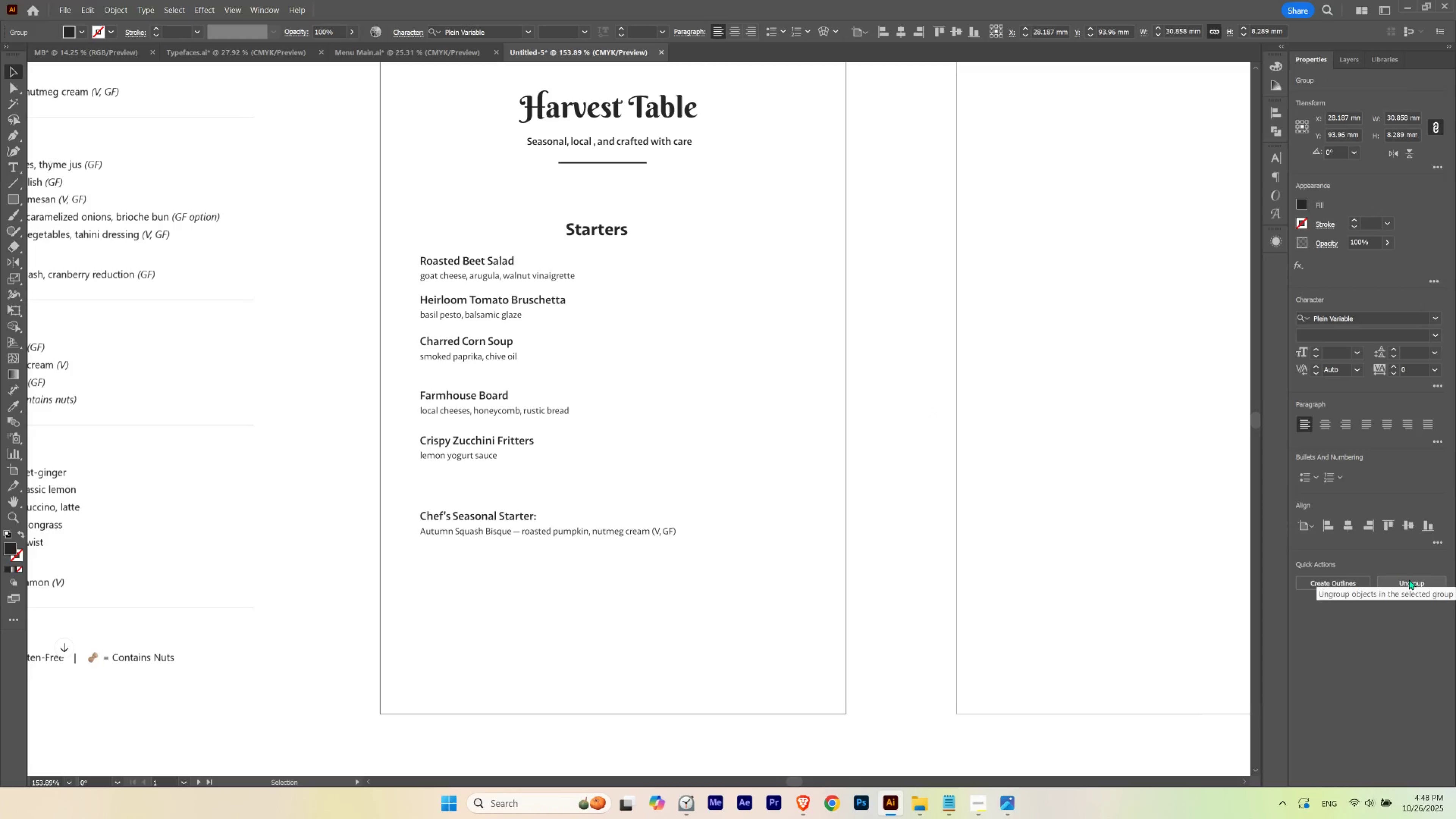 
key(Shift+ArrowUp)
 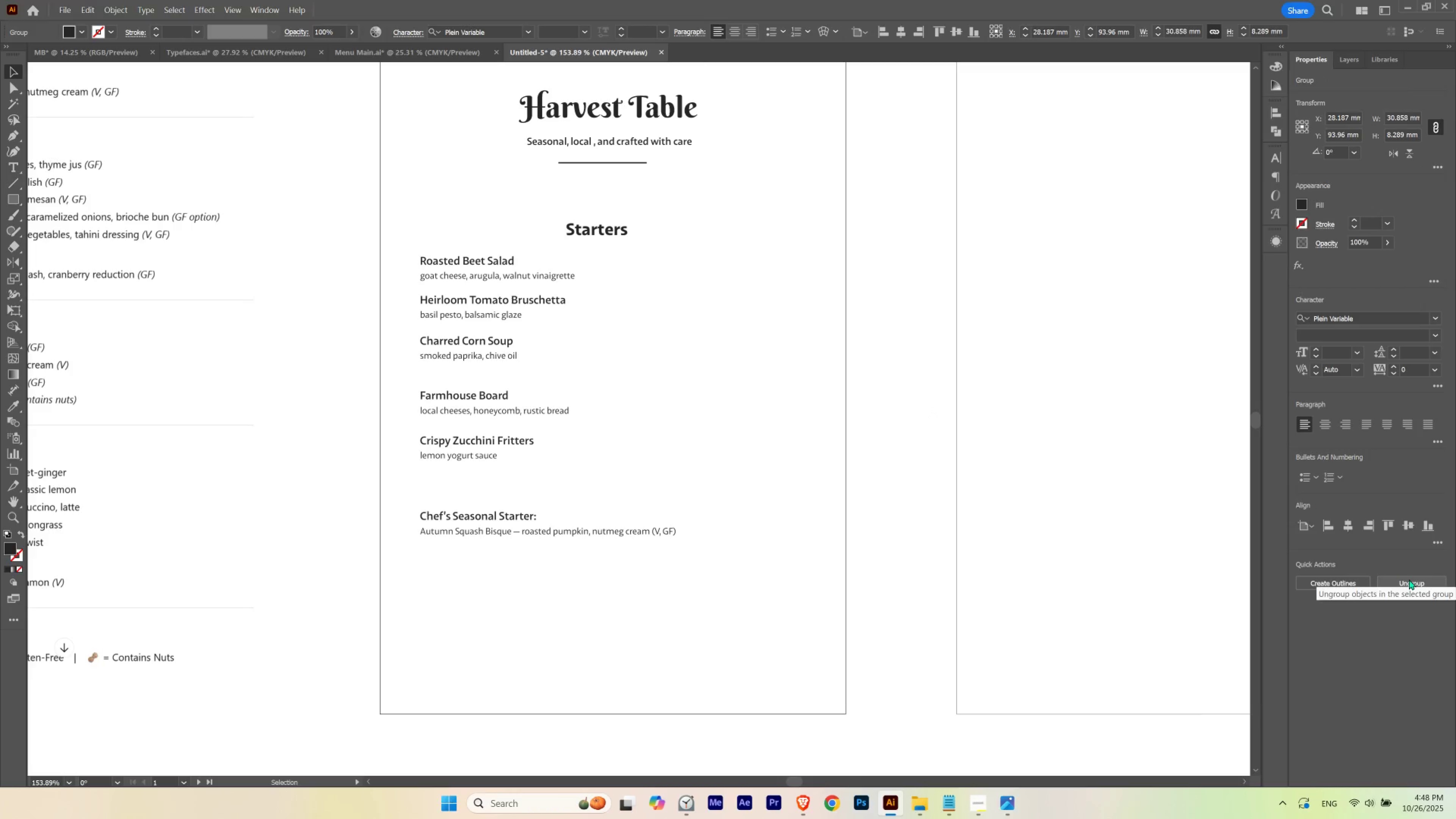 
key(ArrowDown)
 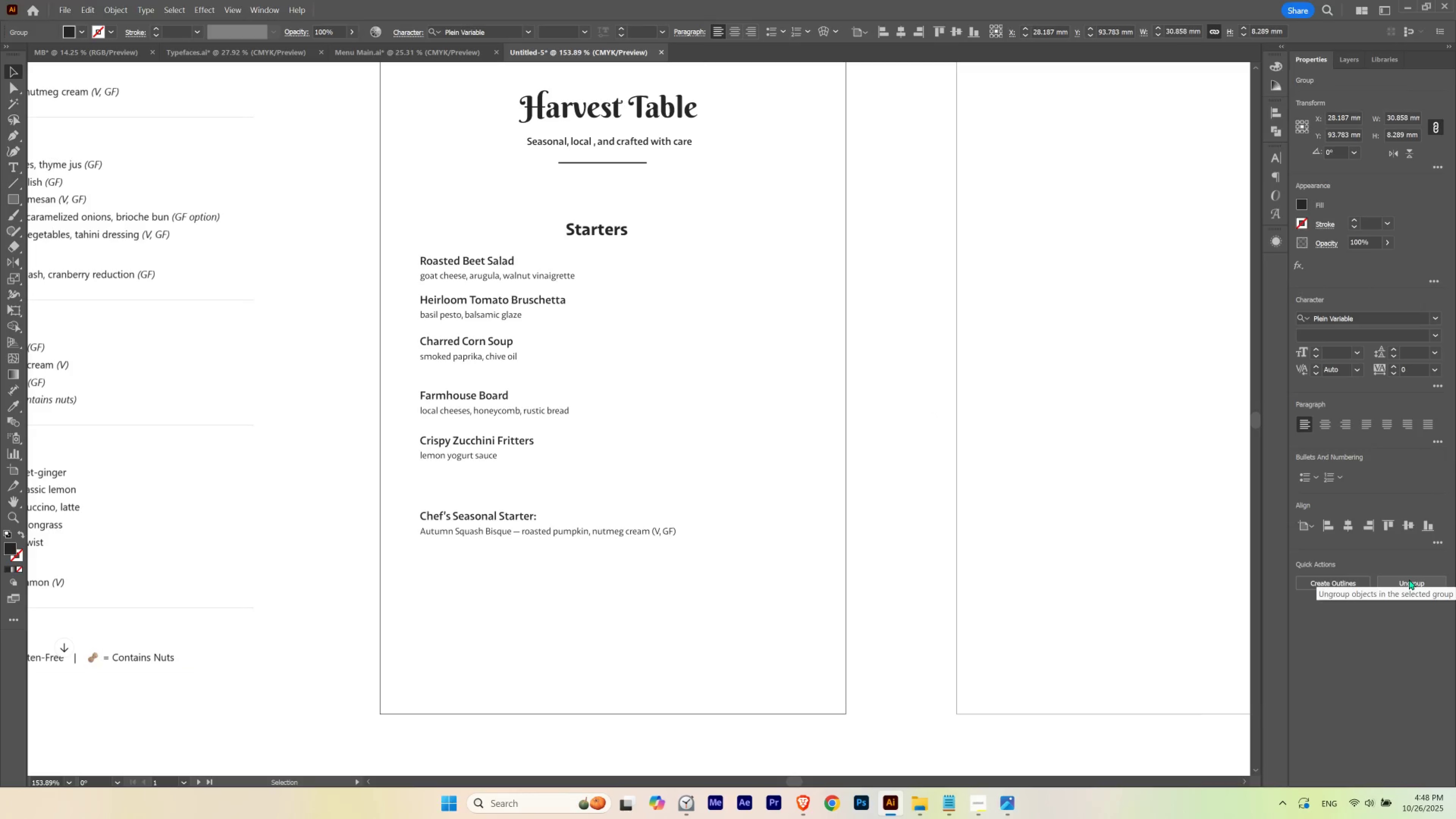 
key(ArrowUp)
 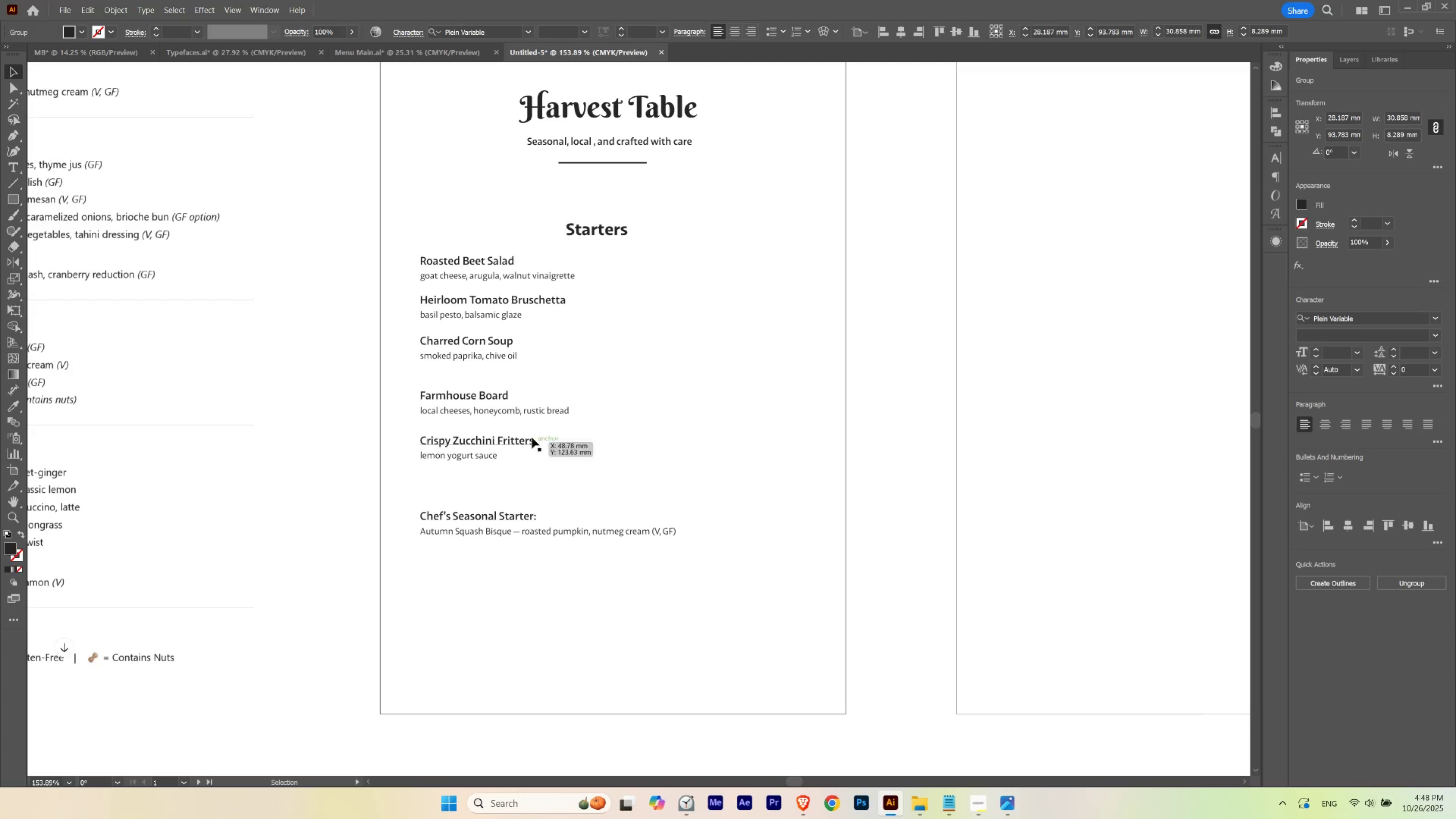 
left_click([526, 415])
 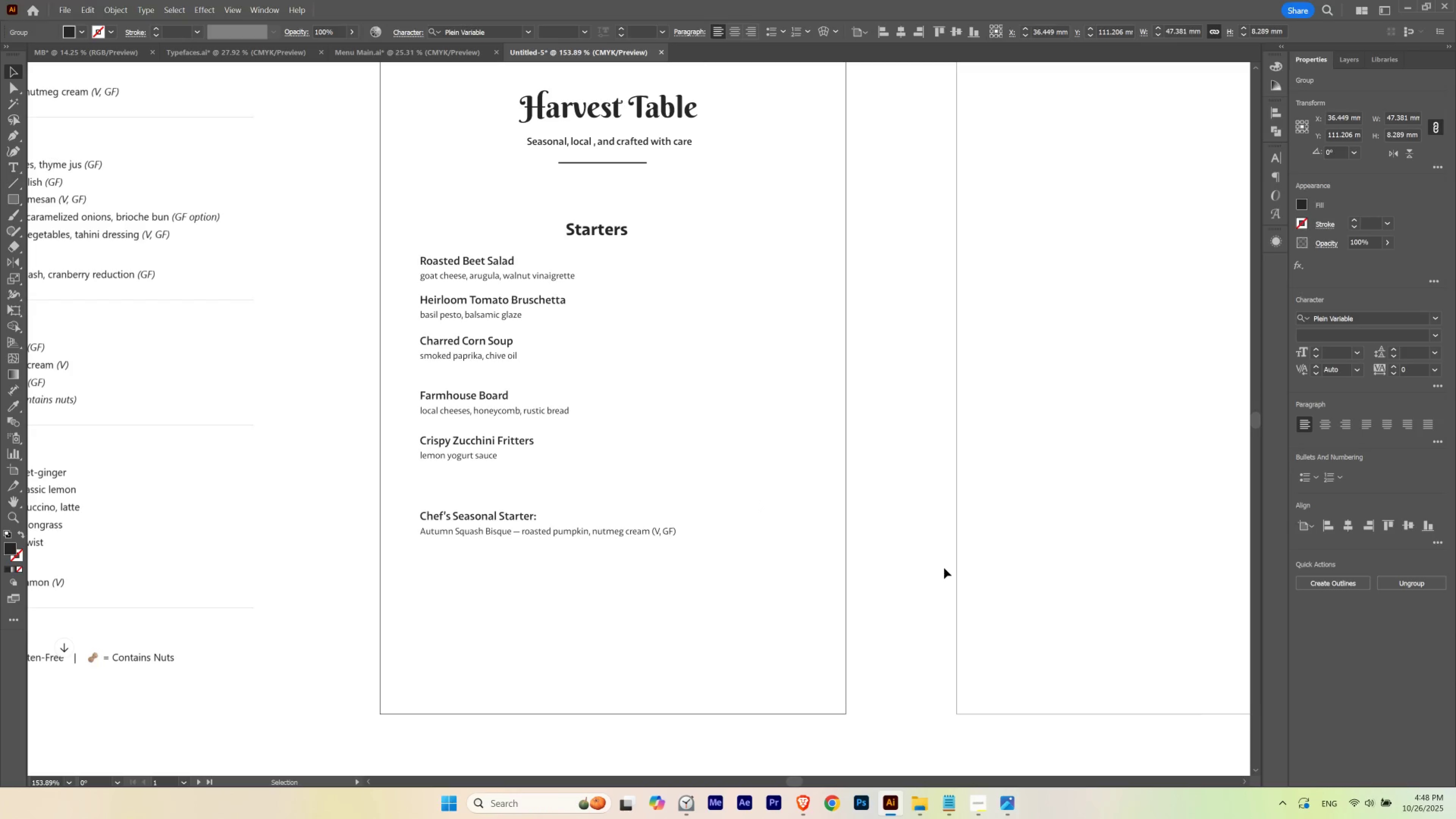 
key(Shift+ArrowUp)
 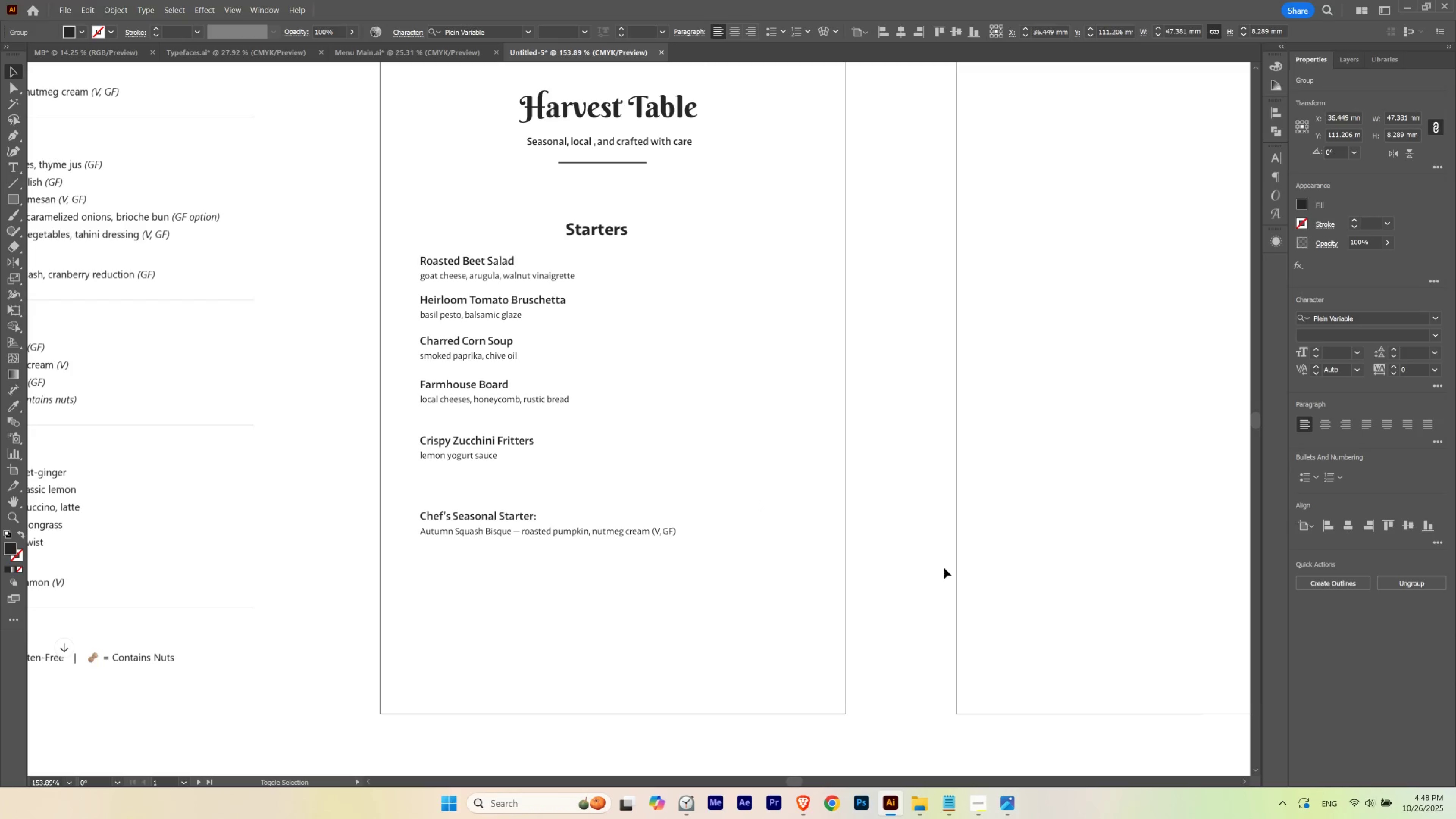 
key(Shift+ArrowUp)
 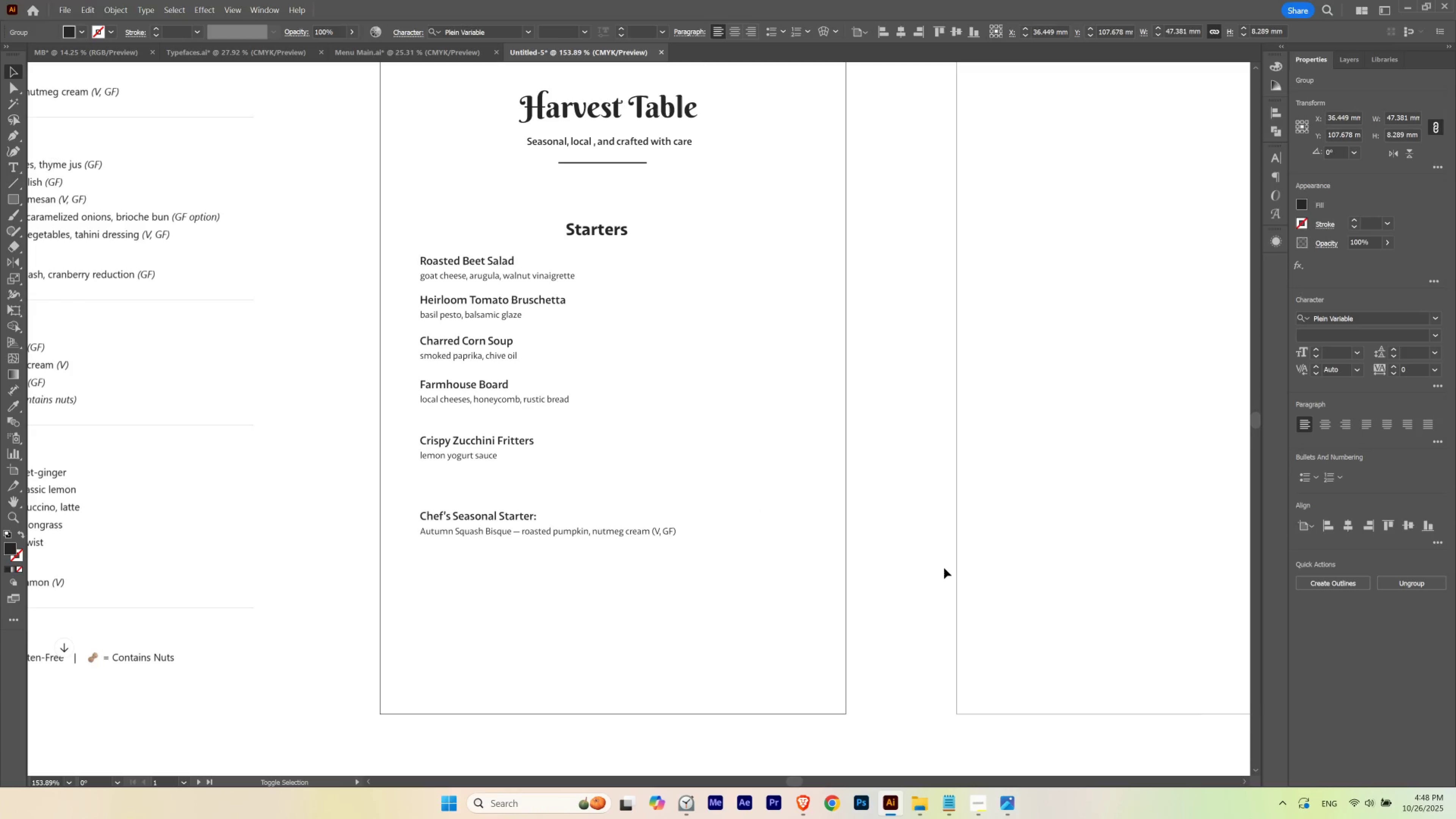 
key(Shift+ArrowDown)
 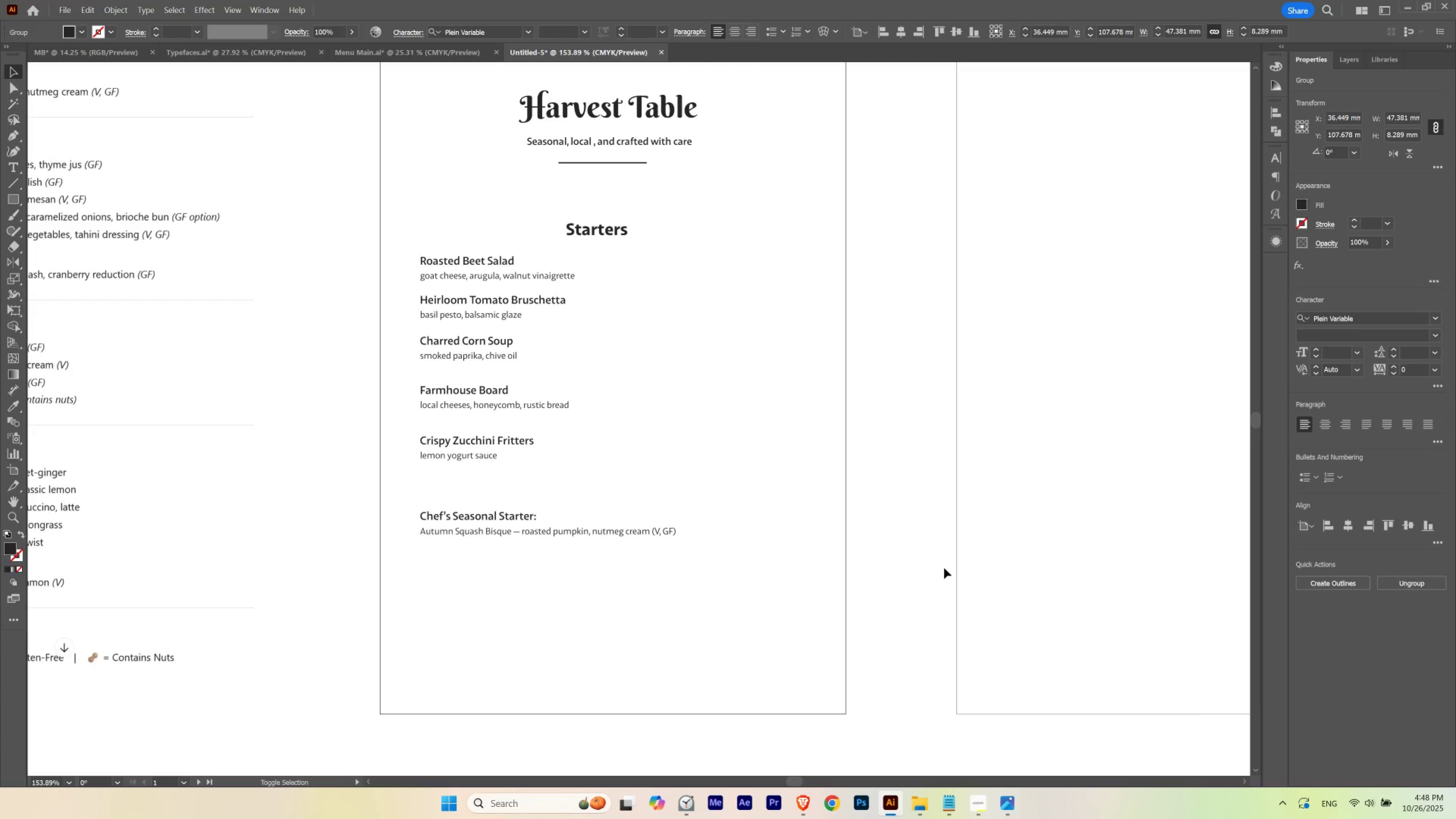 
key(Shift+ArrowUp)
 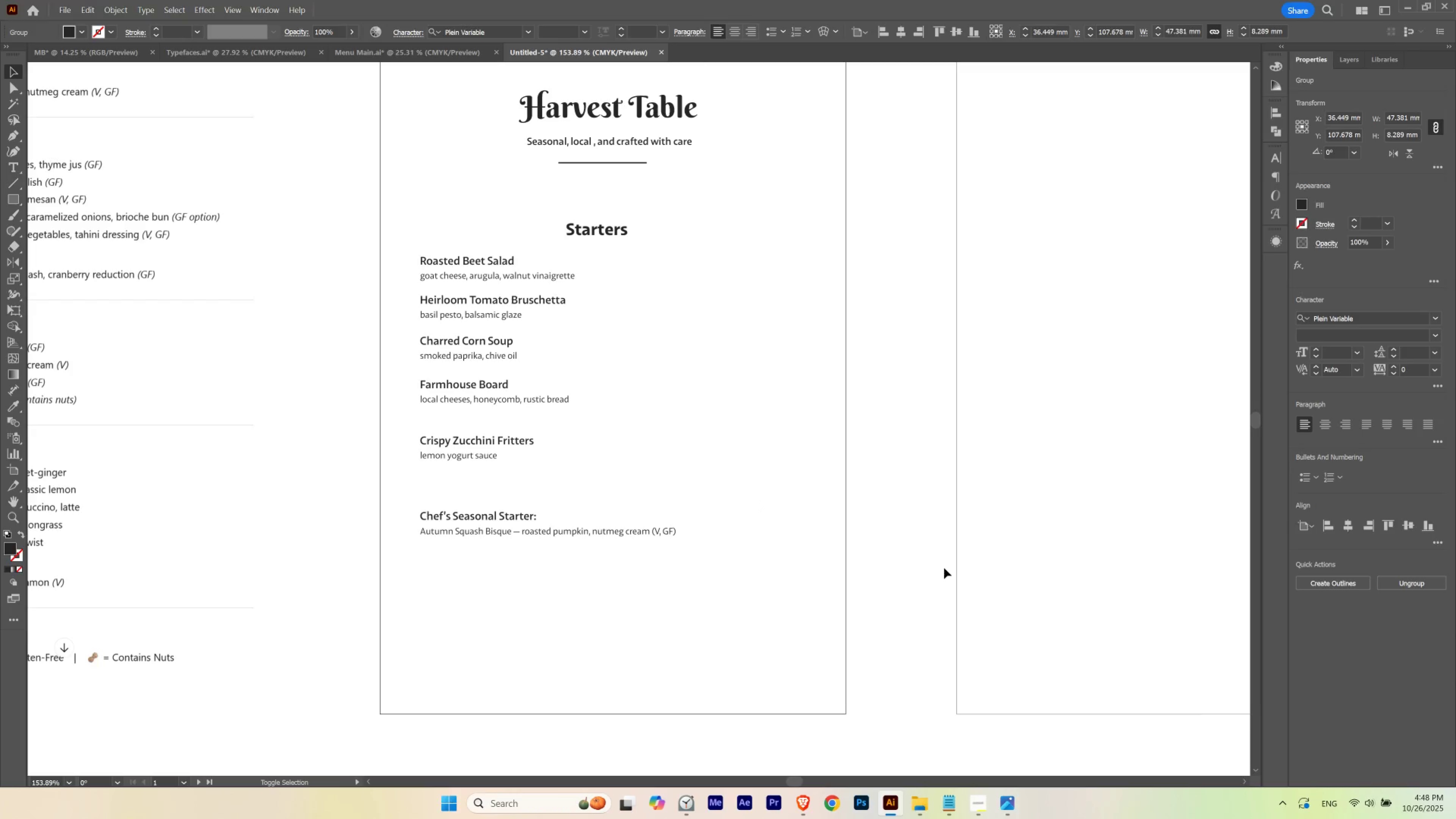 
key(Shift+ArrowUp)
 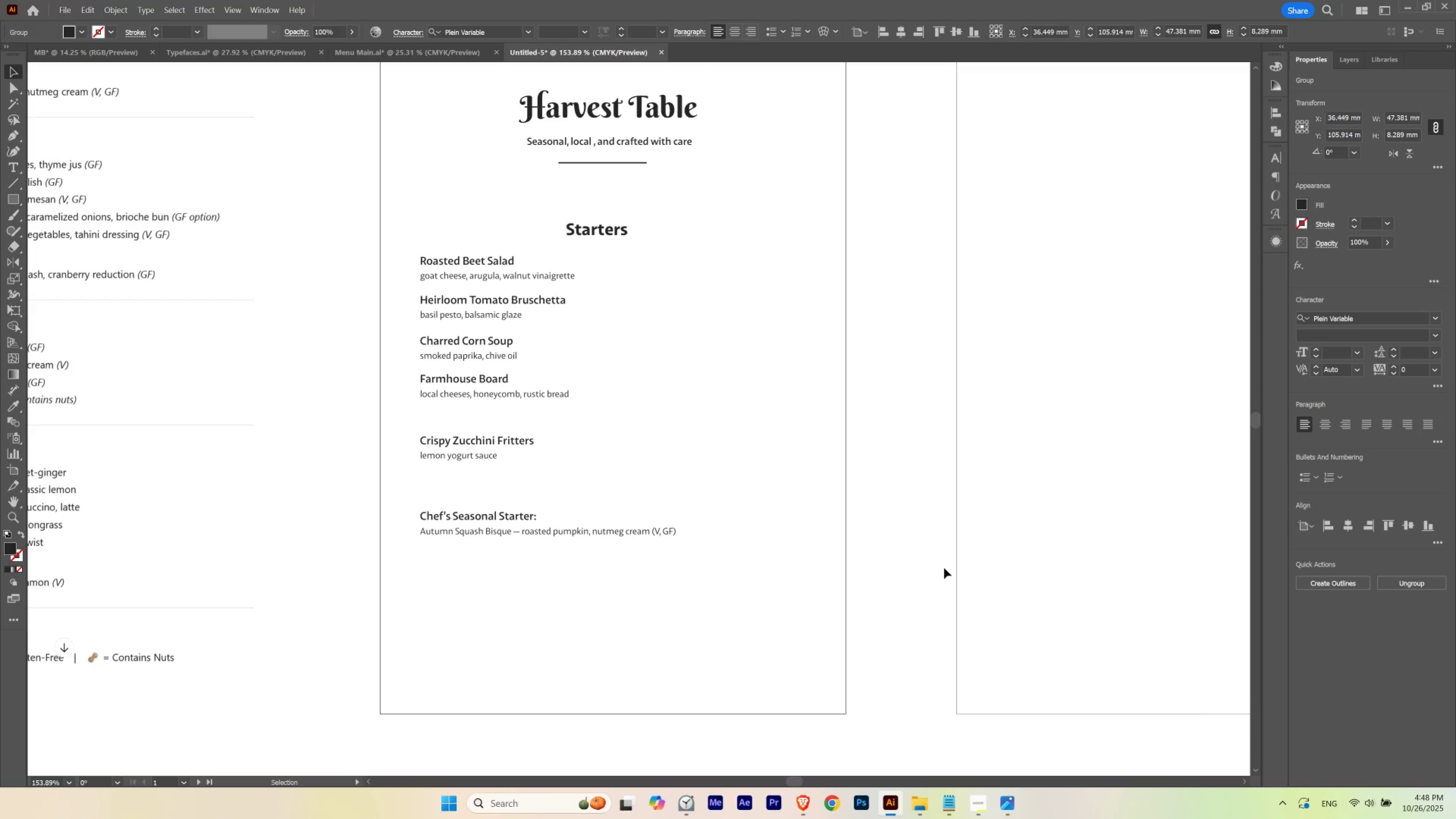 
key(ArrowDown)
 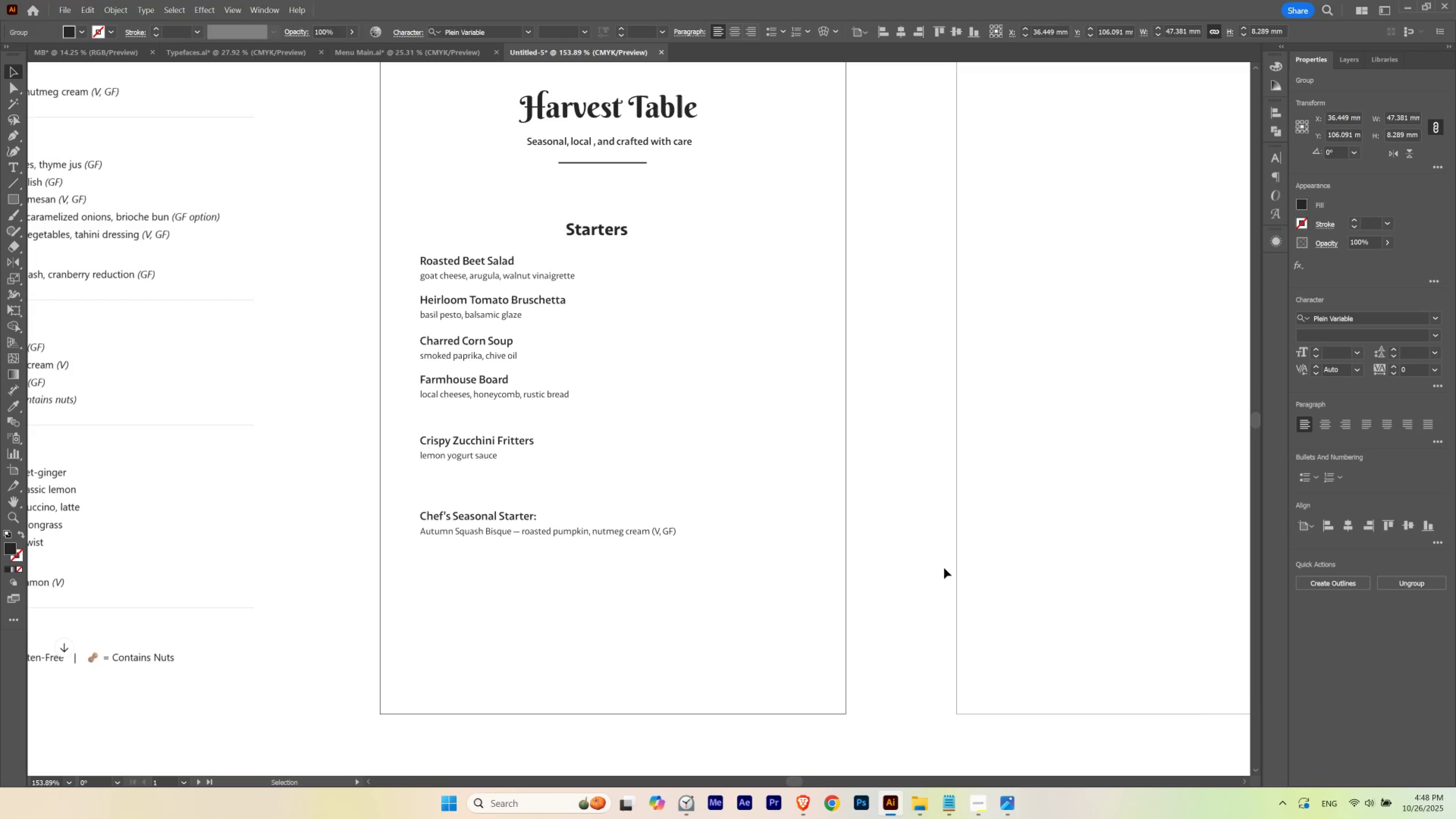 
key(ArrowDown)
 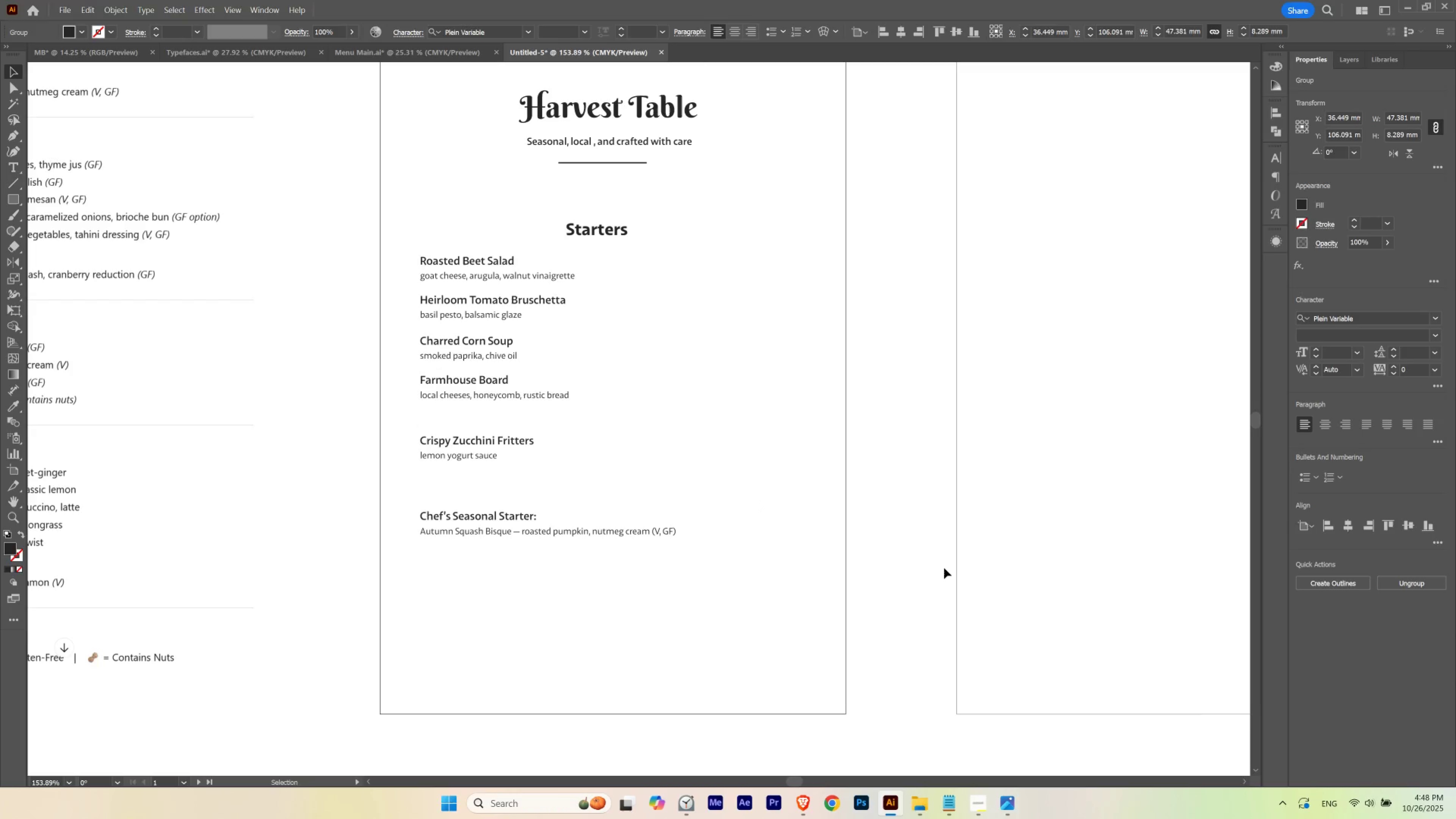 
key(ArrowDown)
 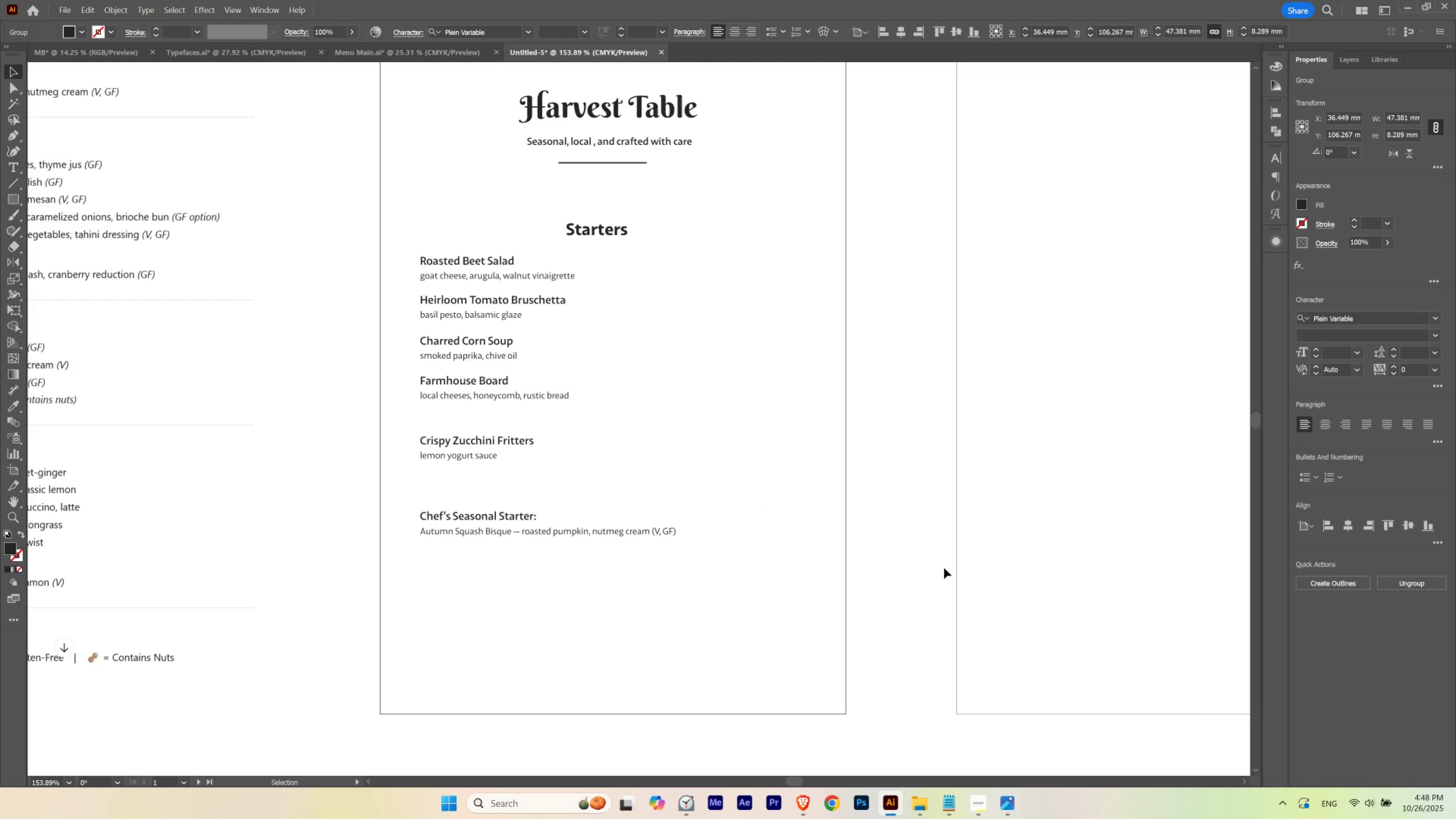 
key(ArrowUp)
 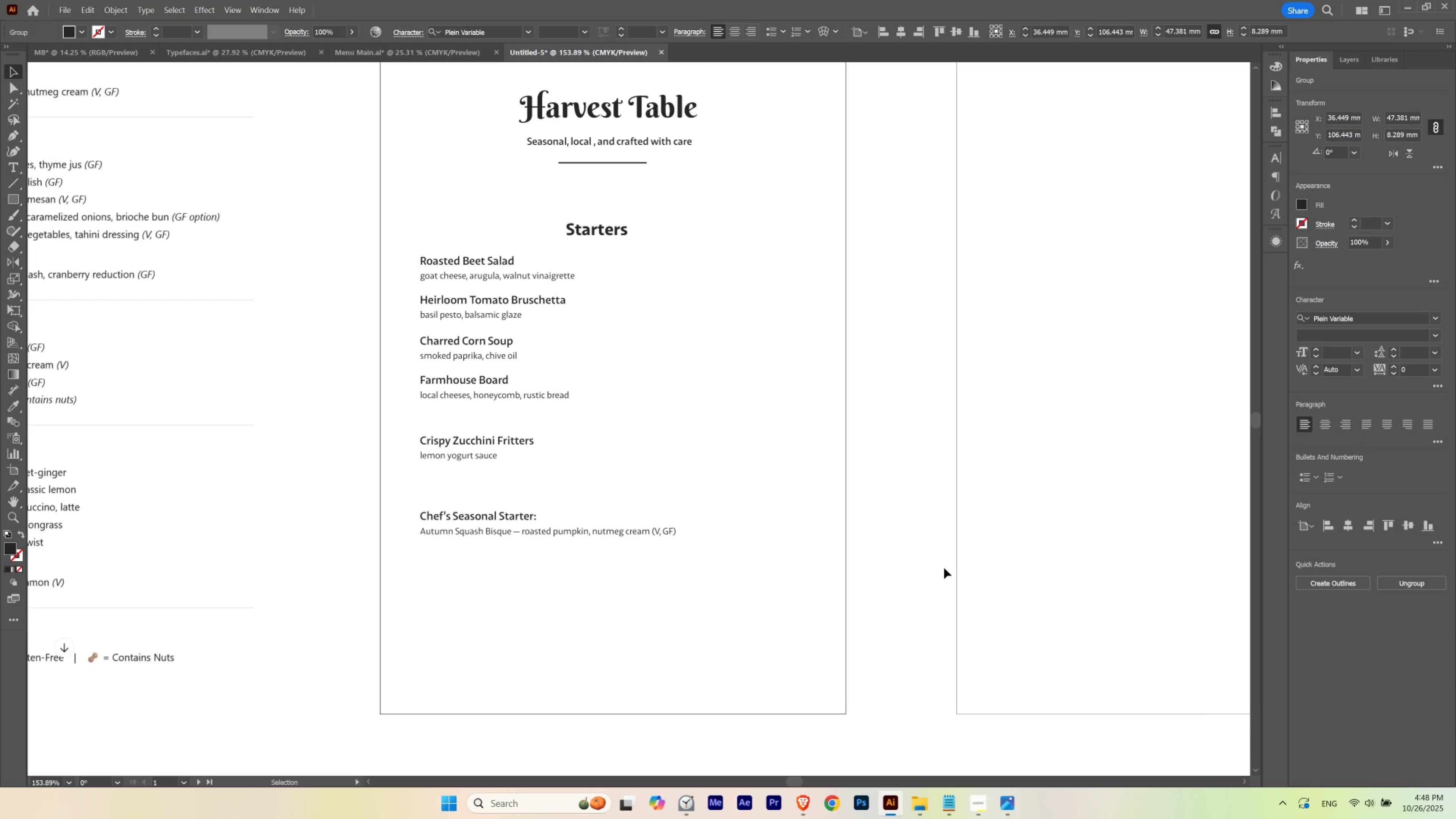 
key(ArrowDown)
 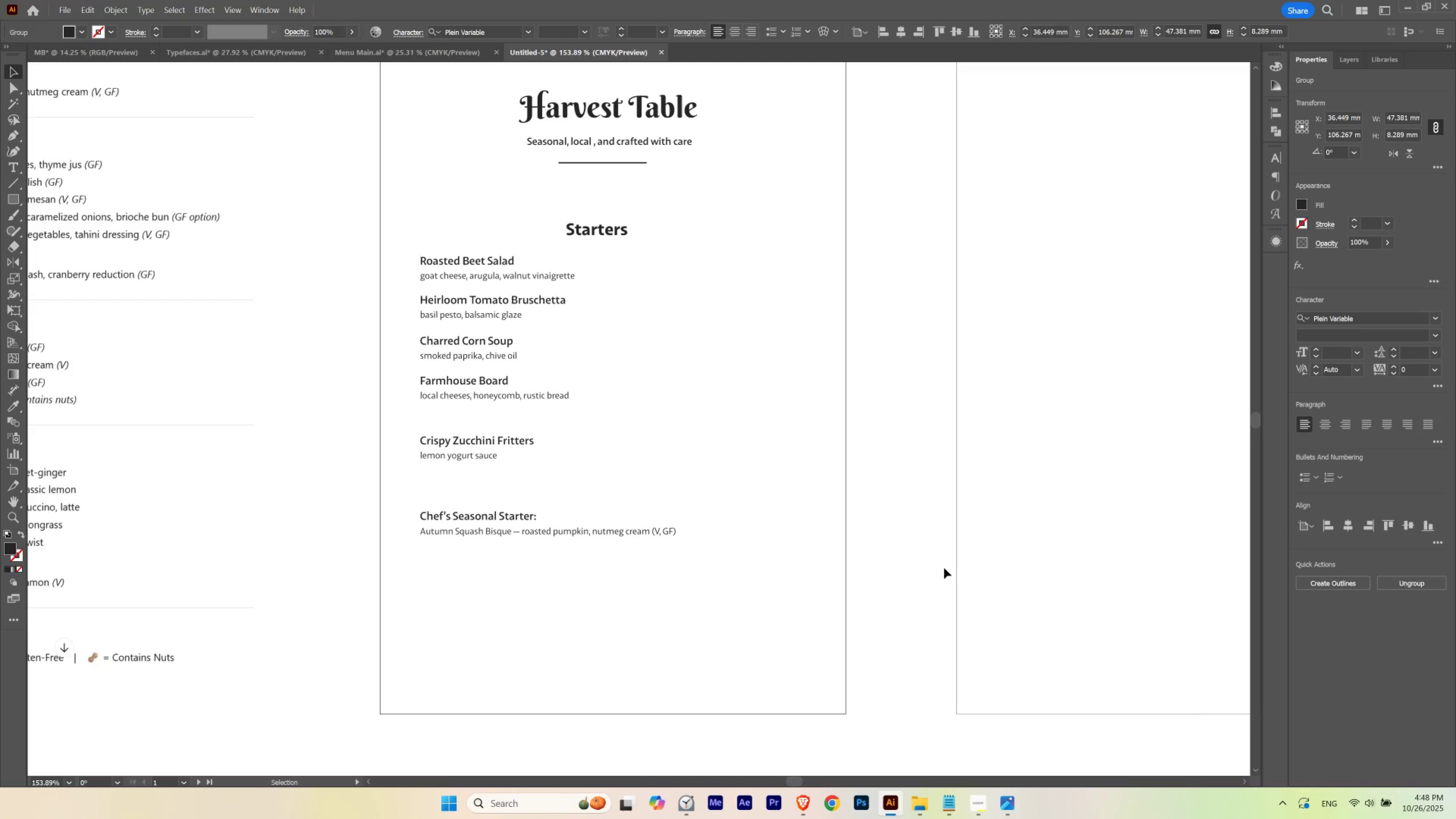 
key(ArrowUp)
 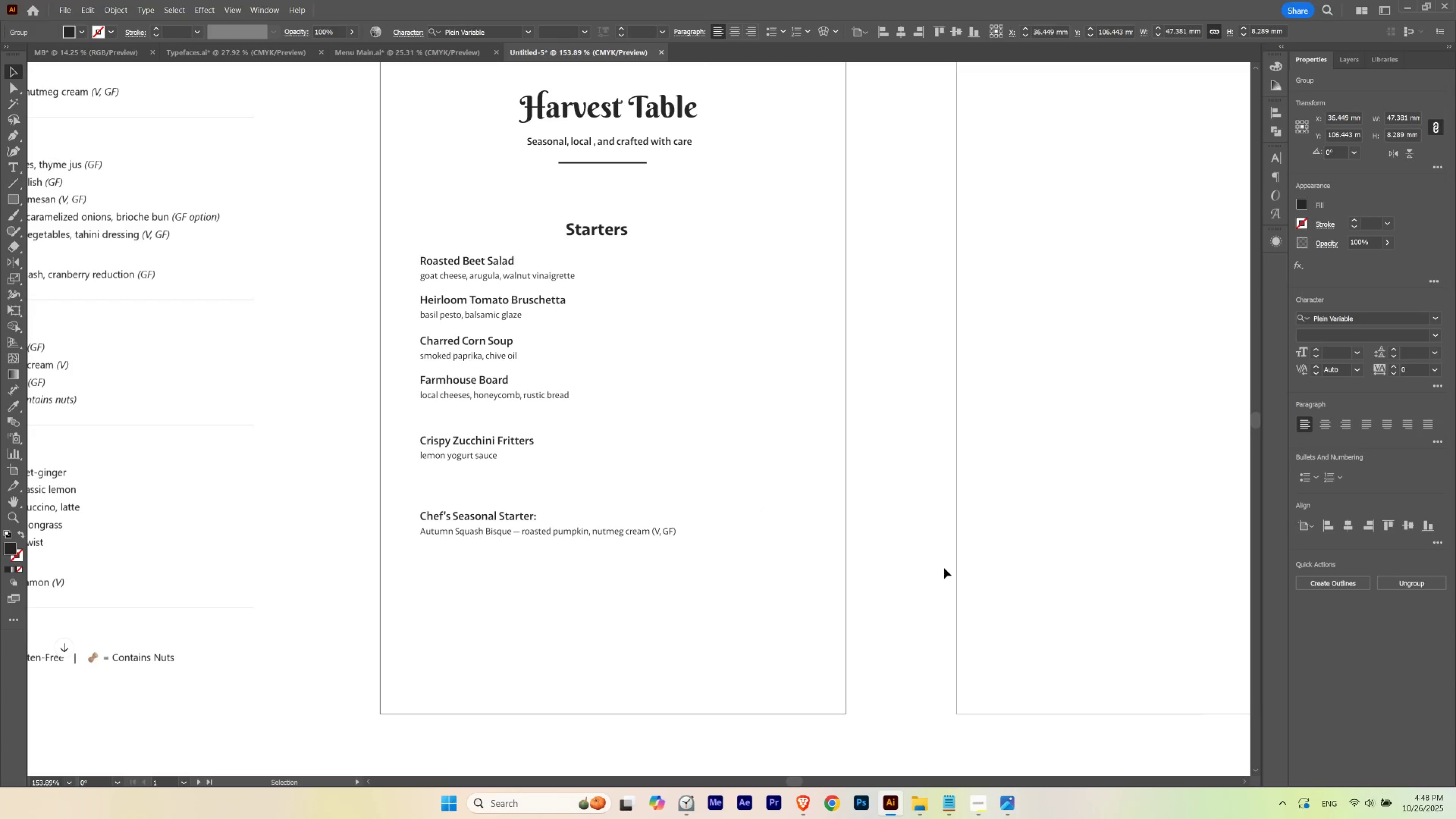 
key(ArrowDown)
 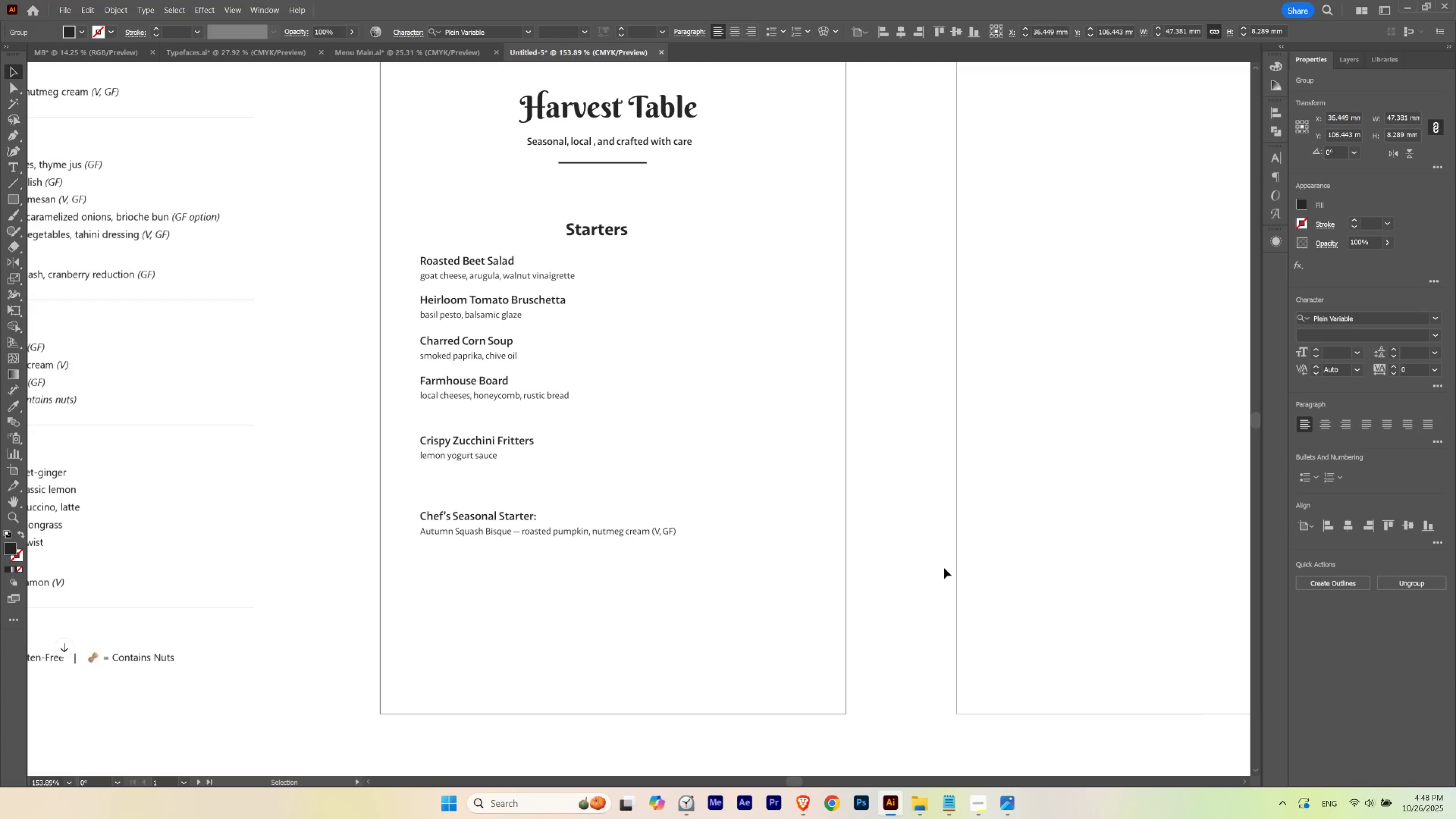 
key(ArrowDown)
 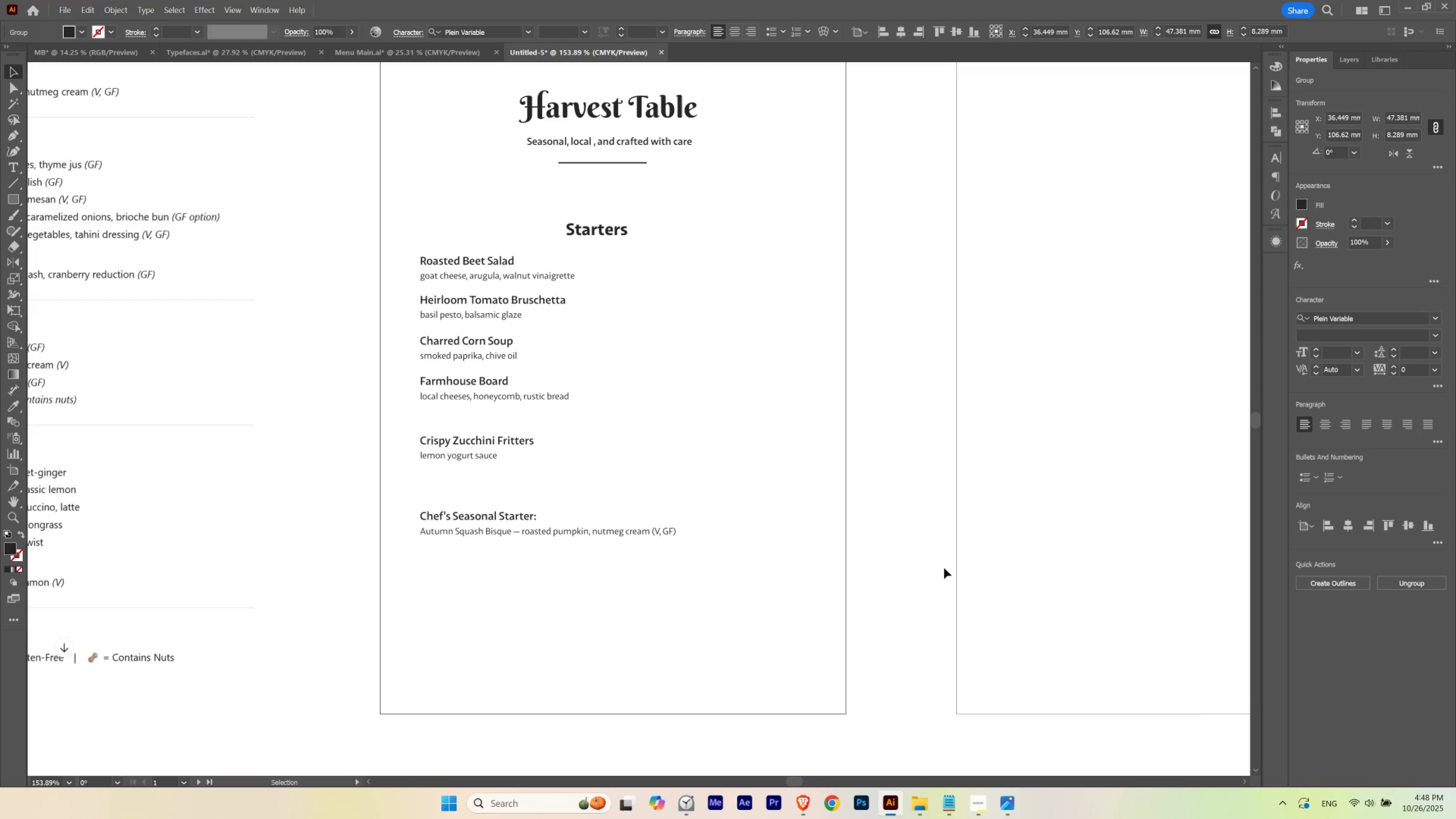 
key(ArrowDown)
 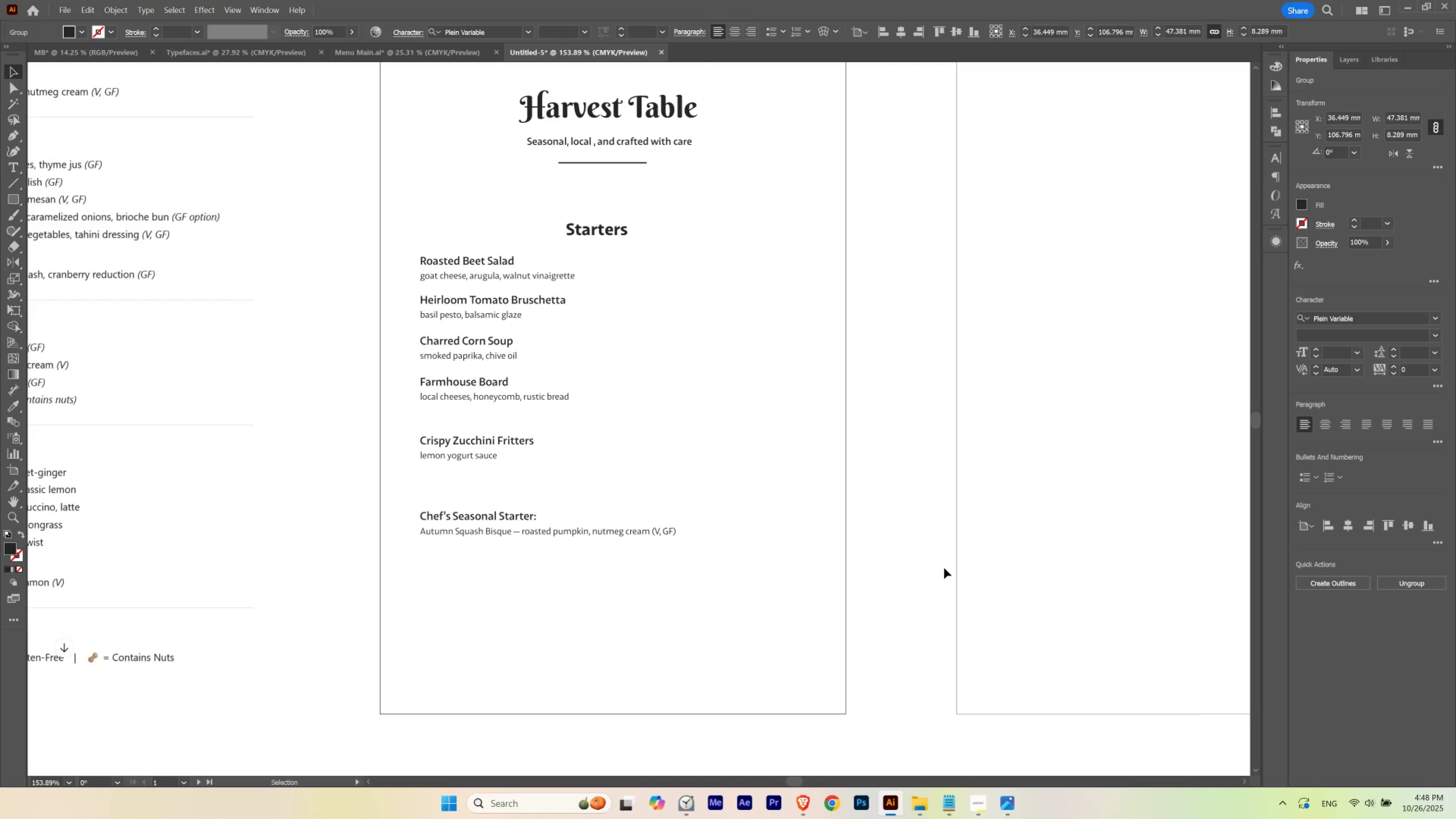 
key(ArrowUp)
 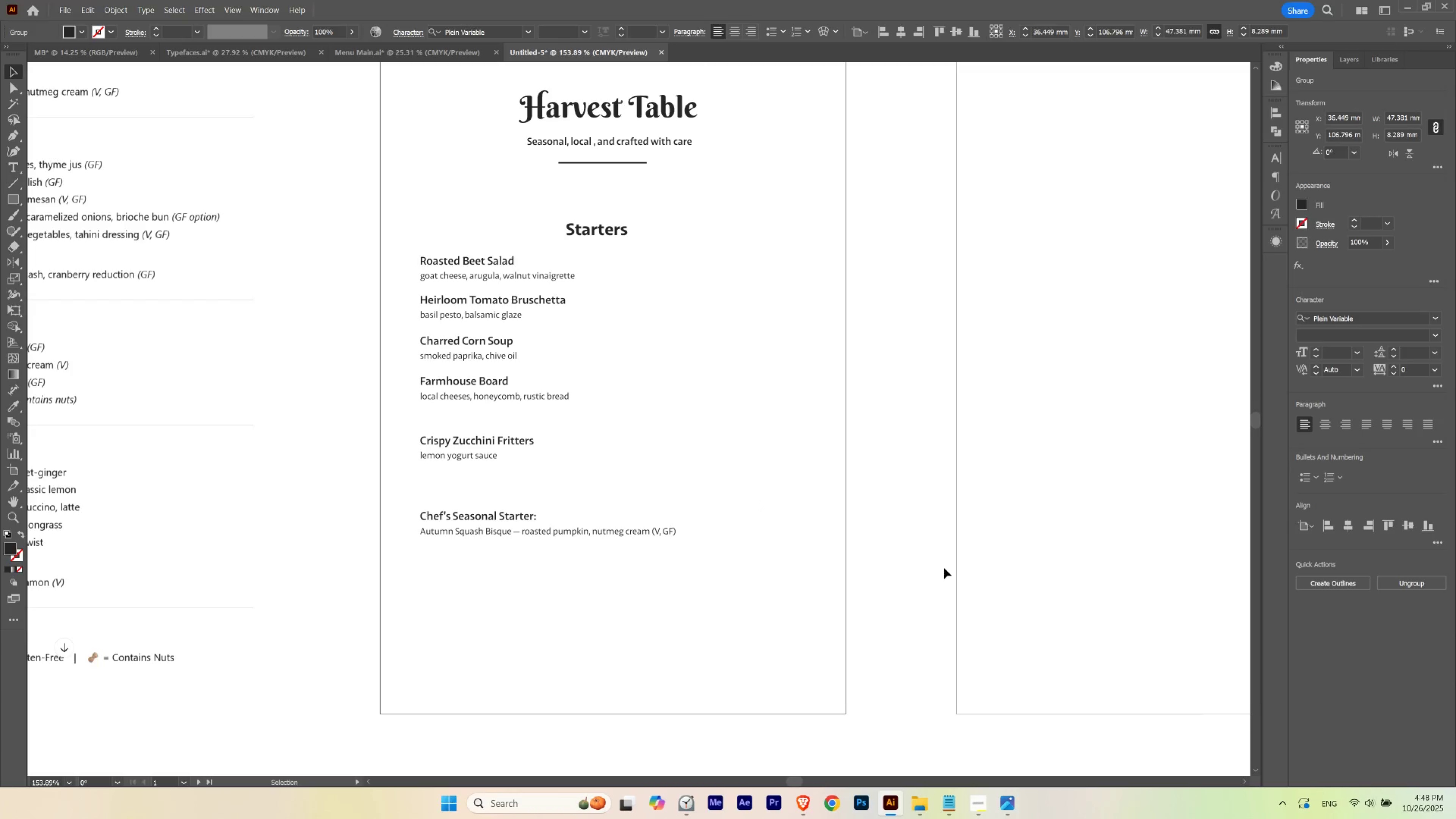 
key(ArrowDown)
 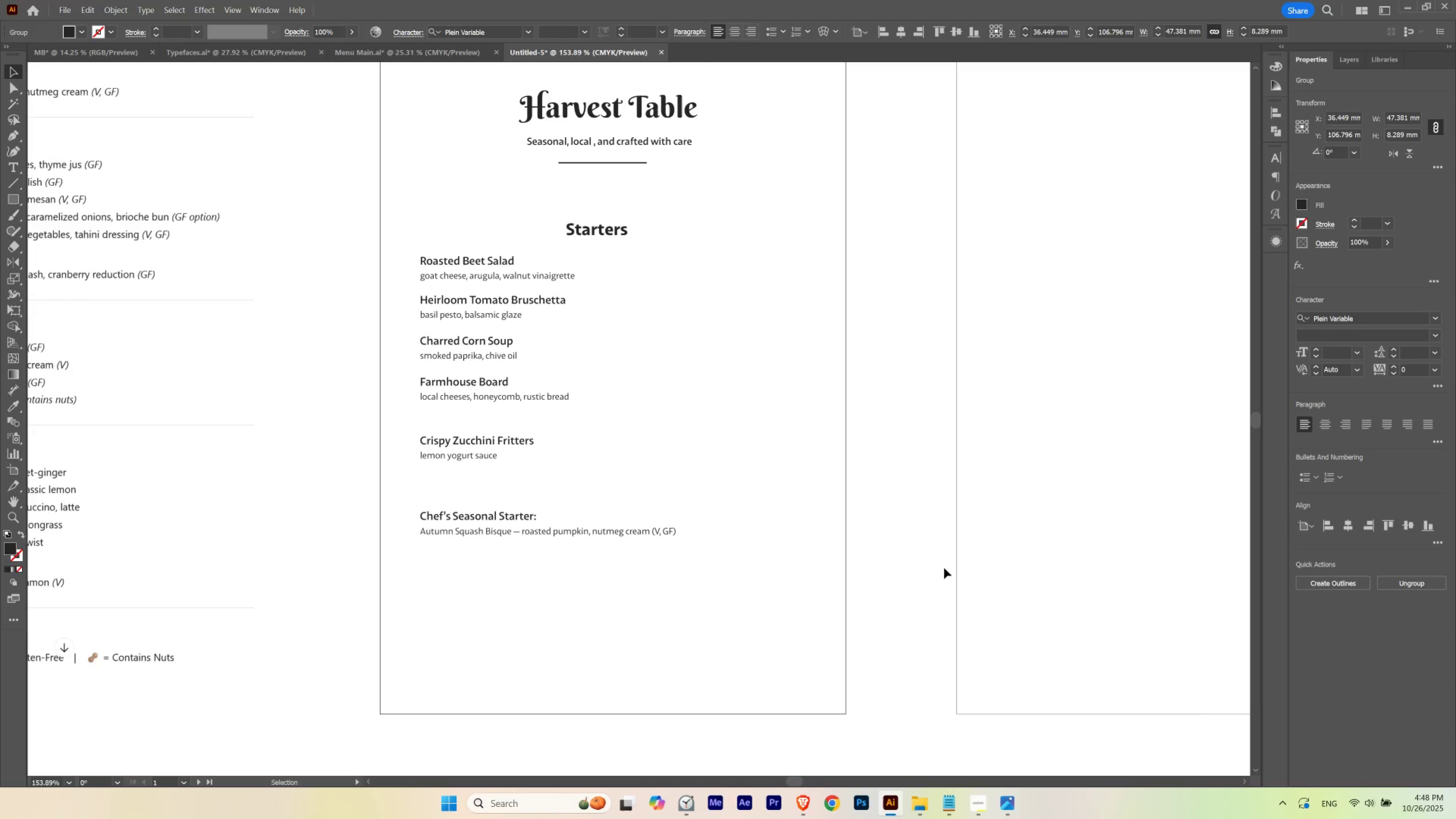 
key(ArrowUp)
 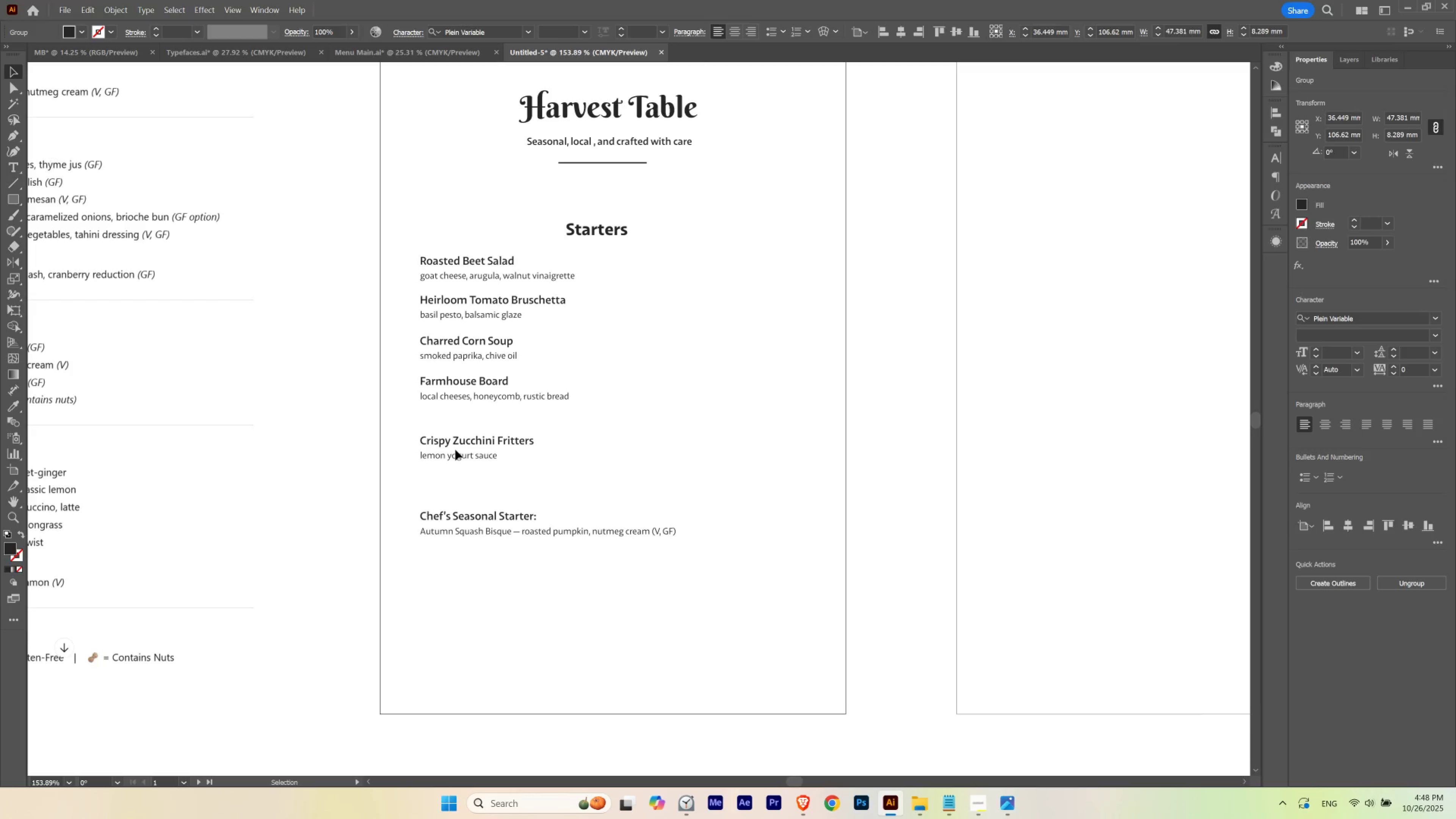 
left_click_drag(start_coordinate=[455, 444], to_coordinate=[456, 425])
 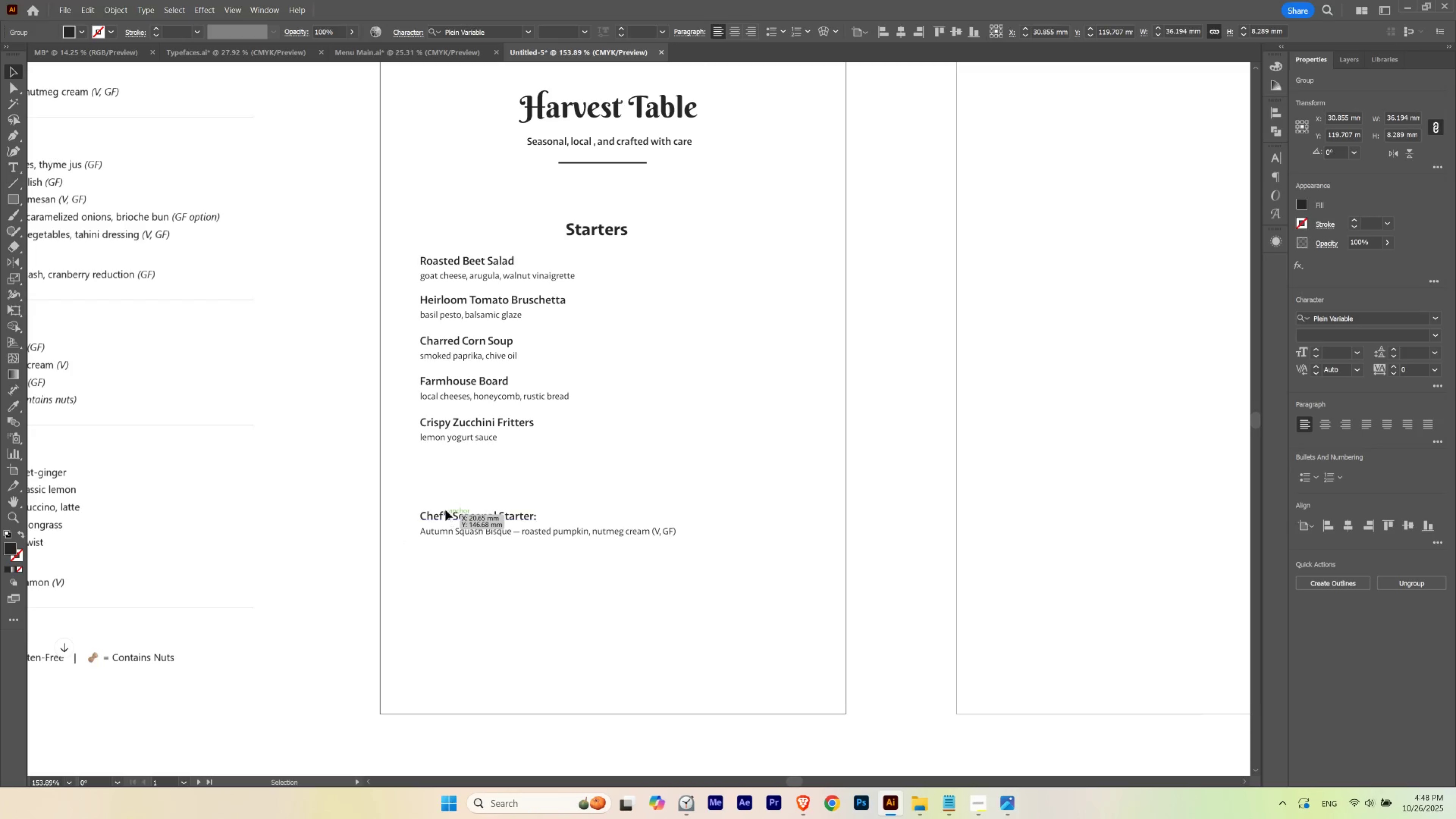 
hold_key(key=ShiftLeft, duration=0.91)
 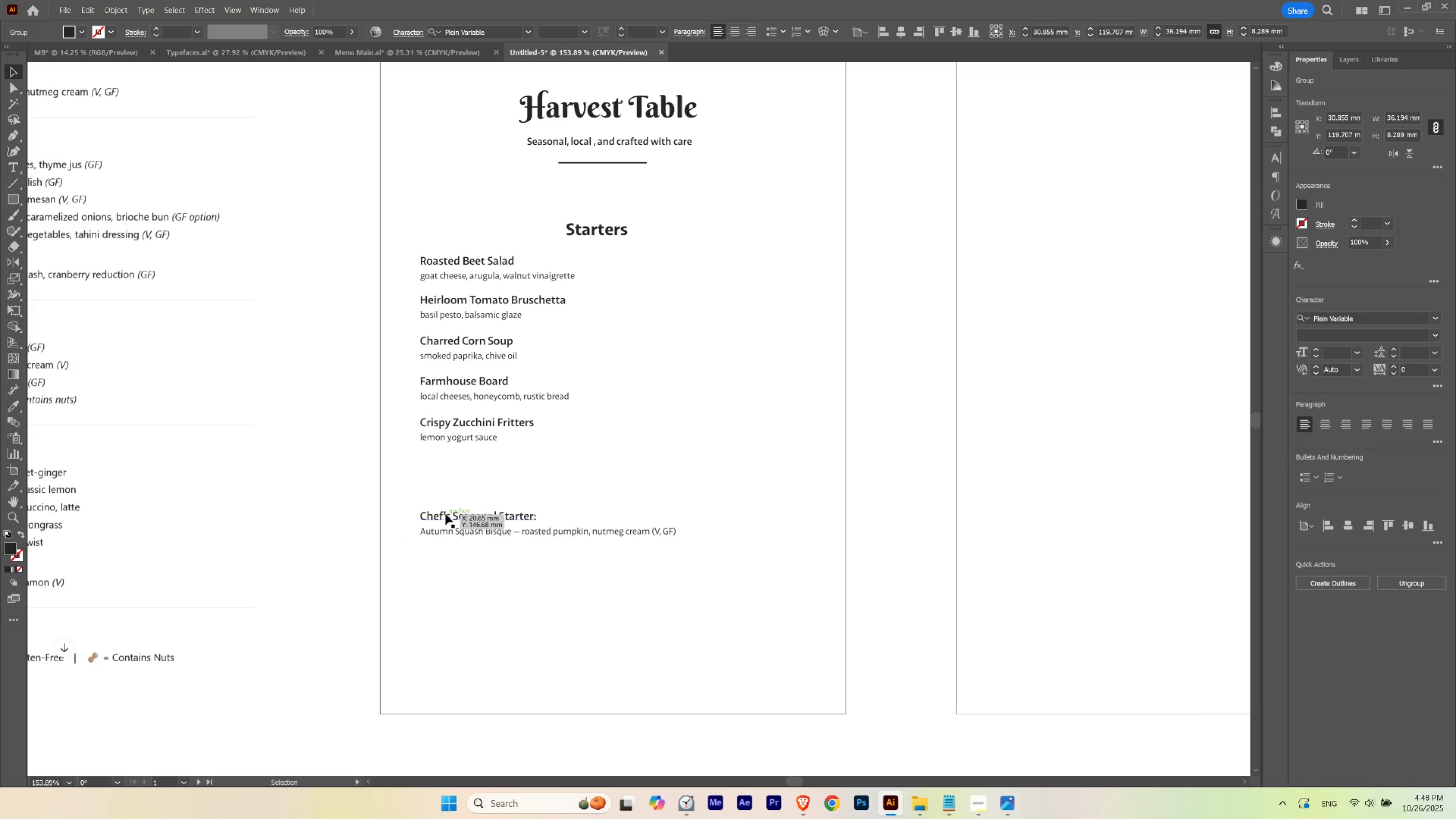 
left_click_drag(start_coordinate=[445, 514], to_coordinate=[447, 468])
 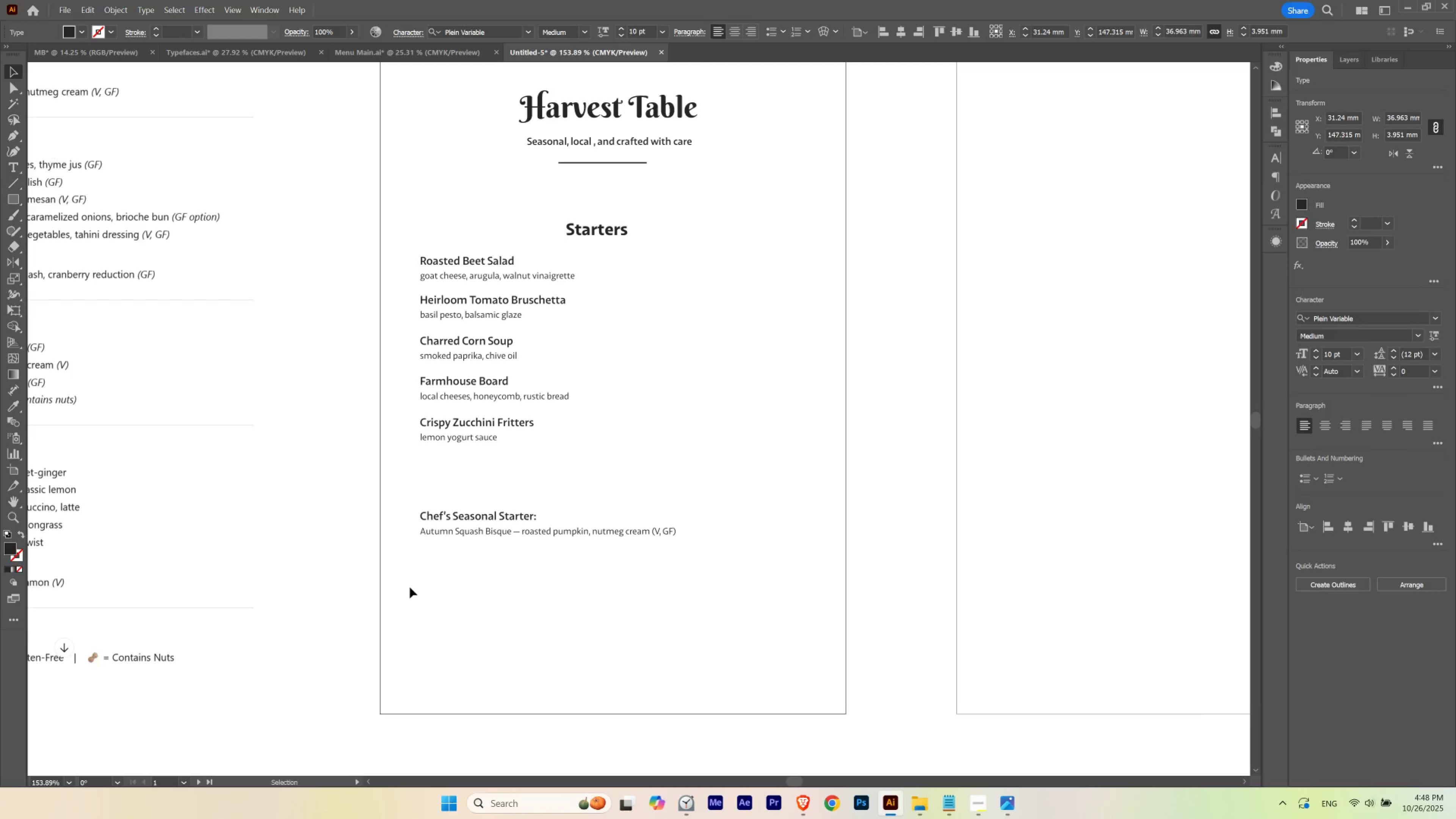 
hold_key(key=ShiftLeft, duration=0.56)
 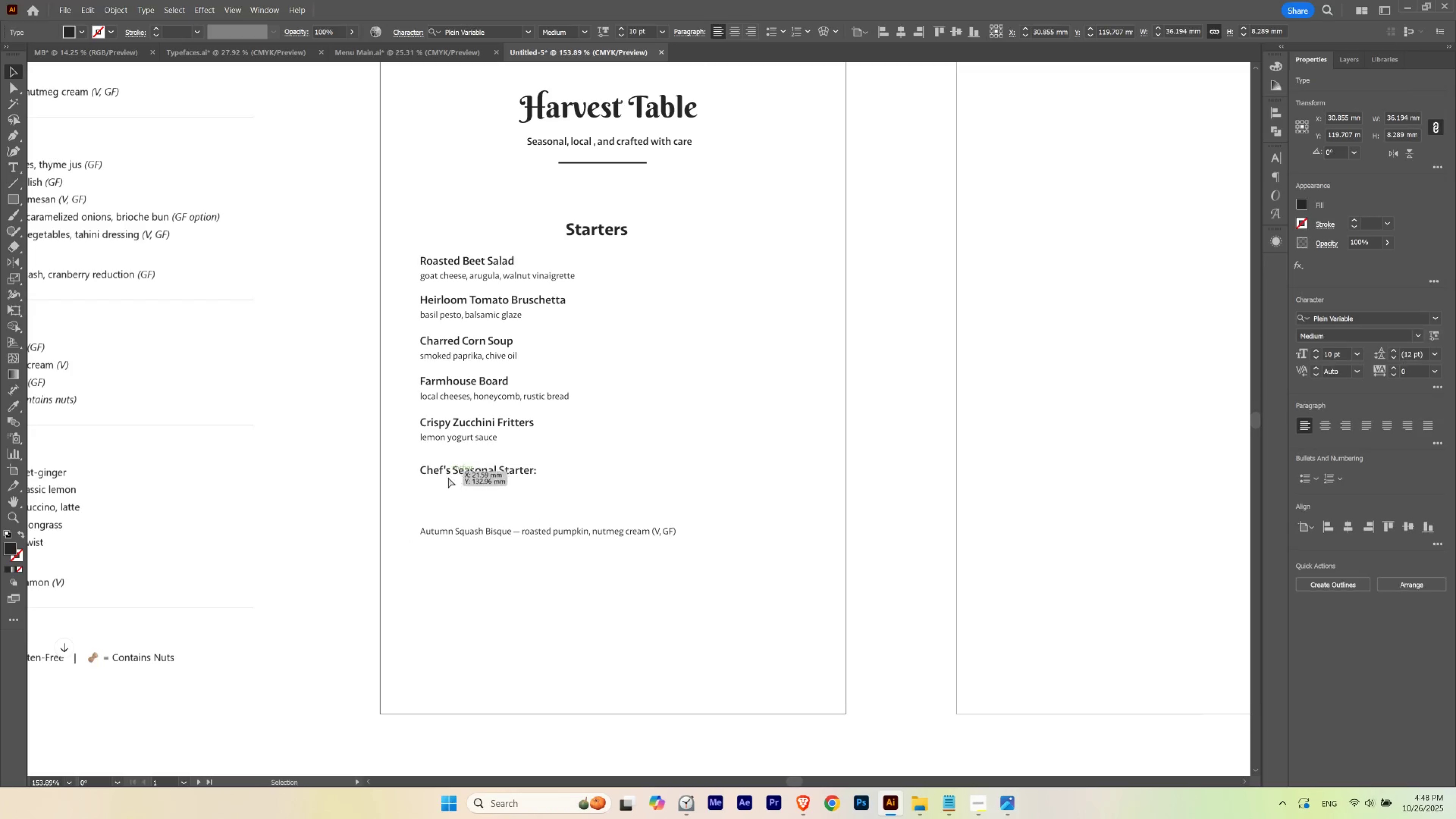 
key(Control+ControlLeft)
 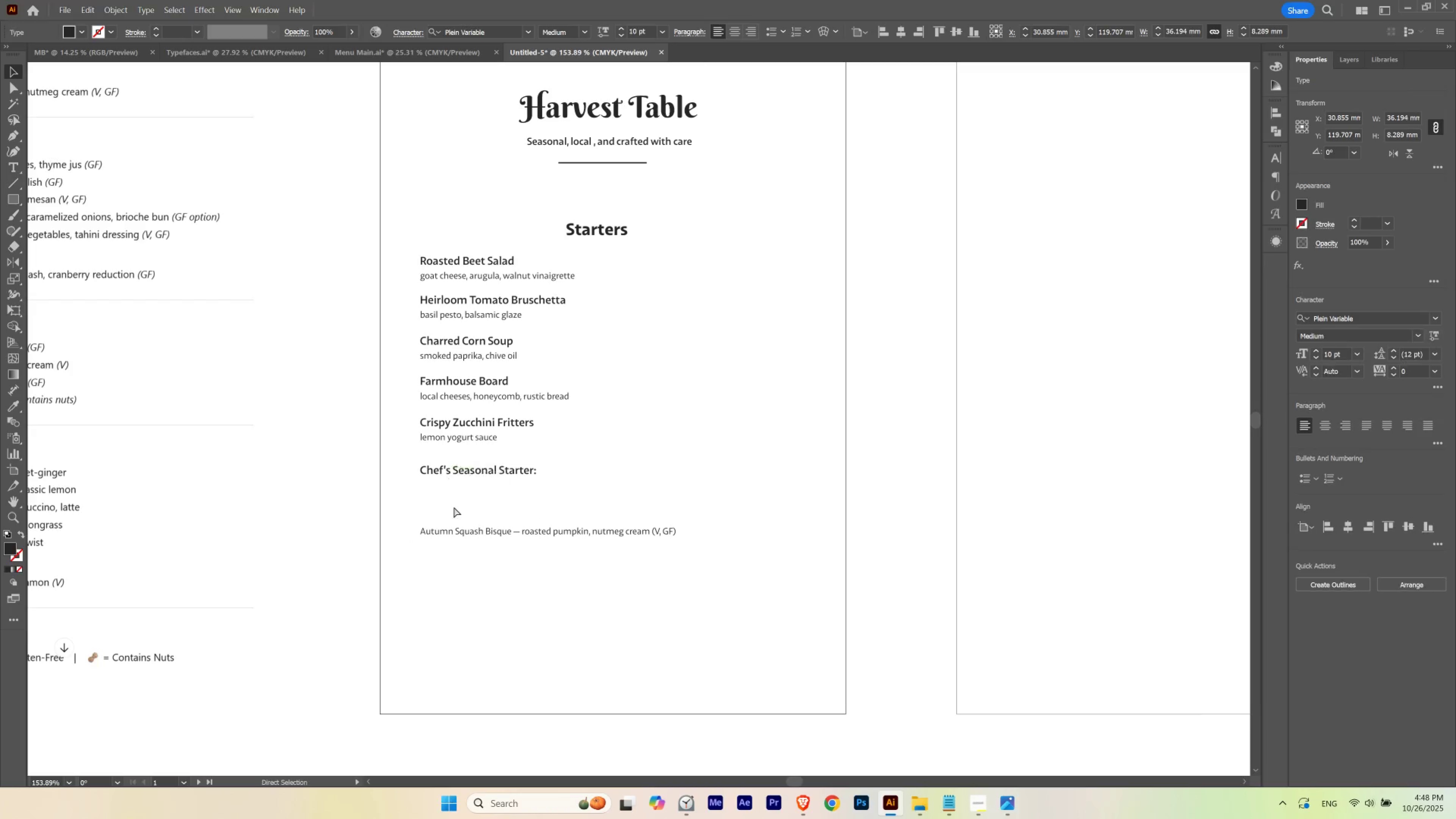 
key(Control+Z)
 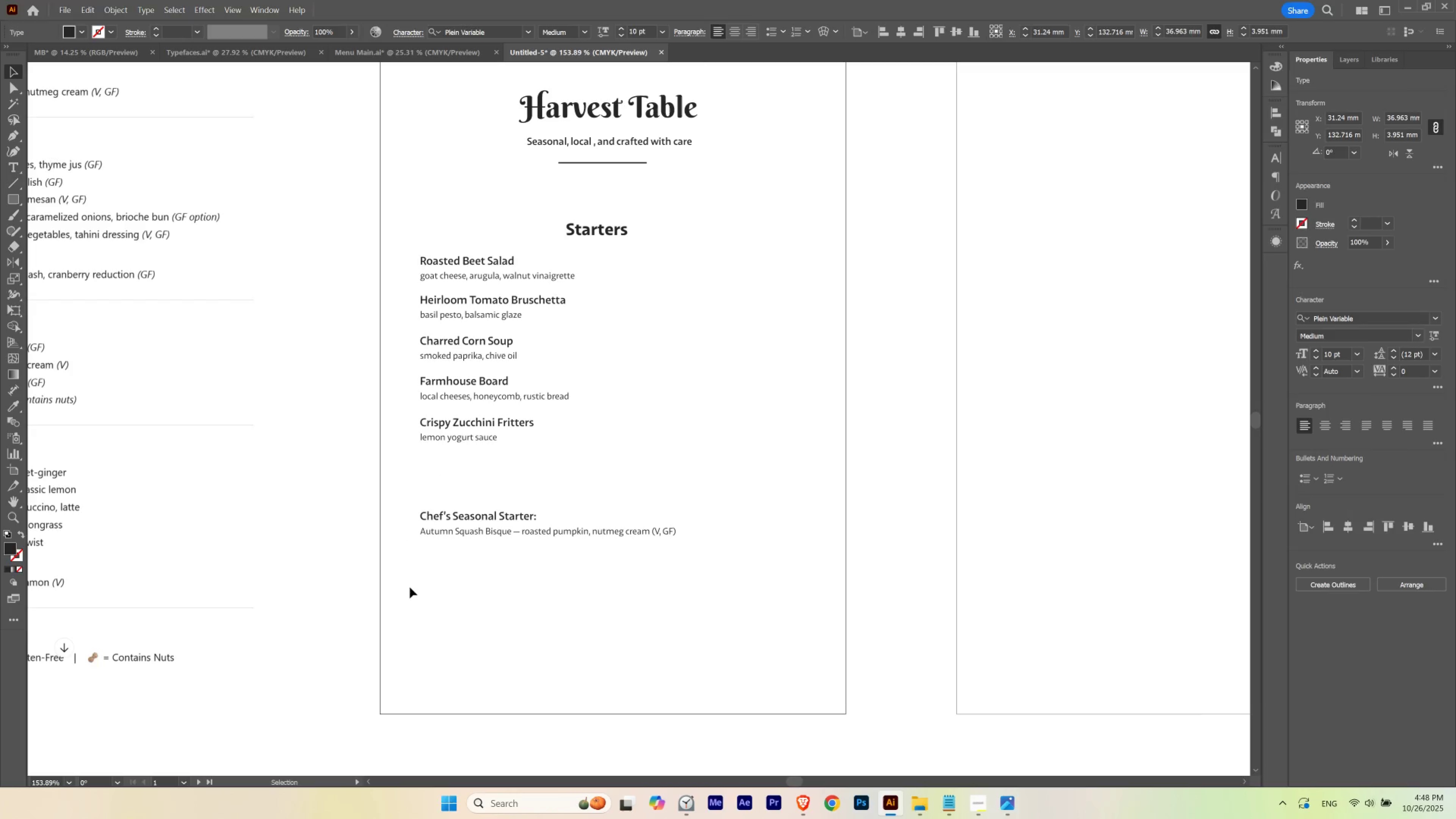 
left_click_drag(start_coordinate=[410, 586], to_coordinate=[482, 494])
 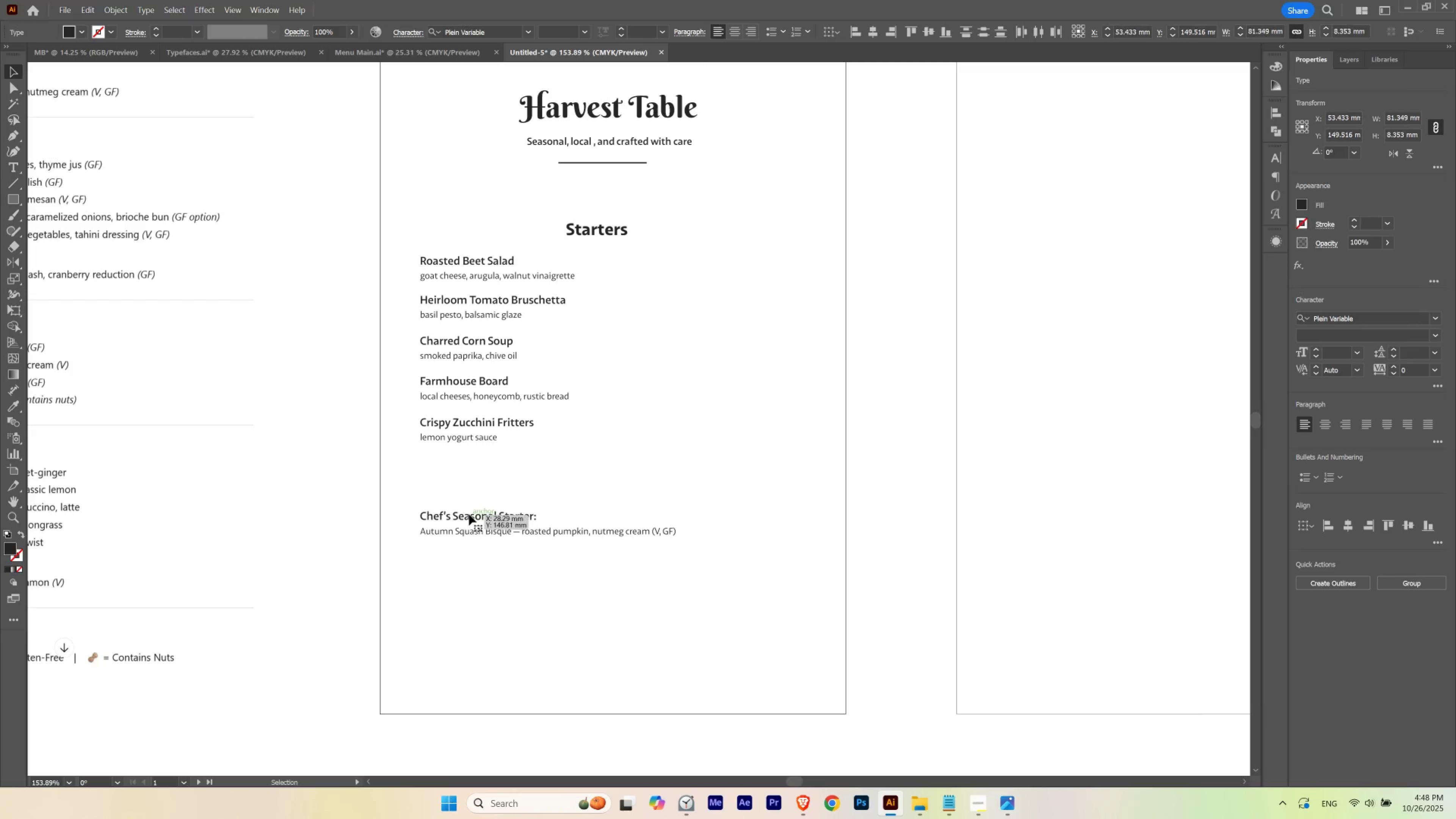 
left_click_drag(start_coordinate=[469, 515], to_coordinate=[472, 470])
 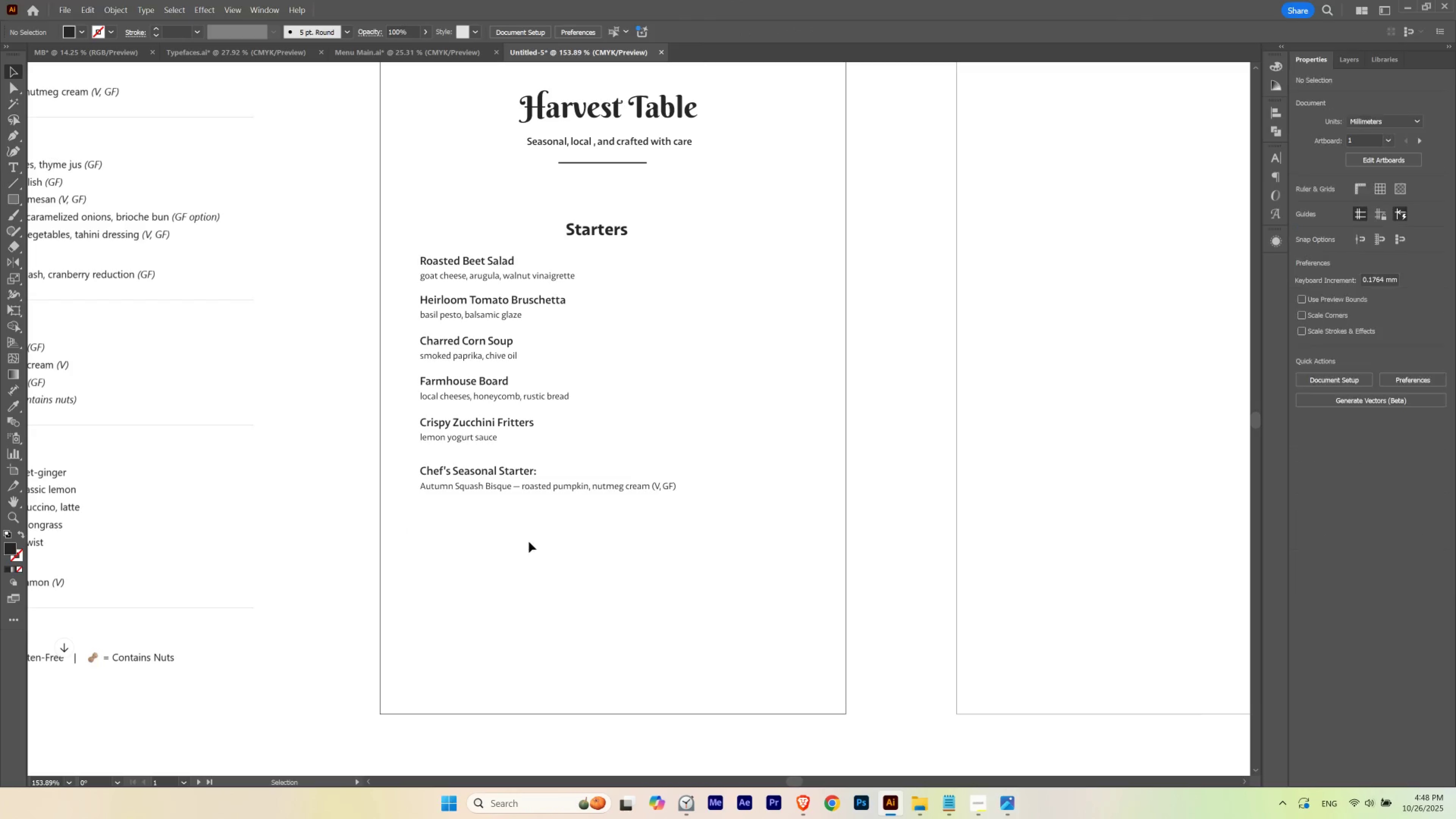 
hold_key(key=ShiftLeft, duration=1.53)
 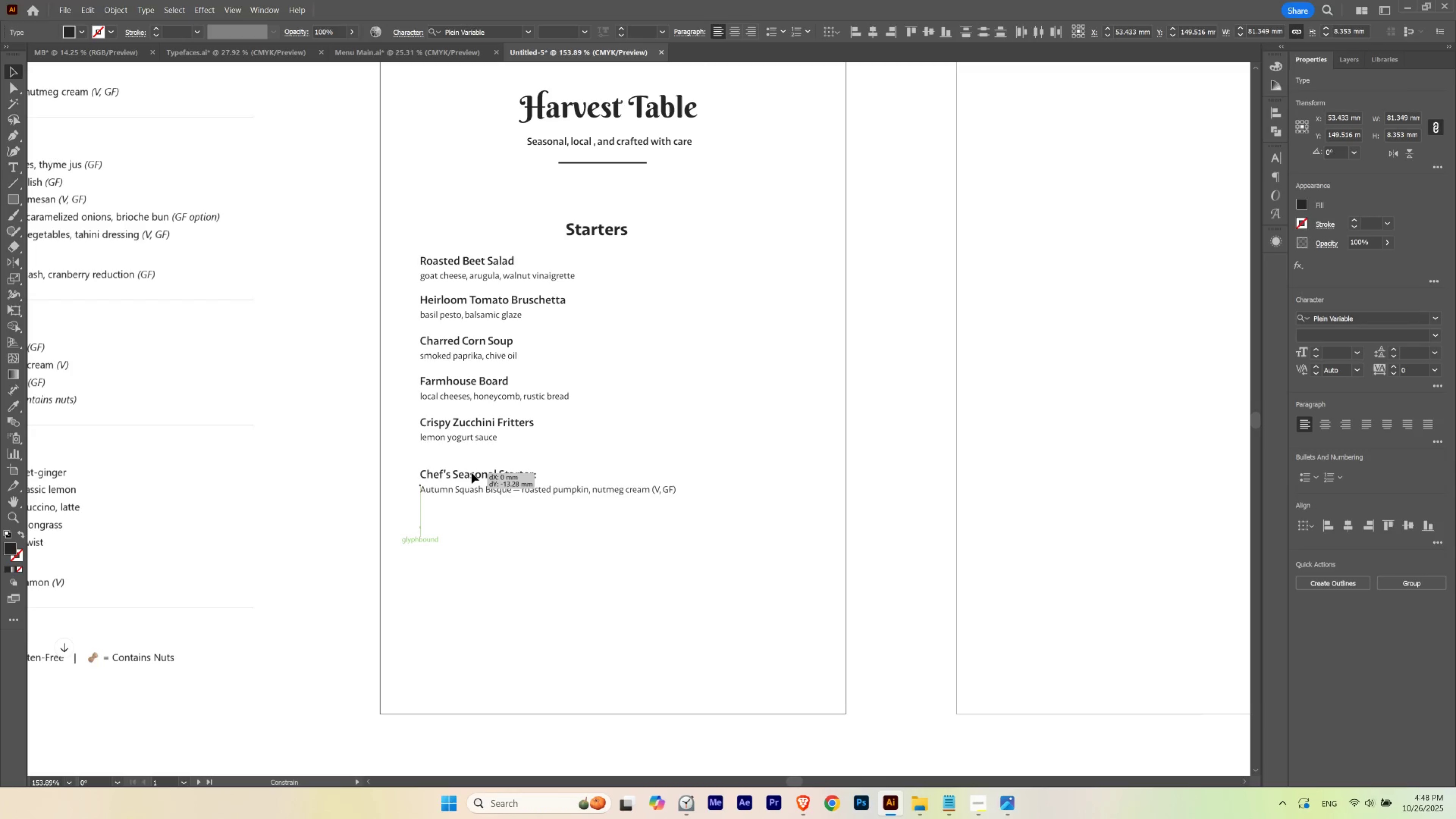 
hold_key(key=ShiftLeft, duration=1.52)
 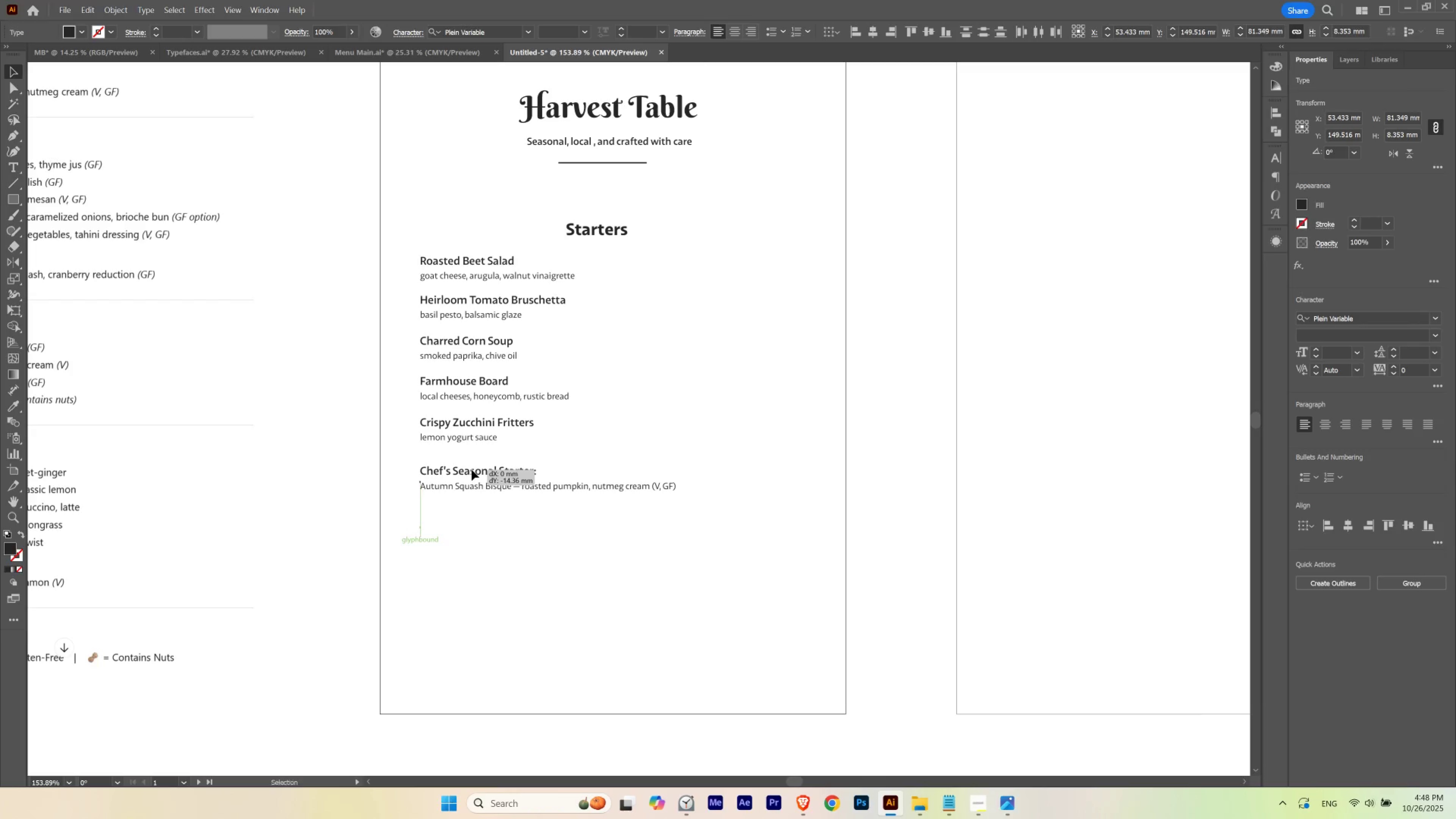 
key(Shift+ShiftLeft)
 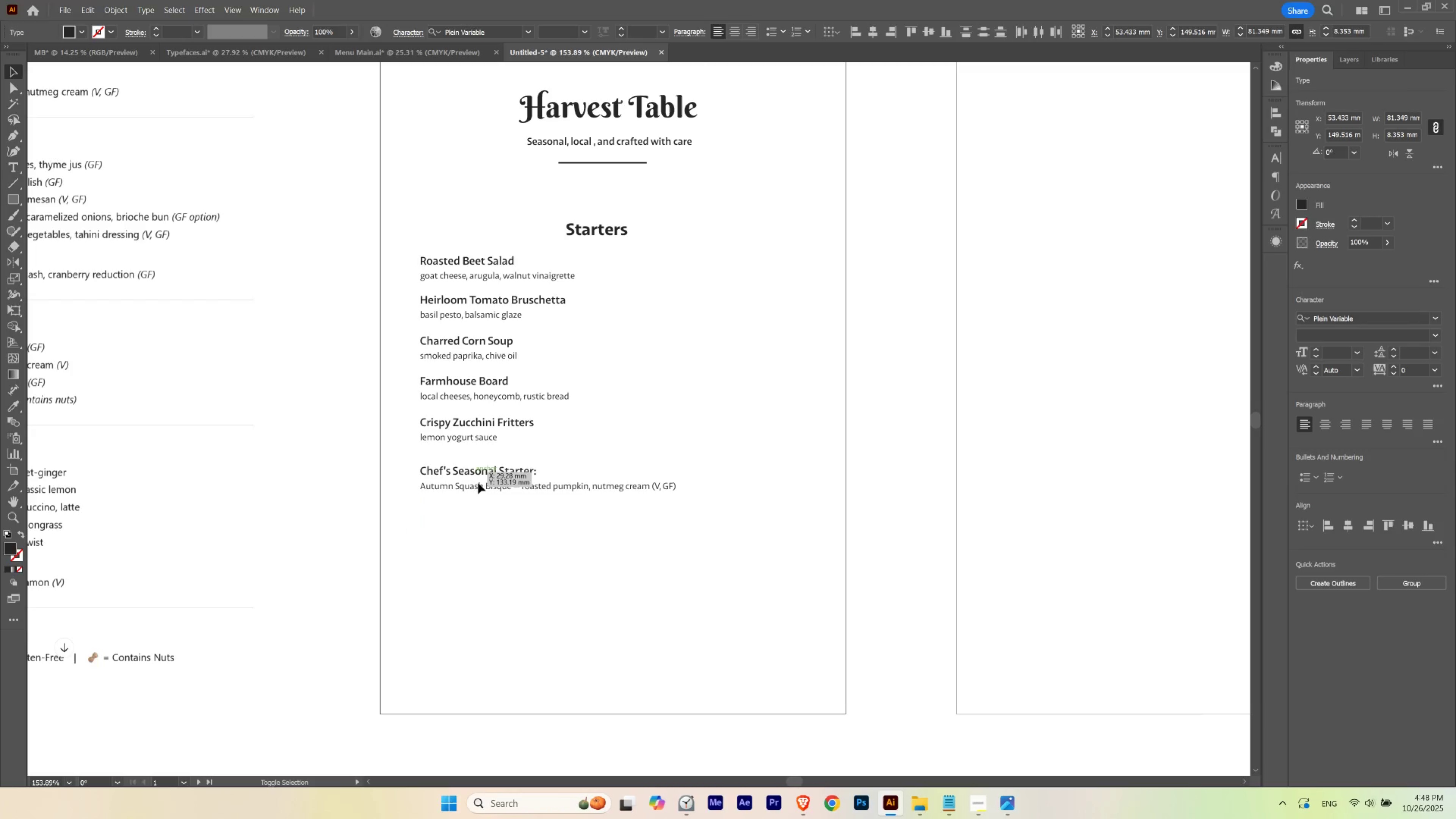 
key(Shift+ShiftLeft)
 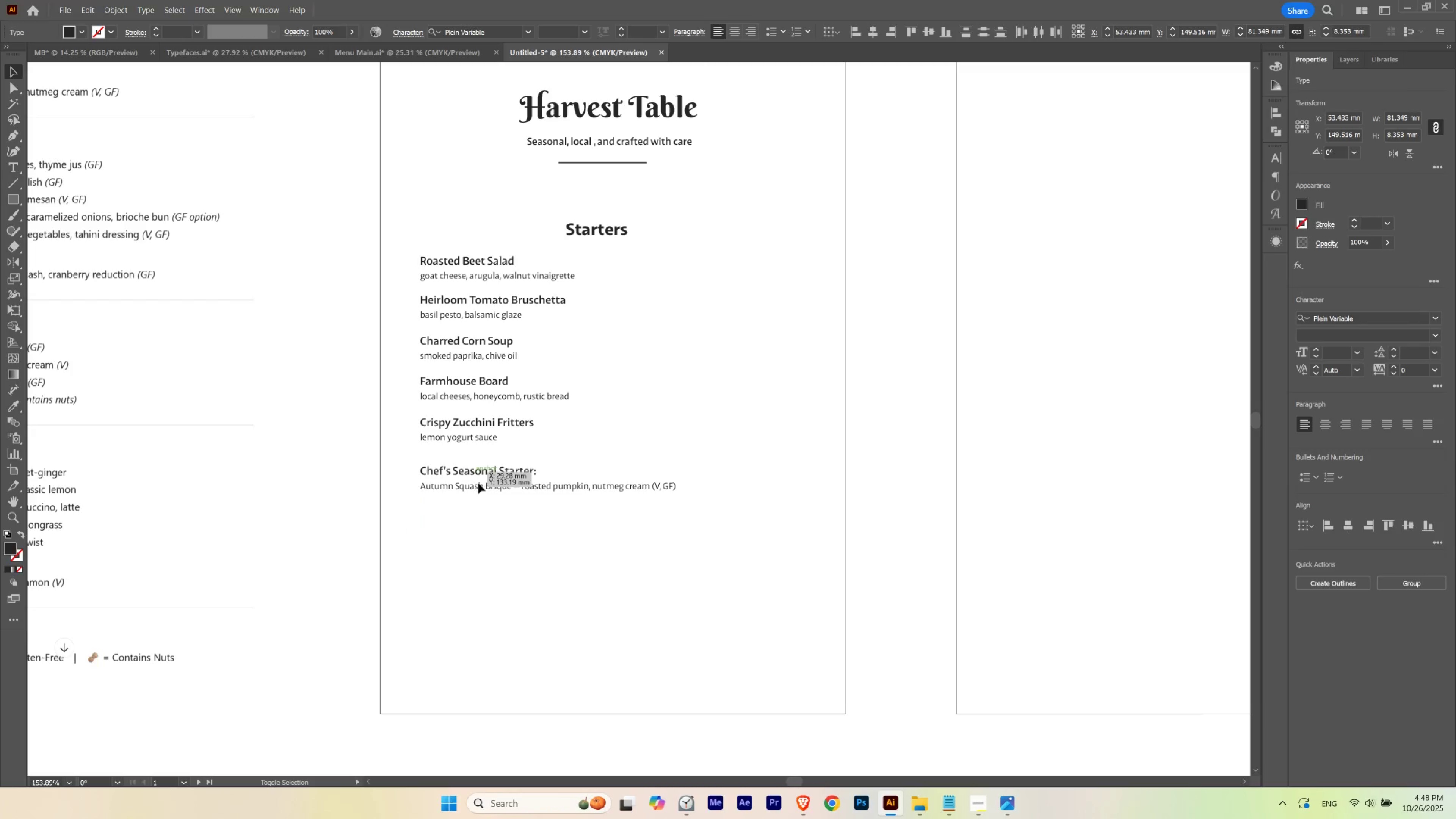 
key(Shift+ShiftLeft)
 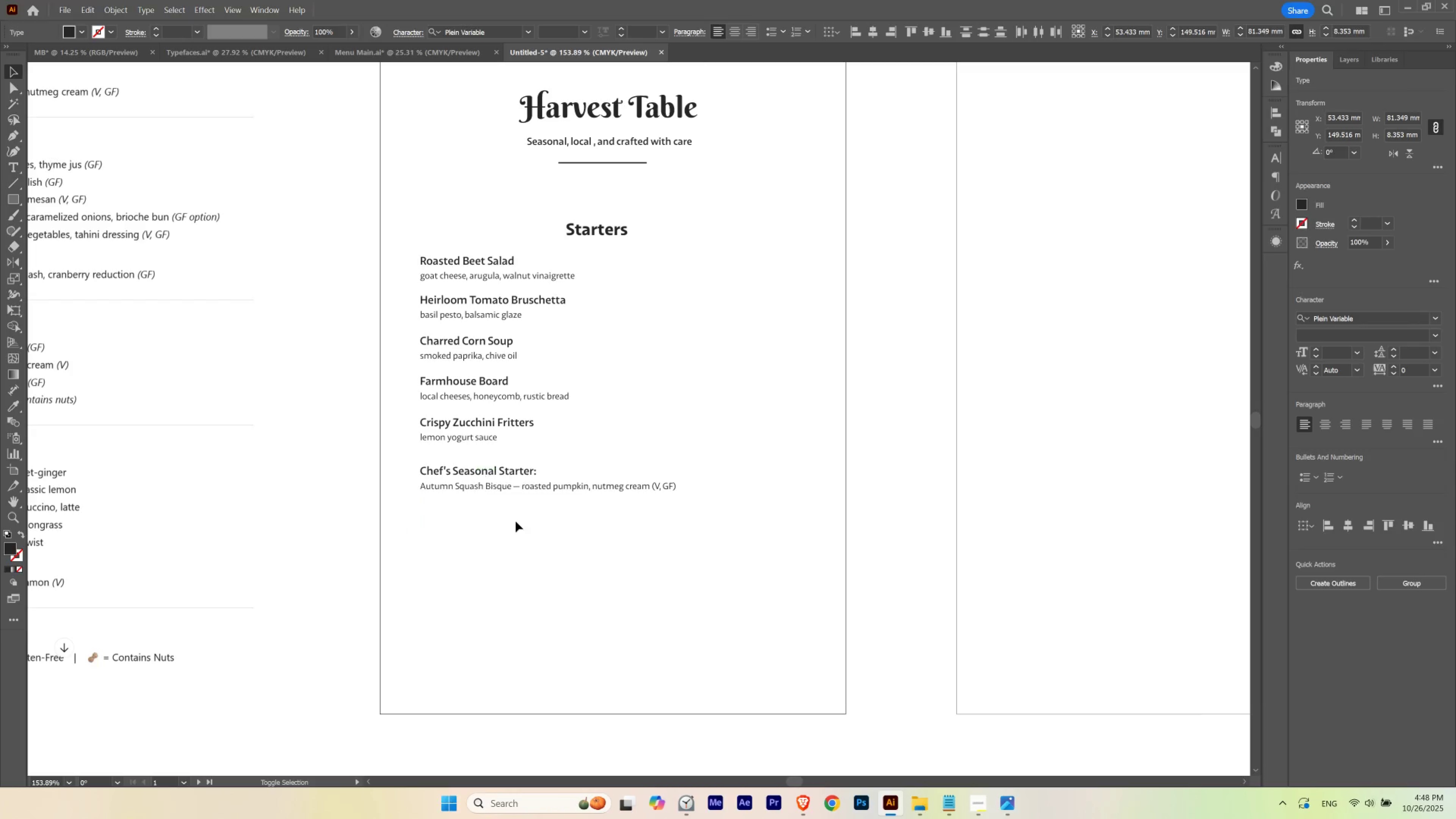 
key(Shift+ShiftLeft)
 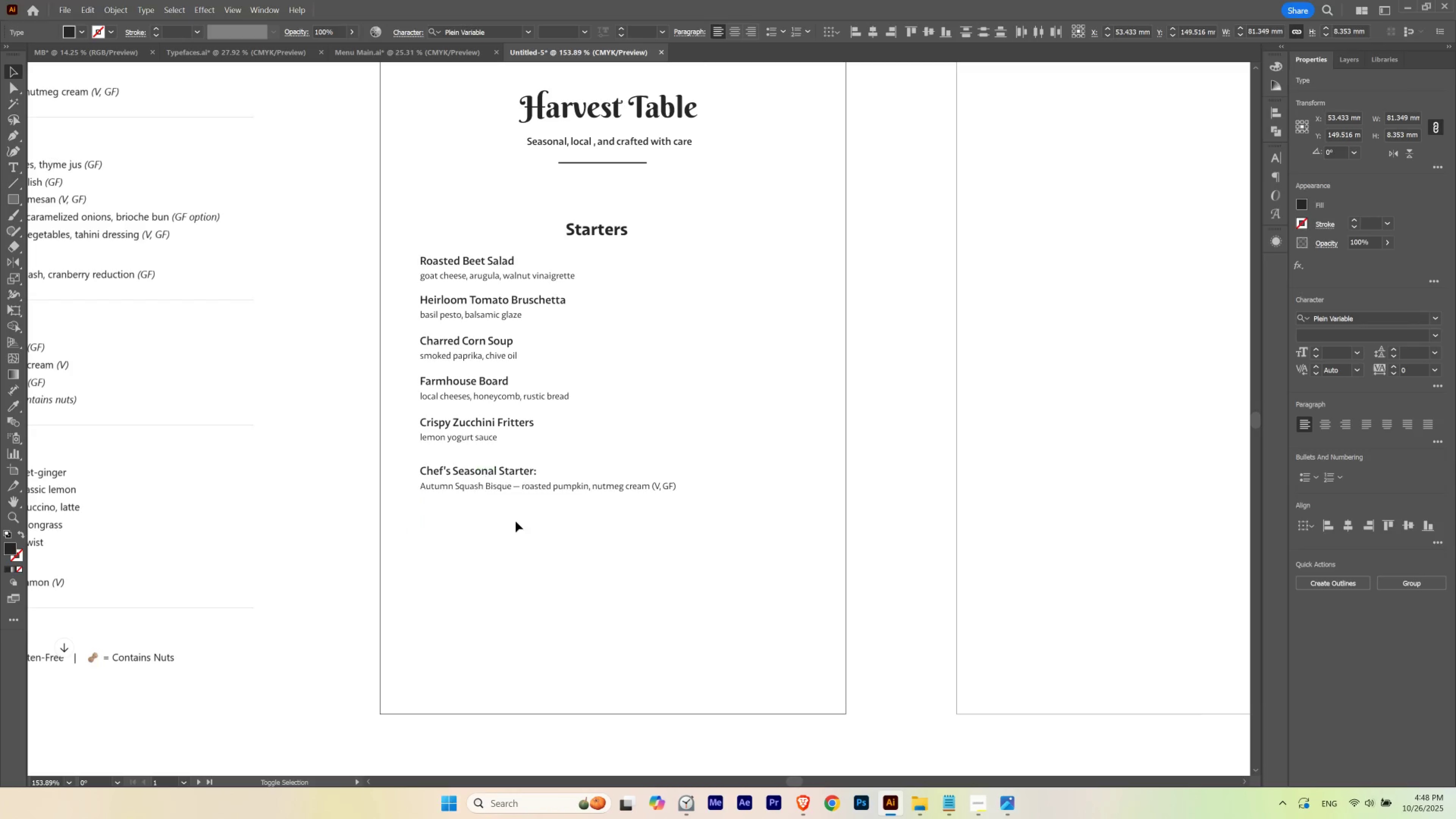 
key(Shift+ShiftLeft)
 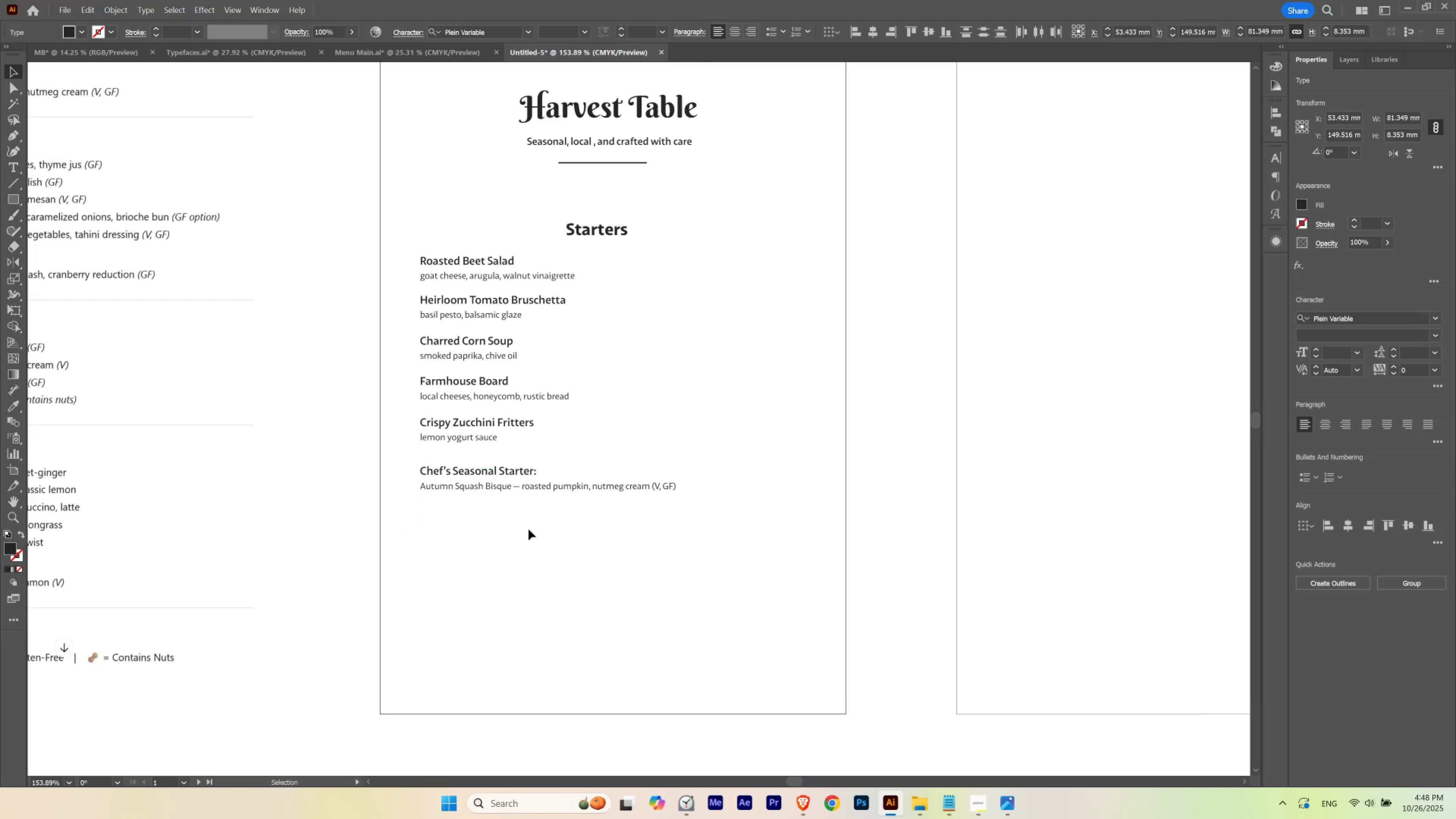 
key(Shift+ShiftLeft)
 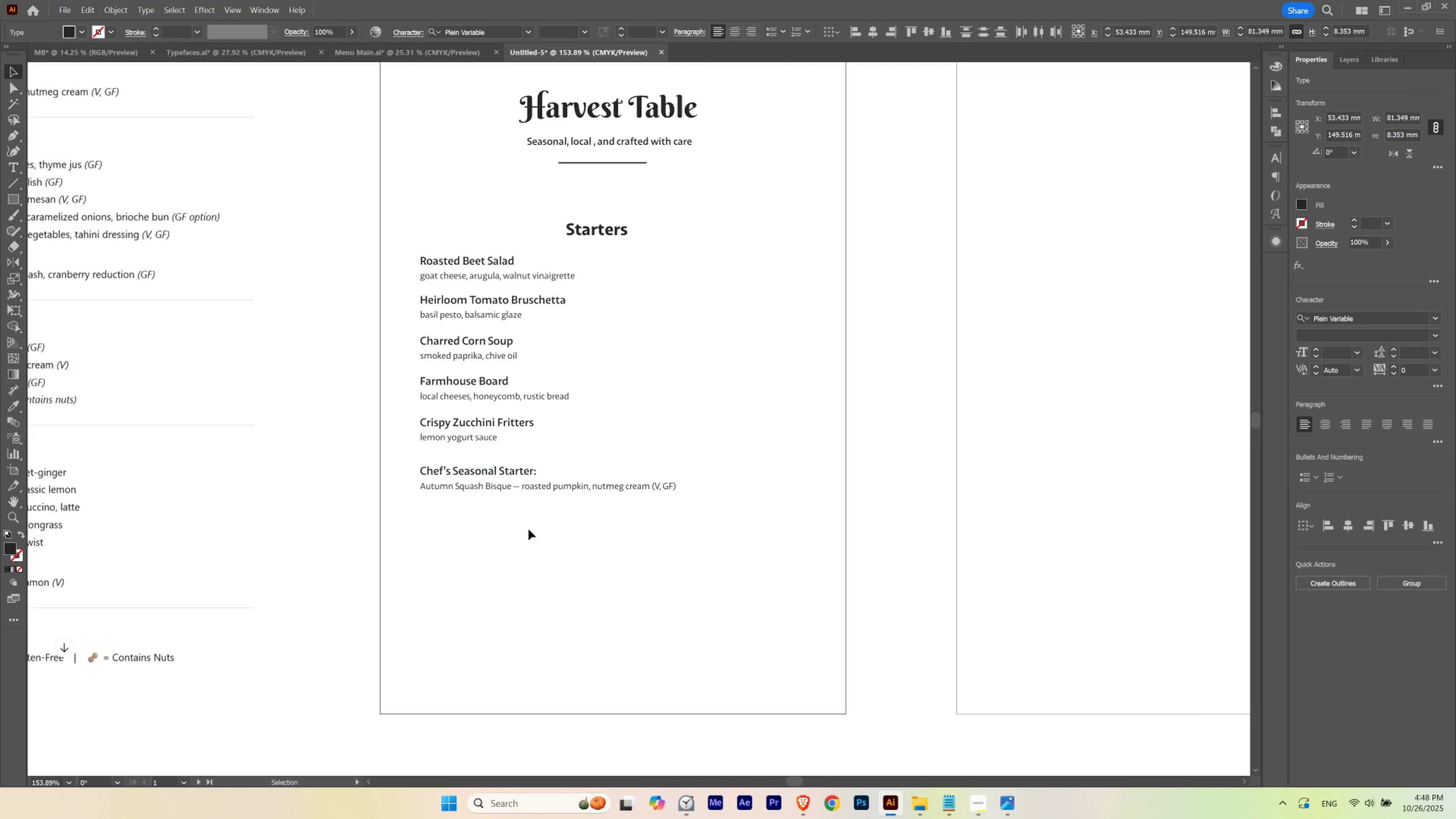 
key(Shift+ShiftLeft)
 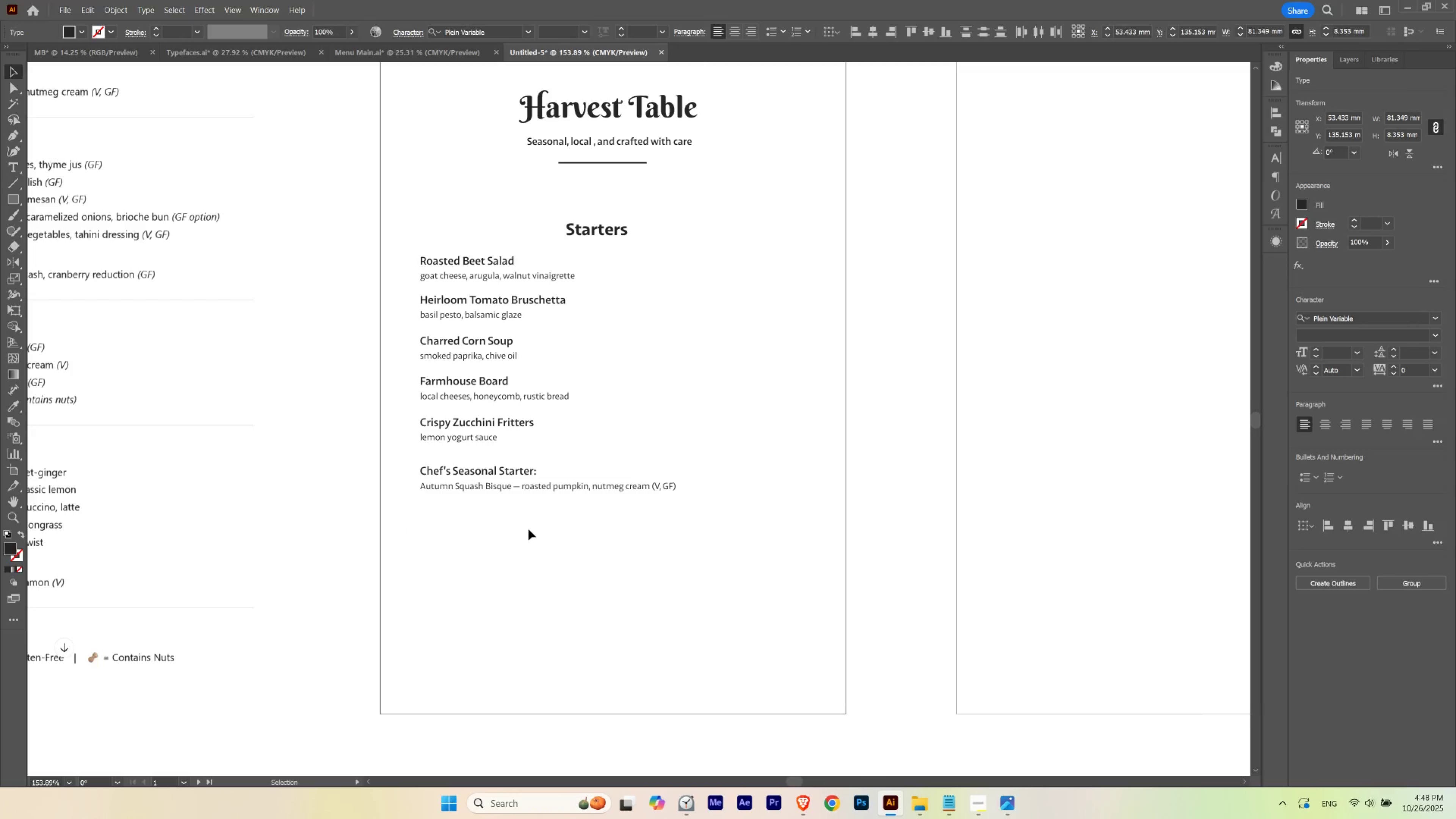 
left_click([528, 529])
 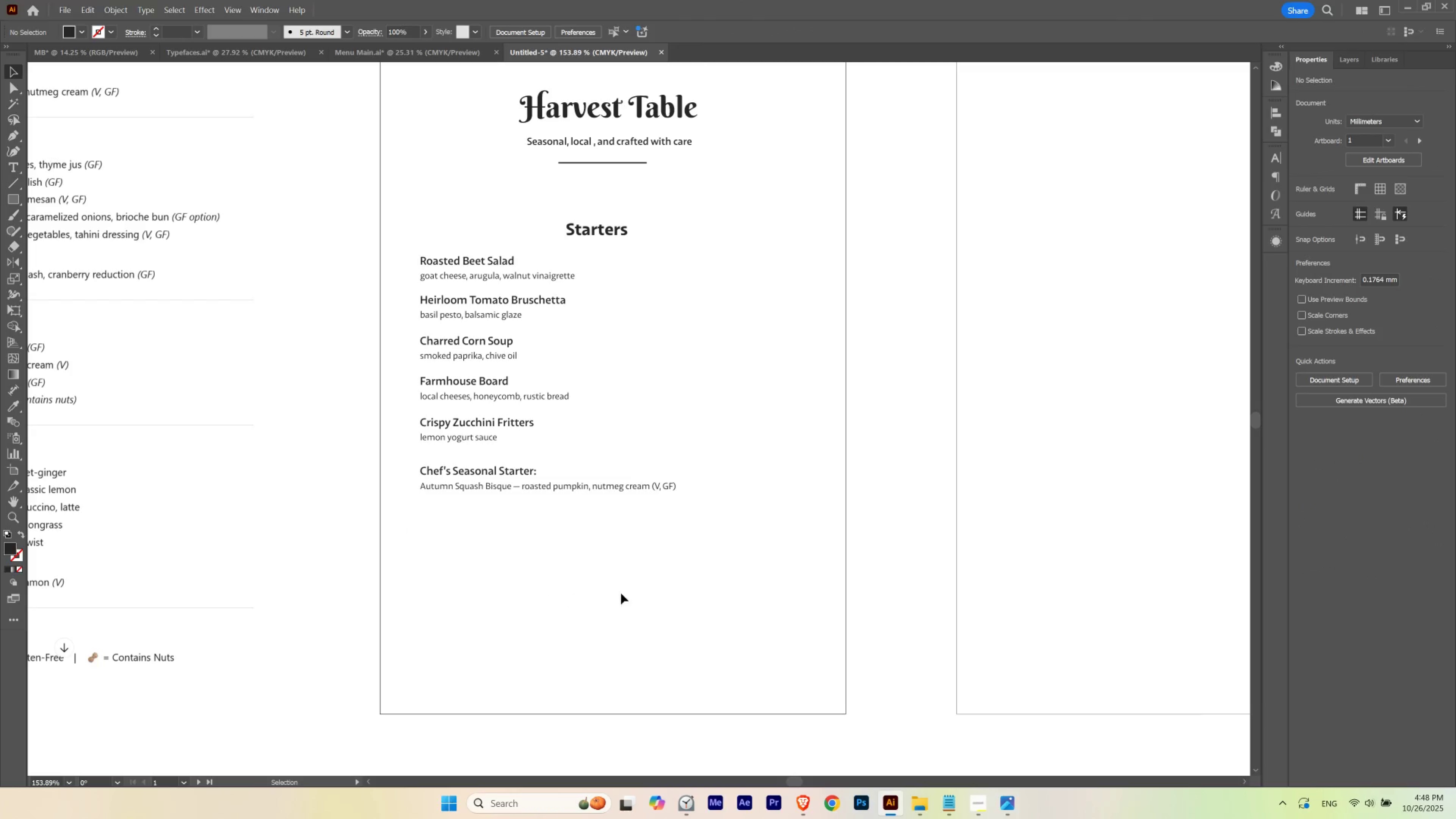 
hold_key(key=ControlLeft, duration=0.73)
 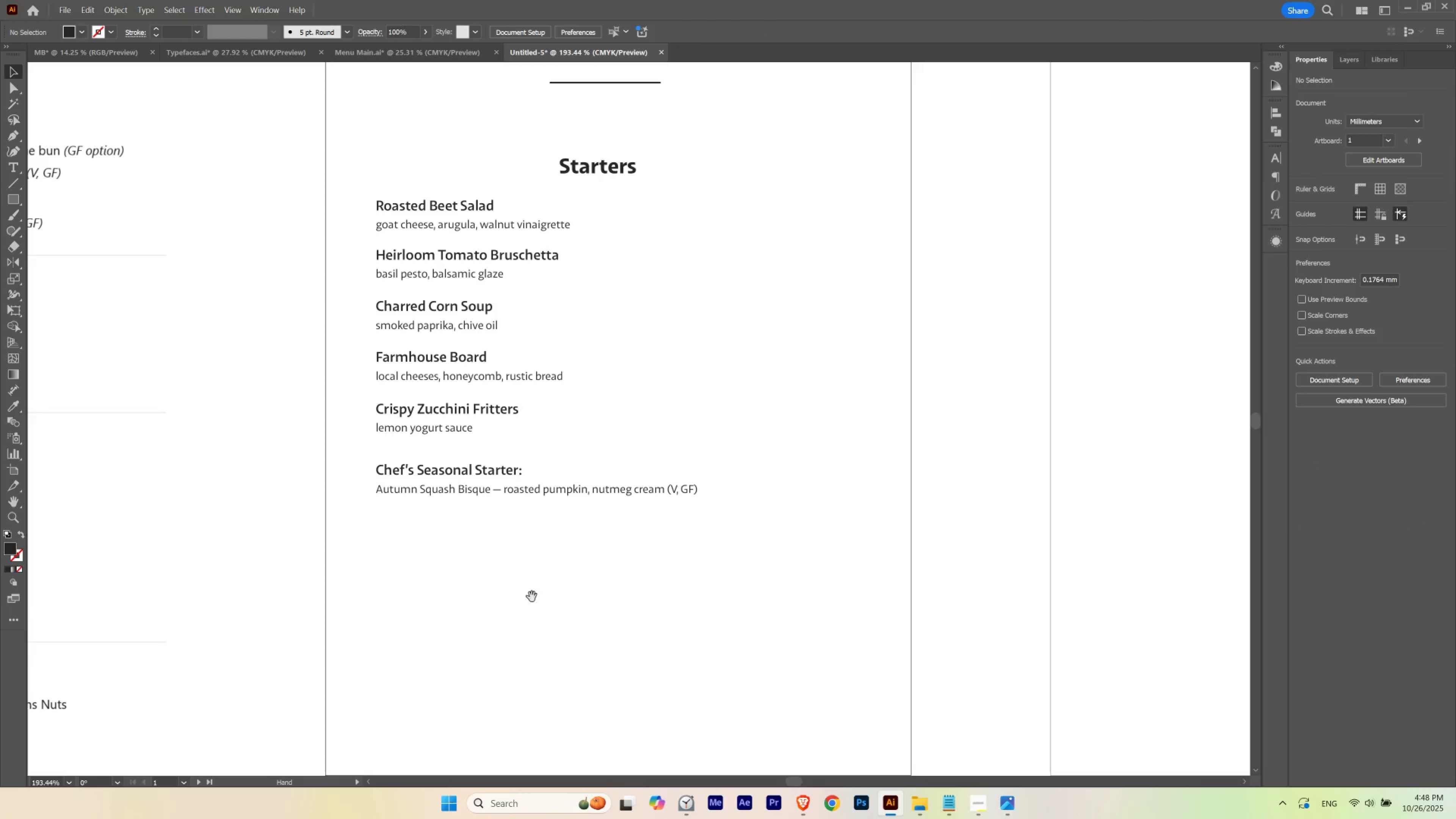 
hold_key(key=Space, duration=1.37)
 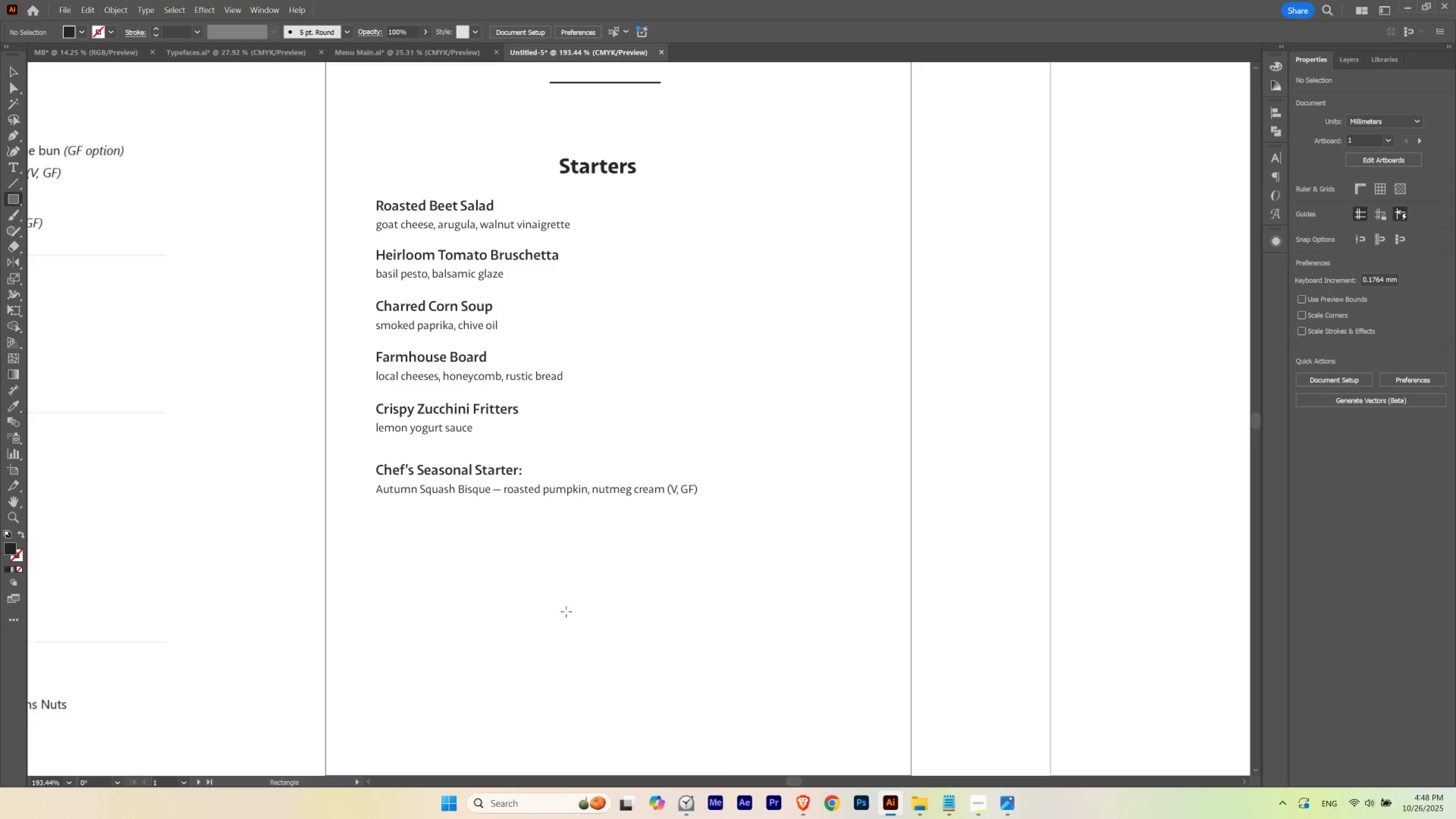 
left_click_drag(start_coordinate=[448, 460], to_coordinate=[475, 473])
 